 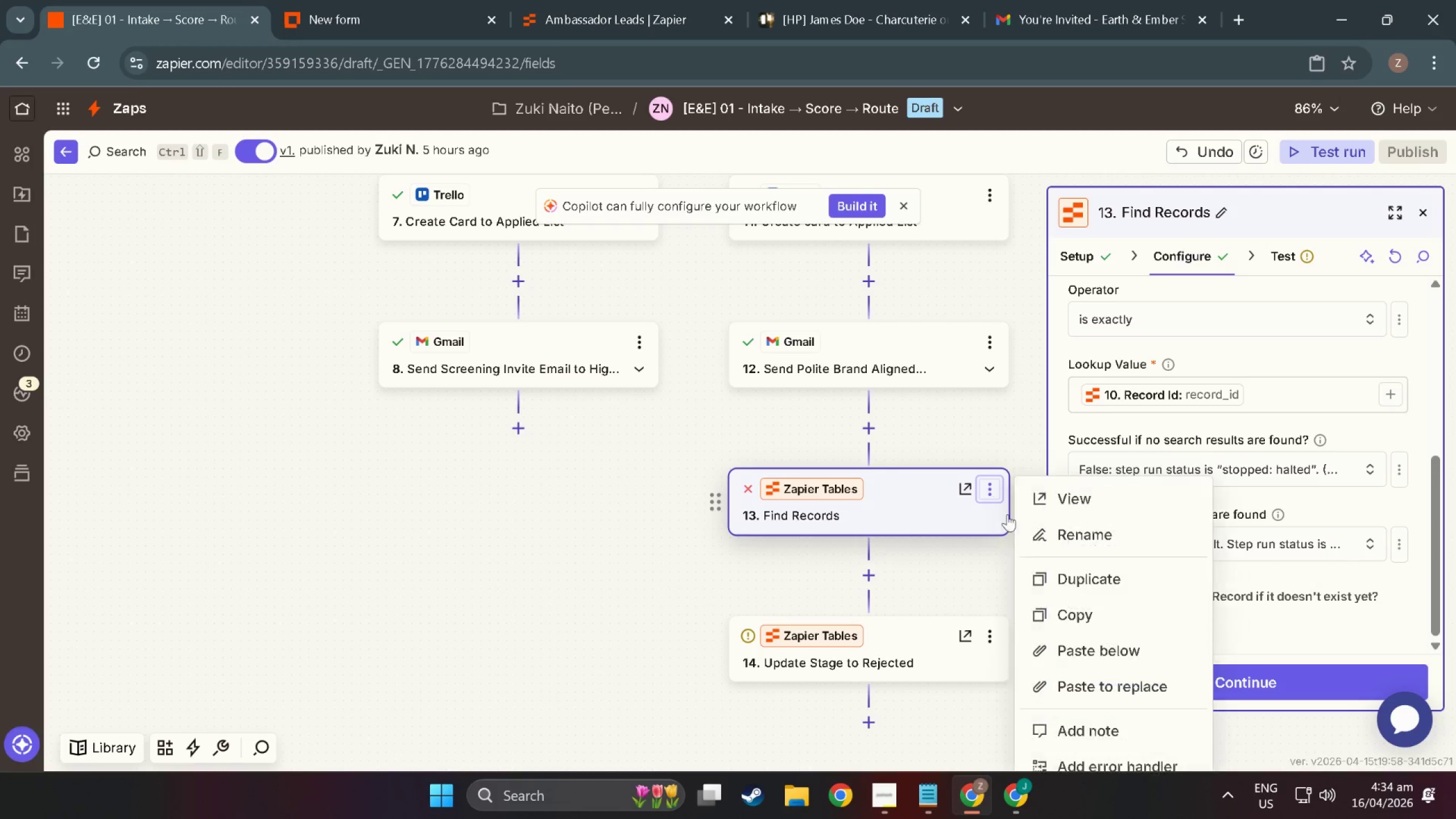 
scroll: coordinate [963, 476], scroll_direction: down, amount: 8.0
 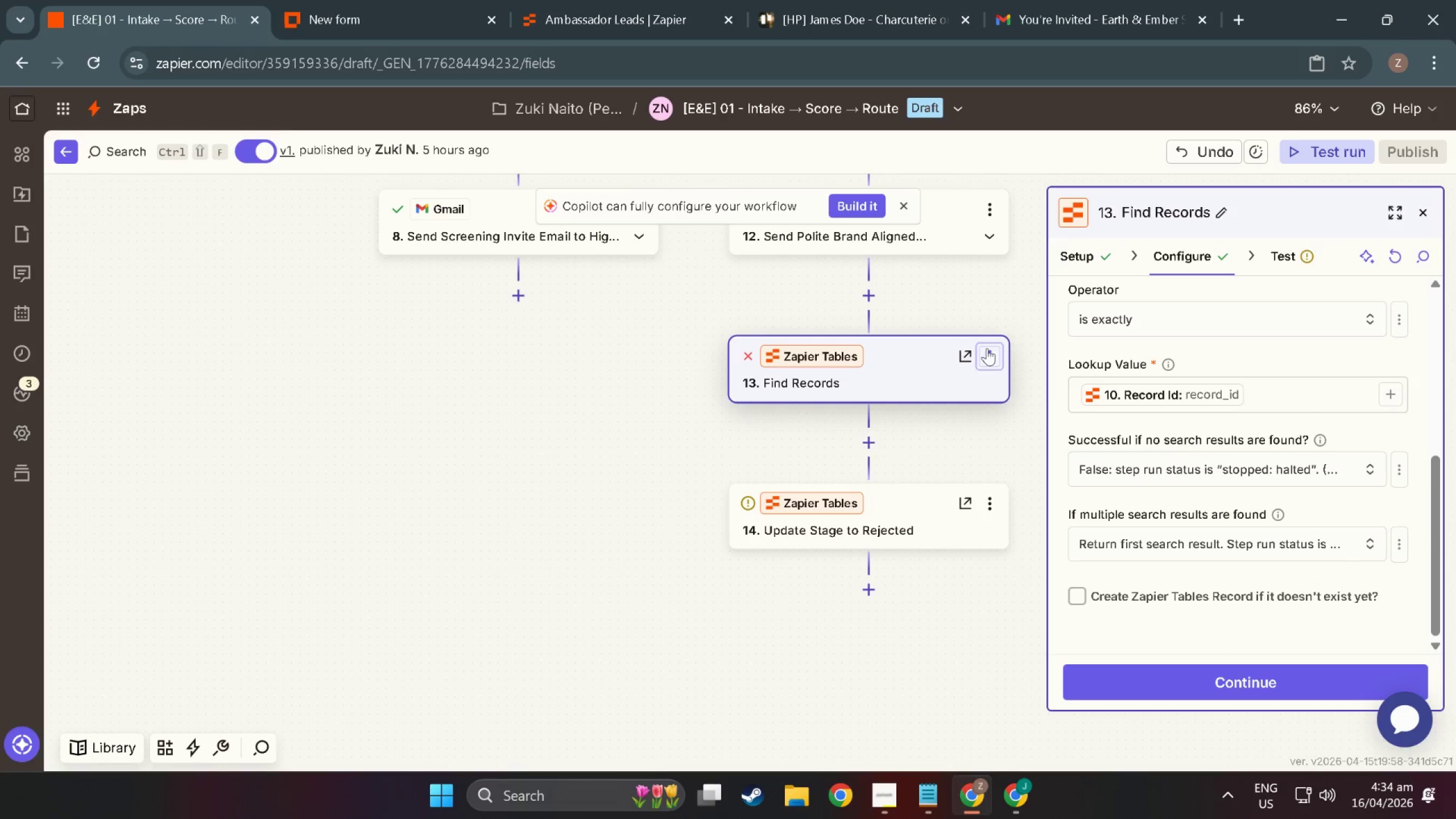 
left_click([991, 358])
 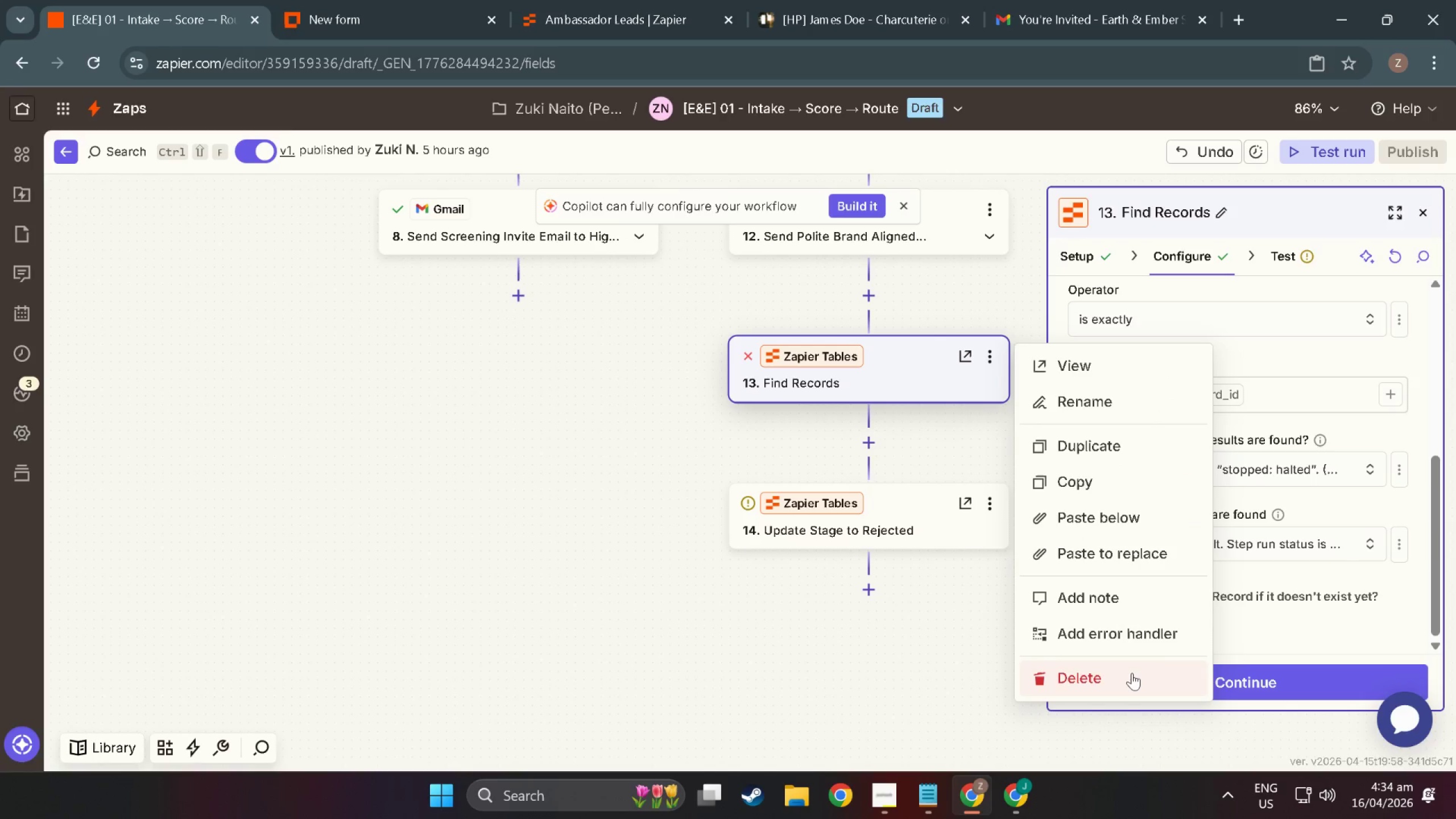 
double_click([1132, 673])
 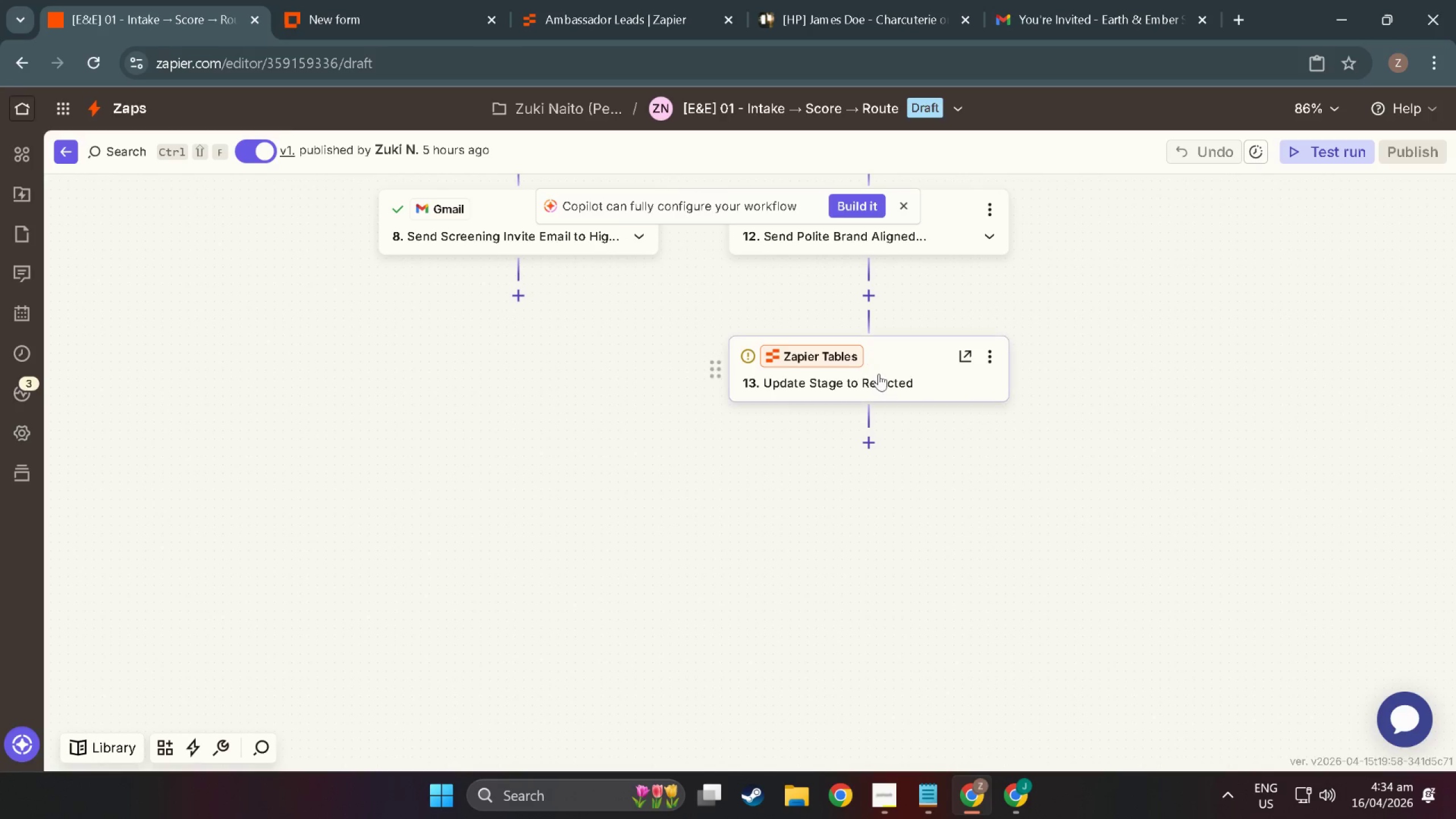 
left_click([879, 382])
 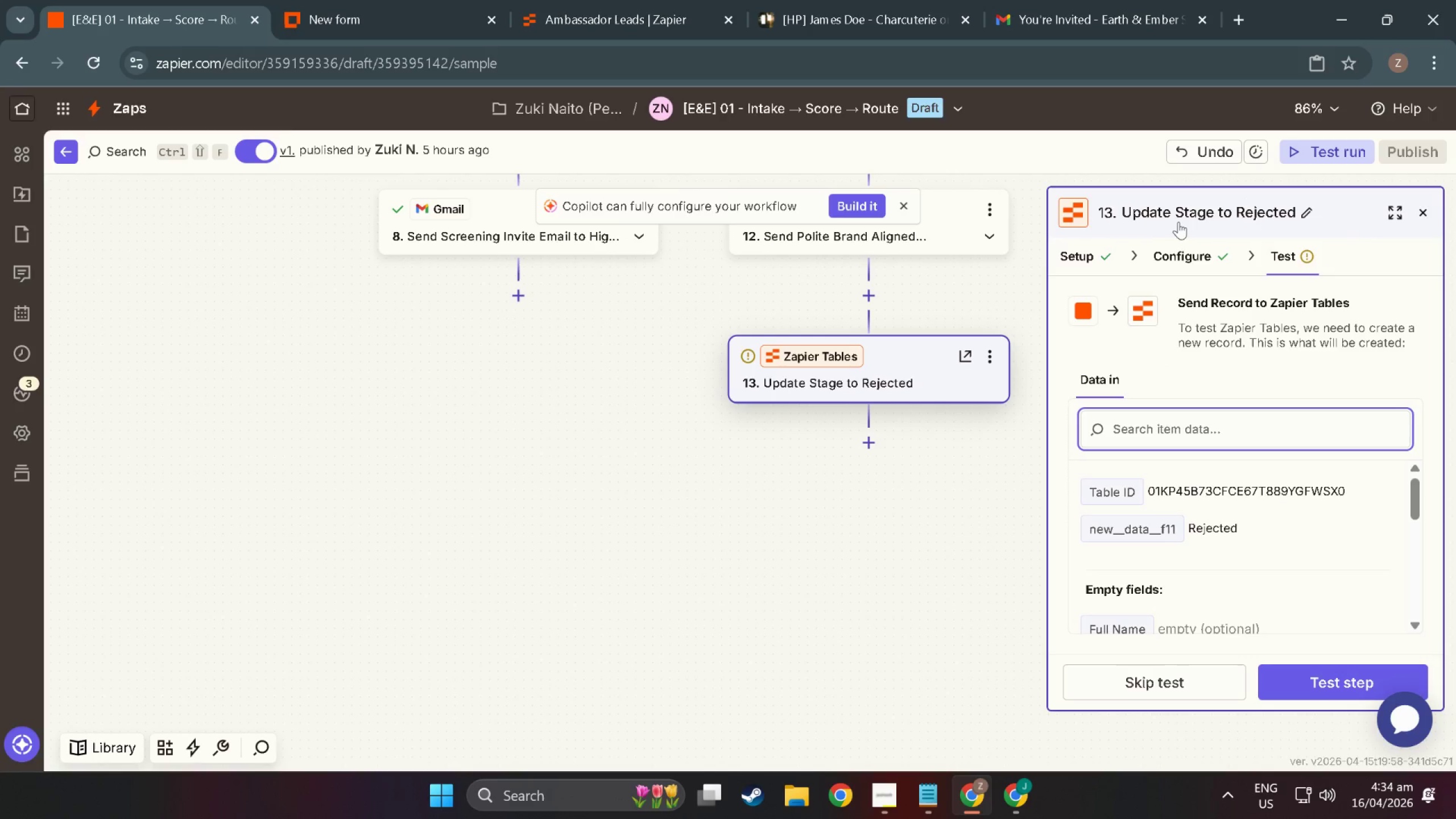 
left_click([1185, 255])
 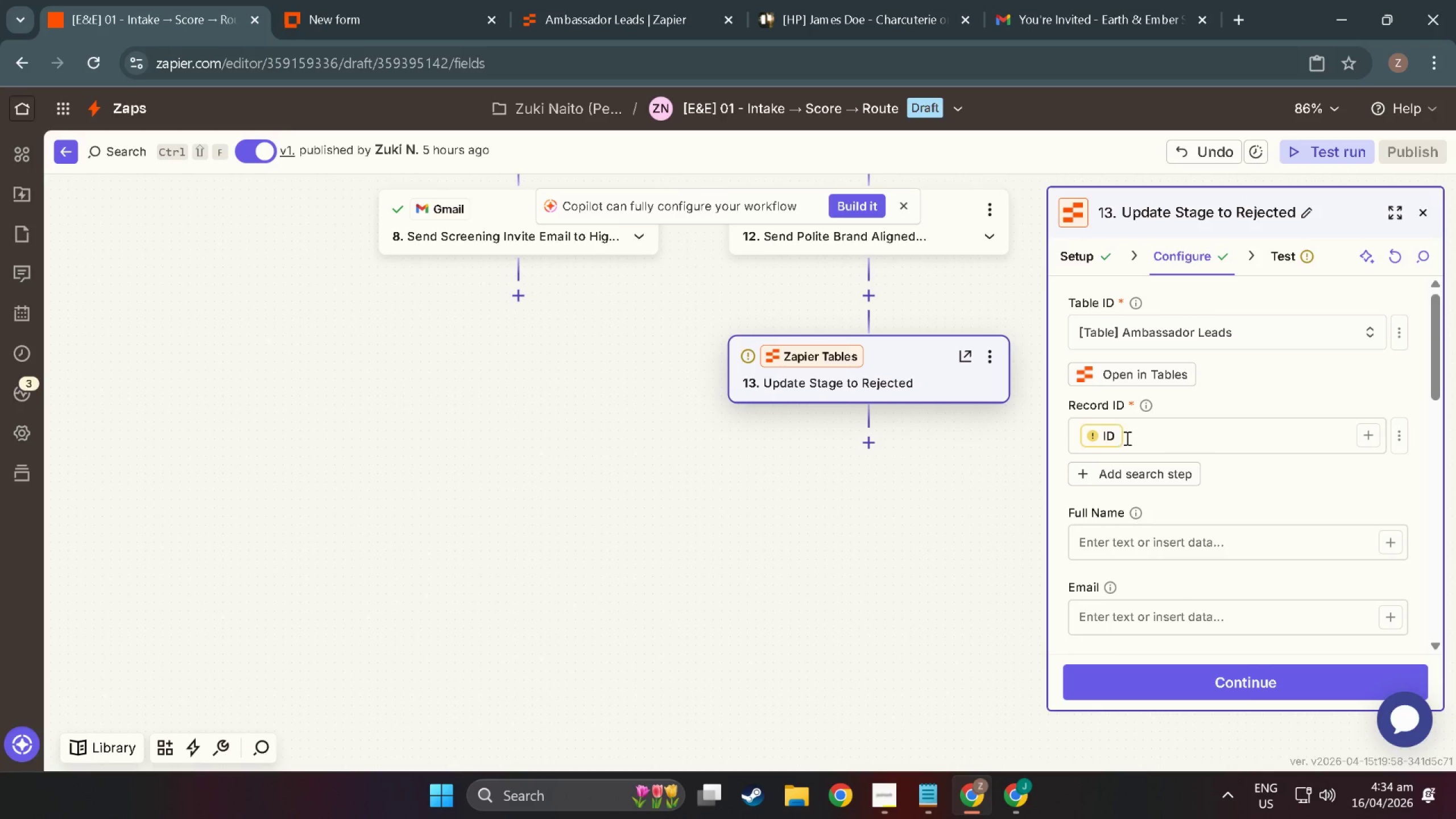 
left_click([1093, 434])
 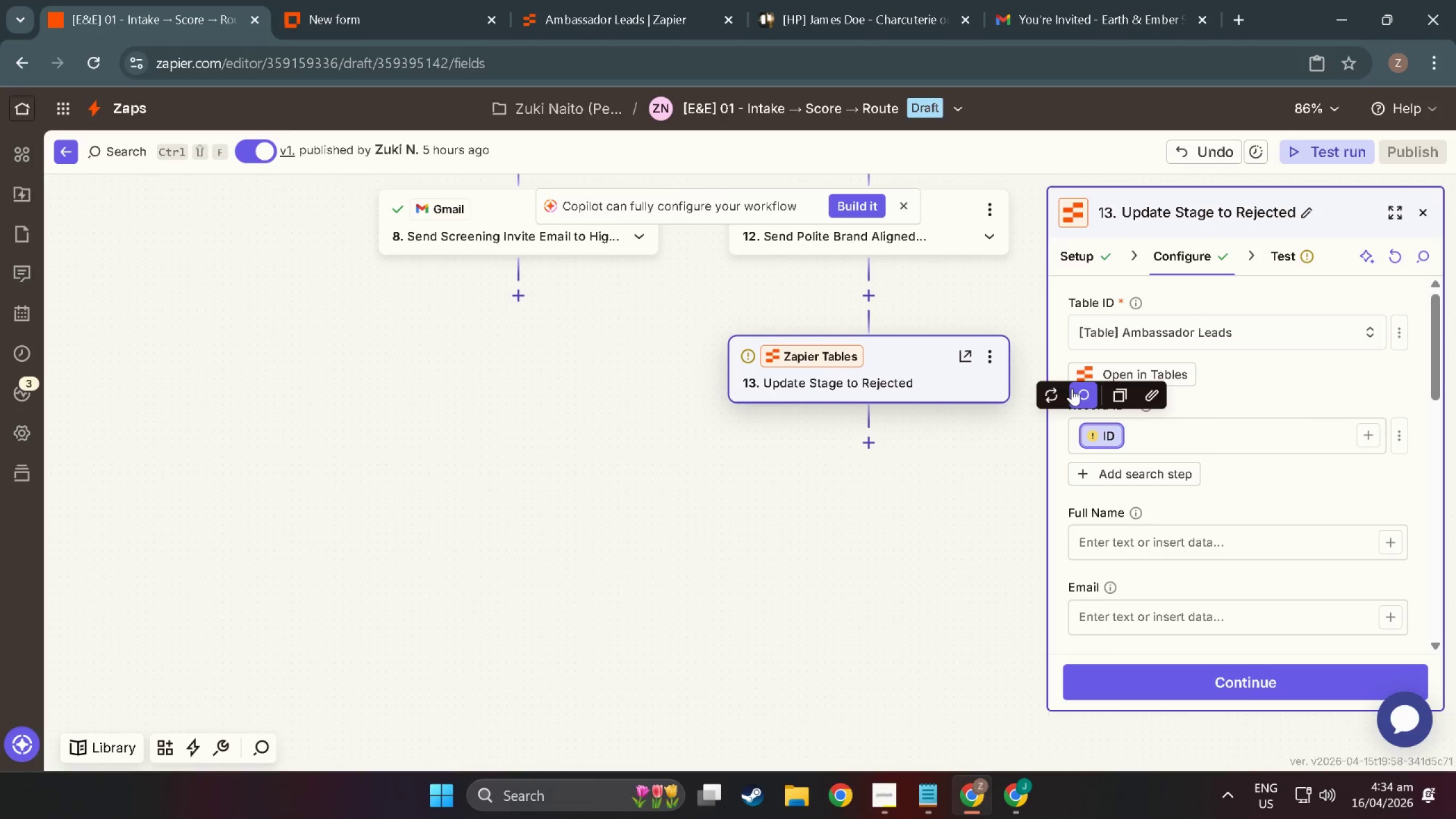 
left_click([1055, 390])
 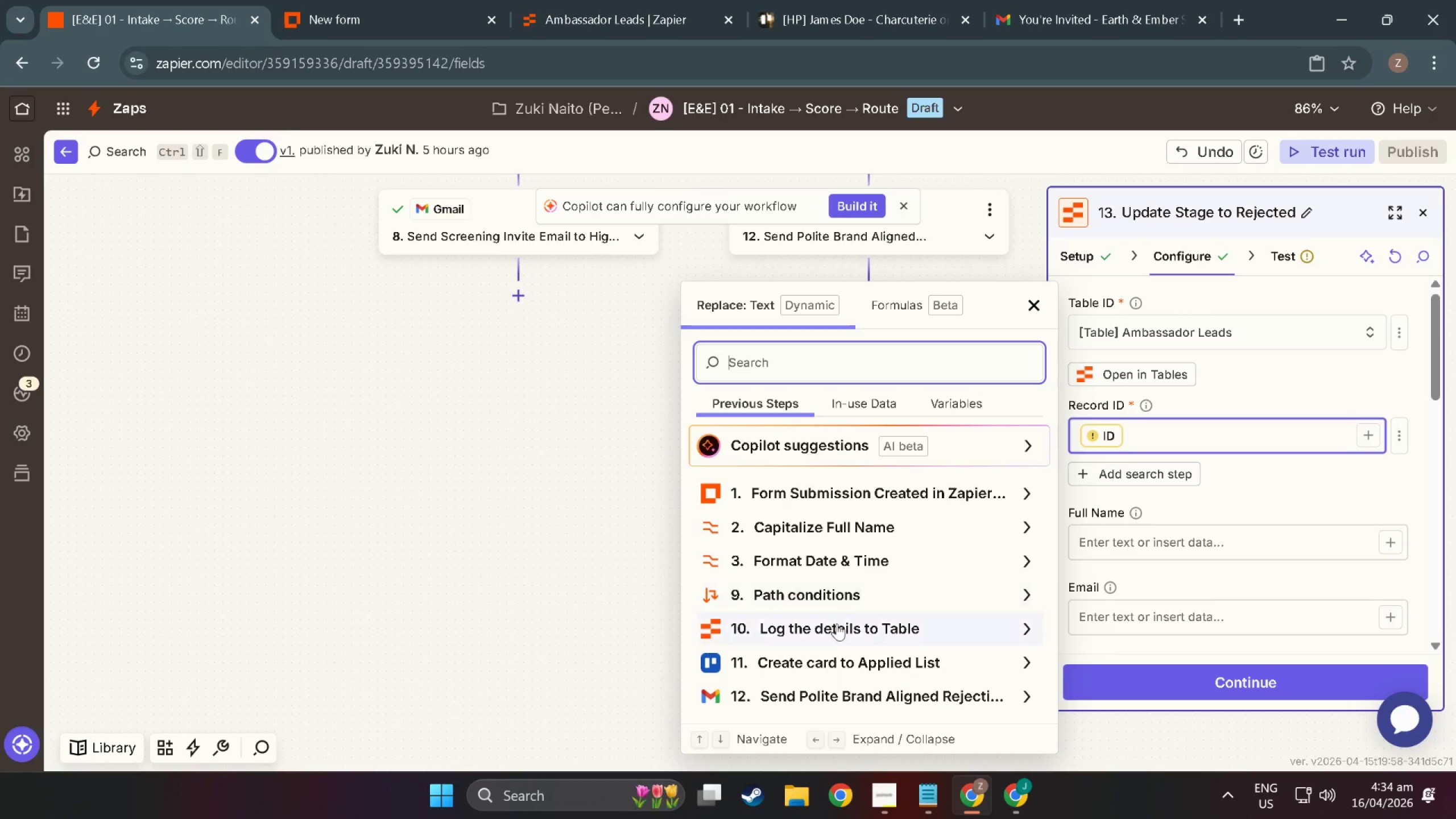 
left_click([838, 632])
 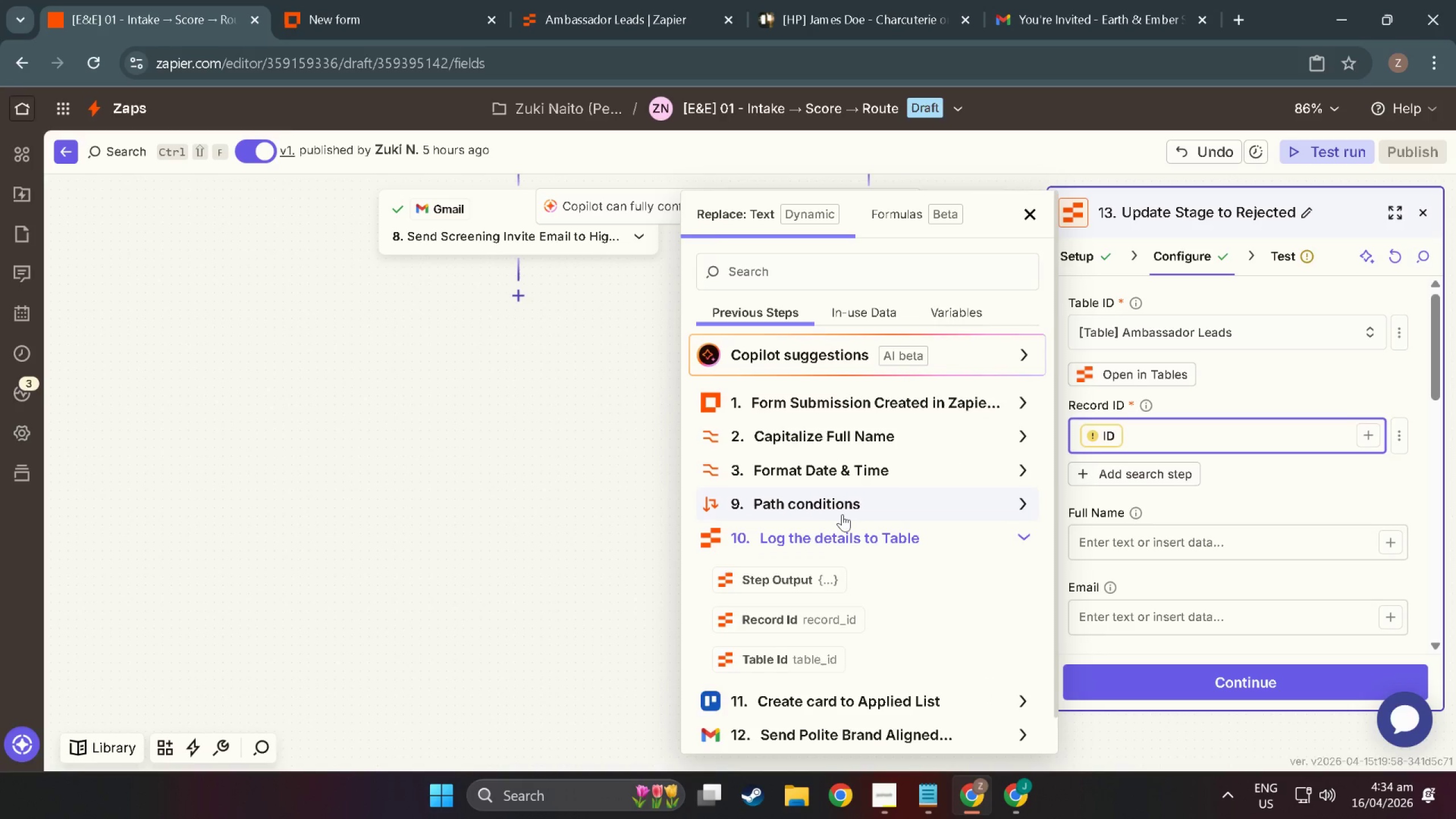 
scroll: coordinate [842, 518], scroll_direction: down, amount: 2.0
 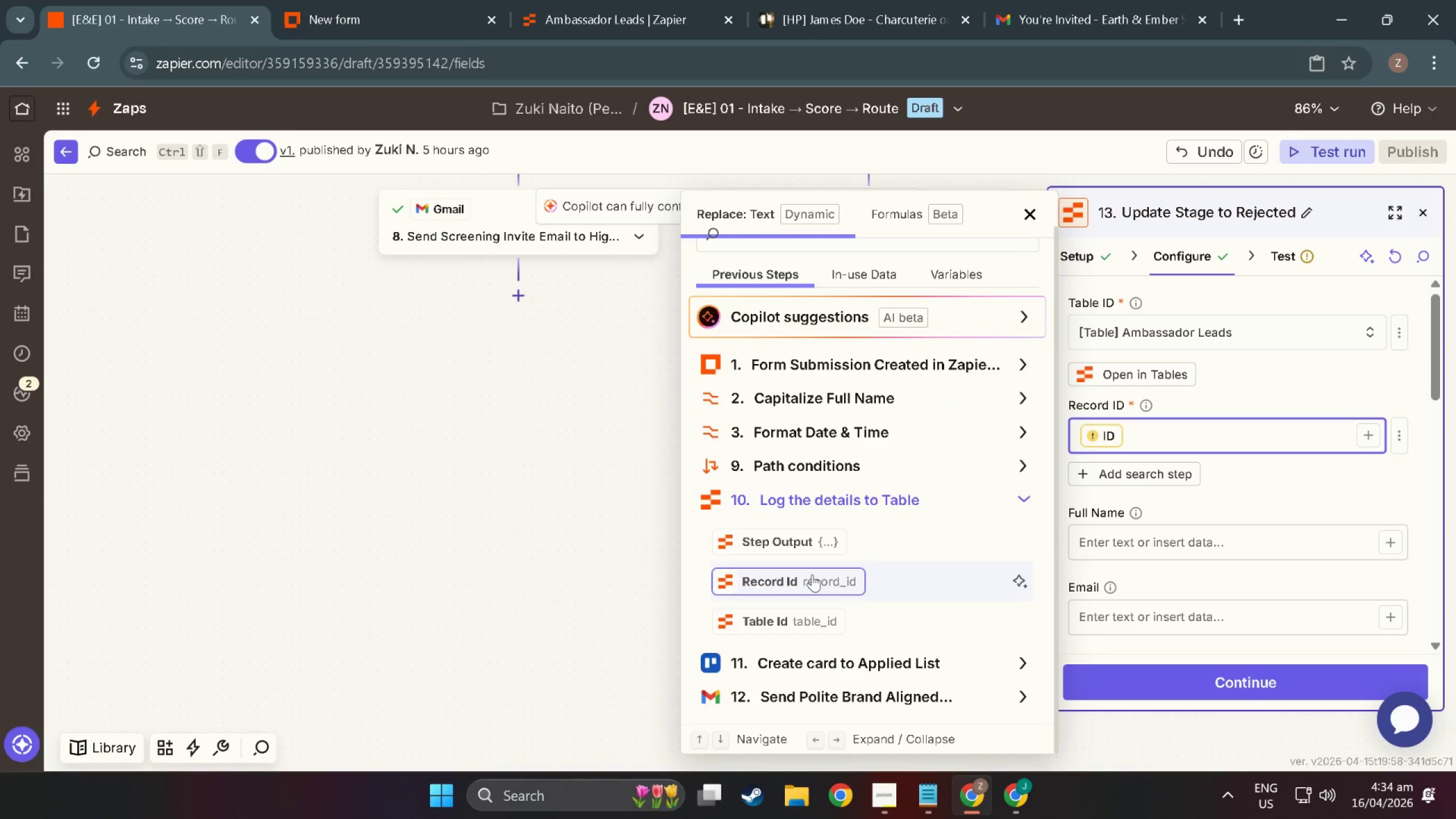 
left_click([812, 574])
 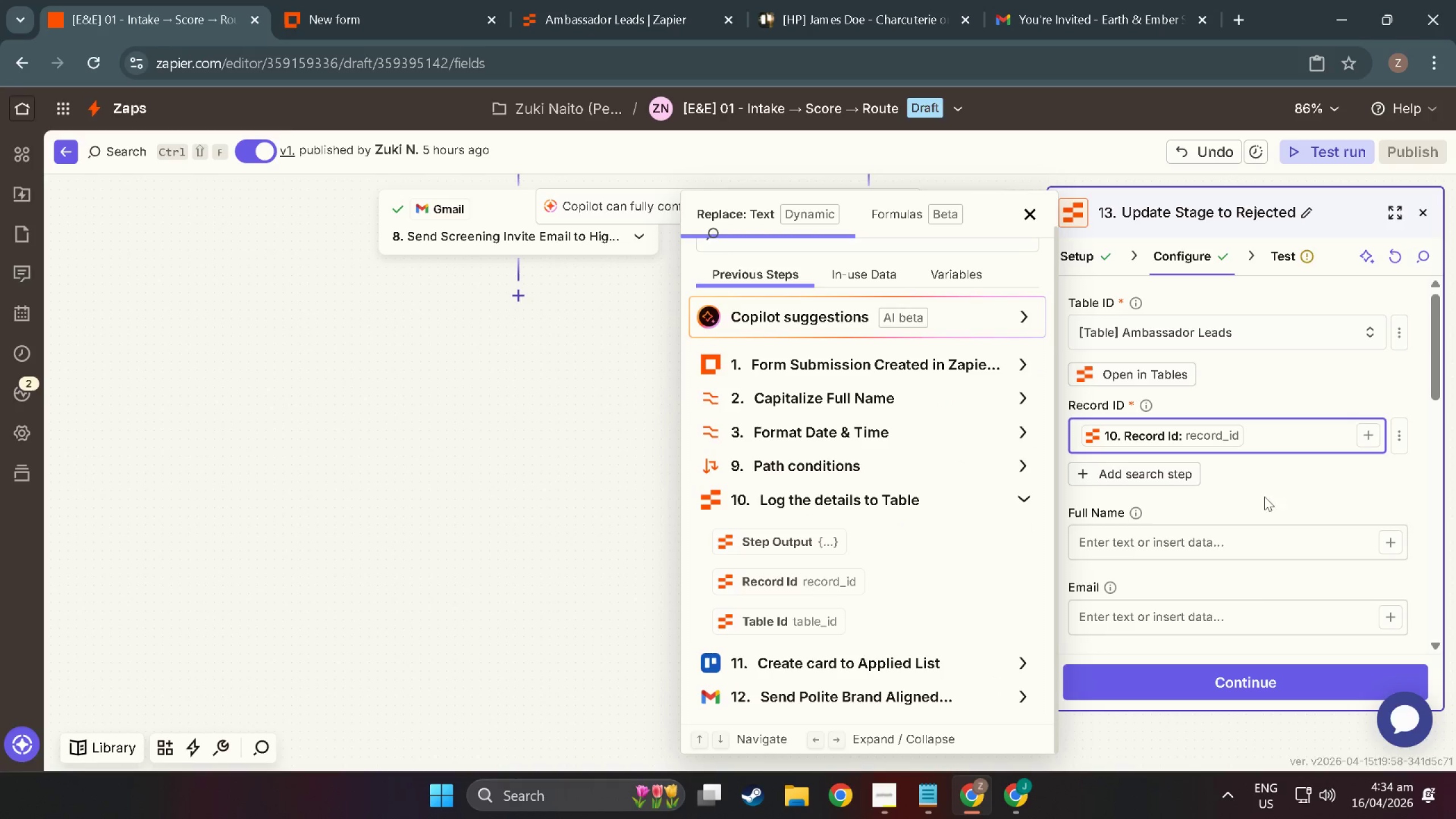 
left_click([1255, 675])
 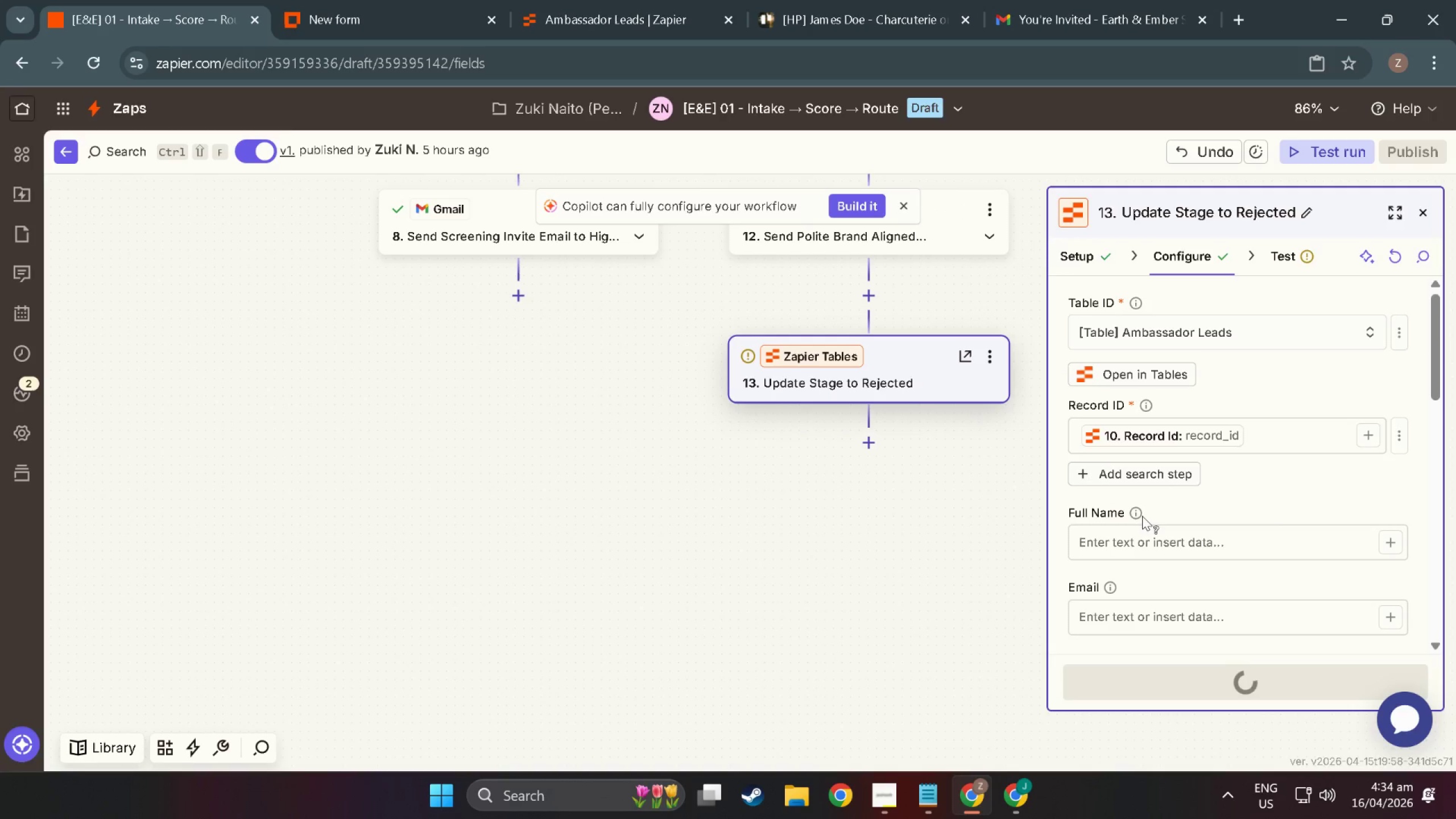 
scroll: coordinate [1143, 535], scroll_direction: down, amount: 9.0
 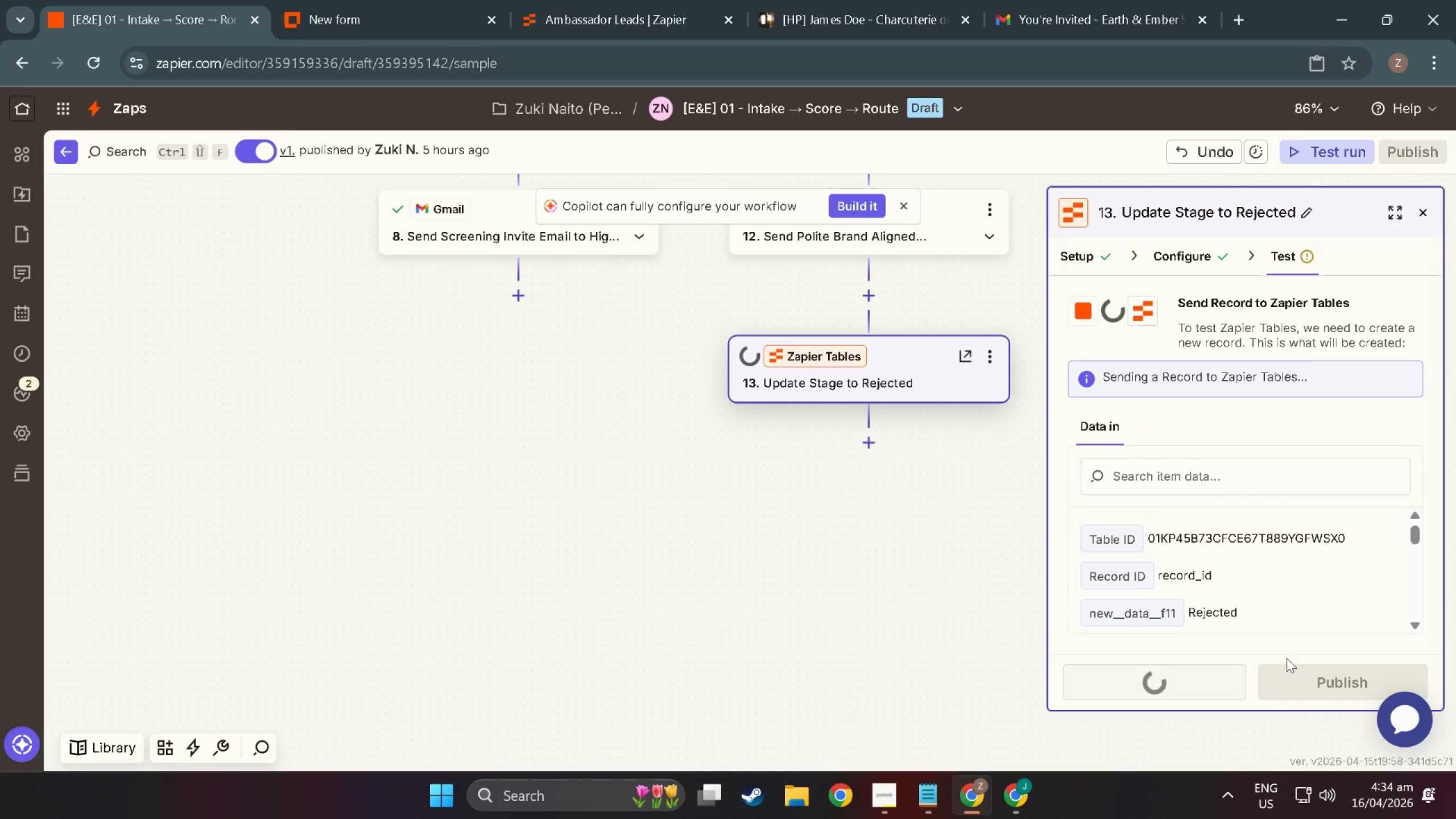 
mouse_move([1267, 633])
 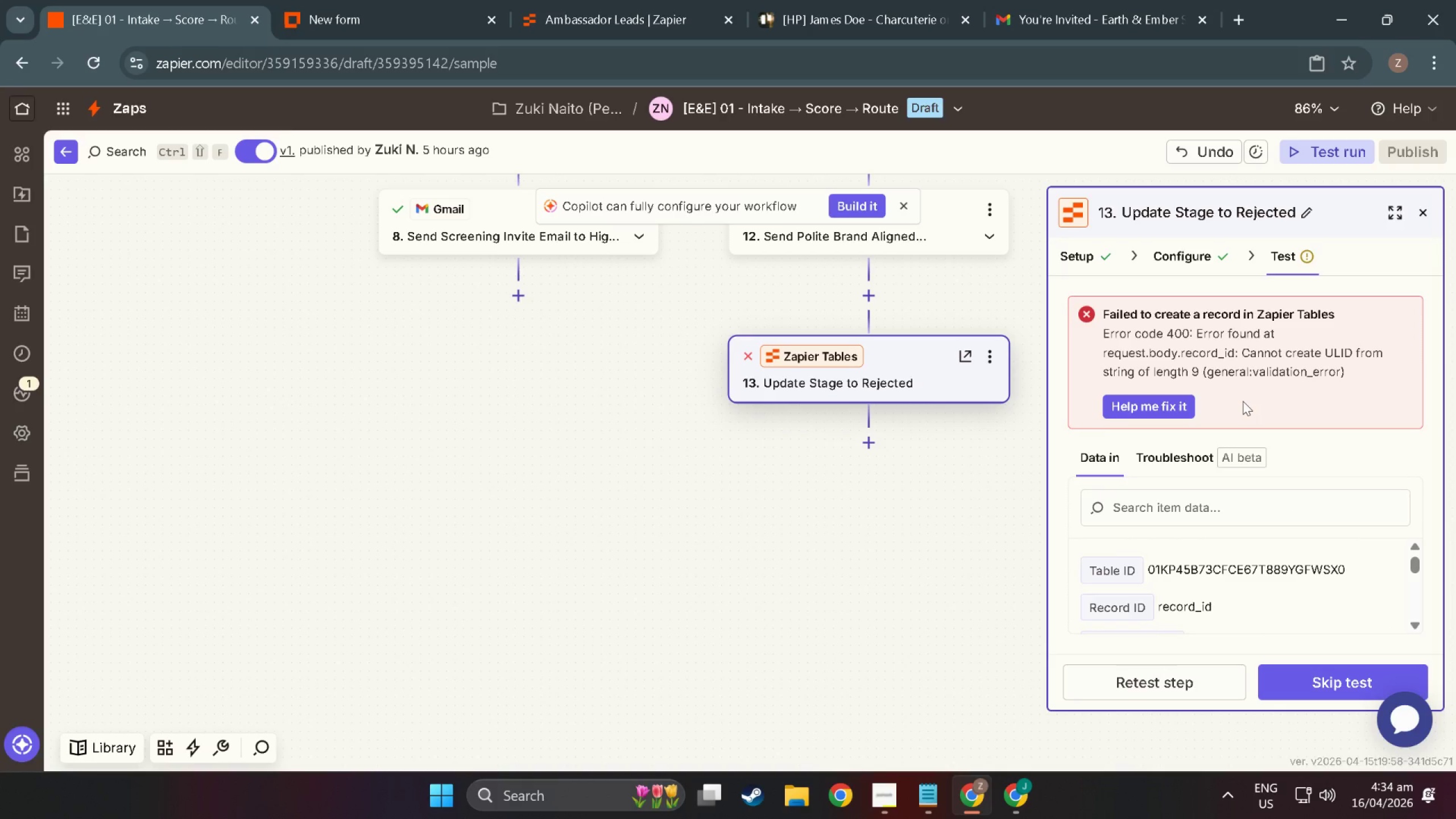 
wait(6.85)
 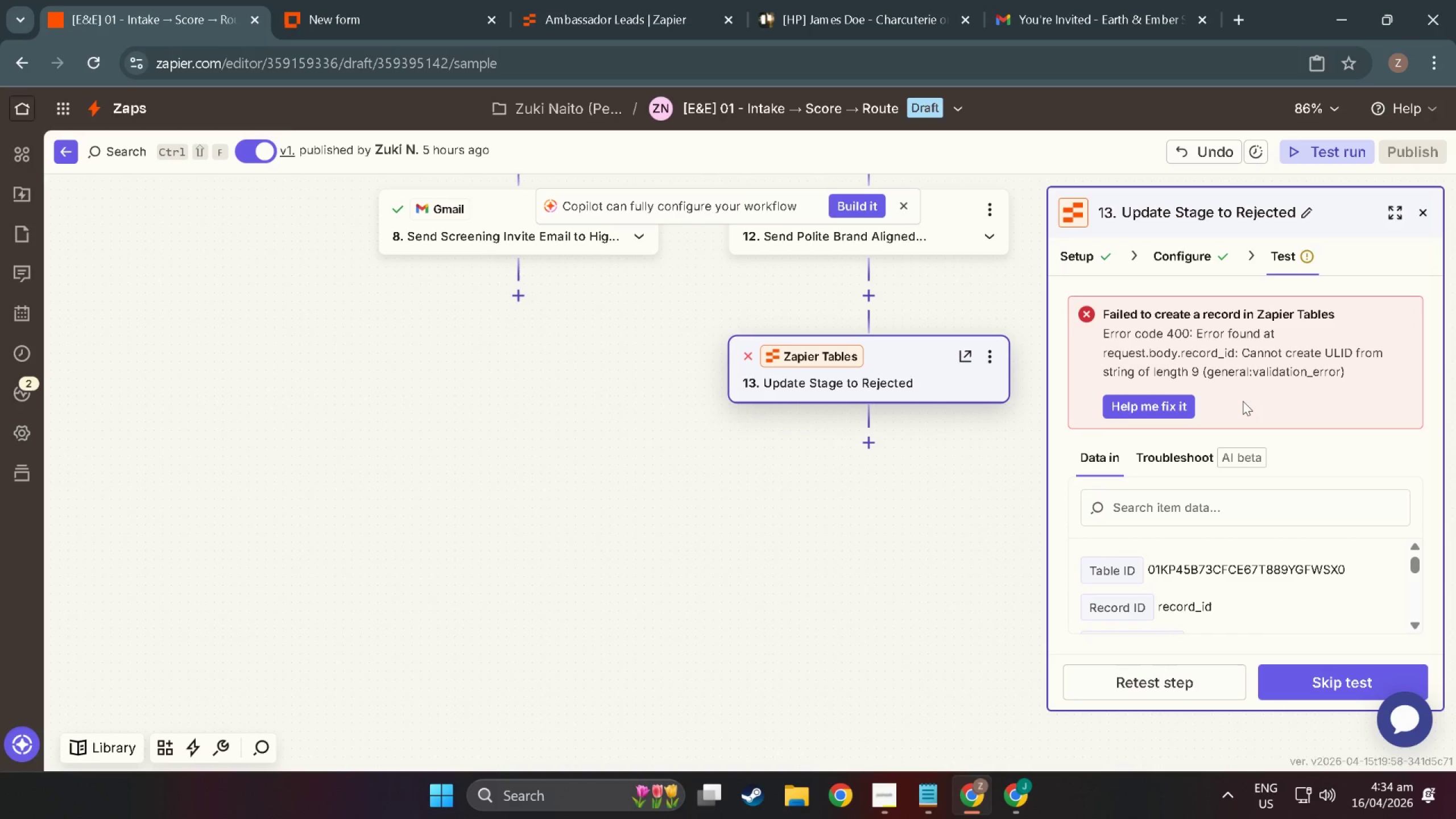 
scroll: coordinate [795, 551], scroll_direction: up, amount: 31.0
 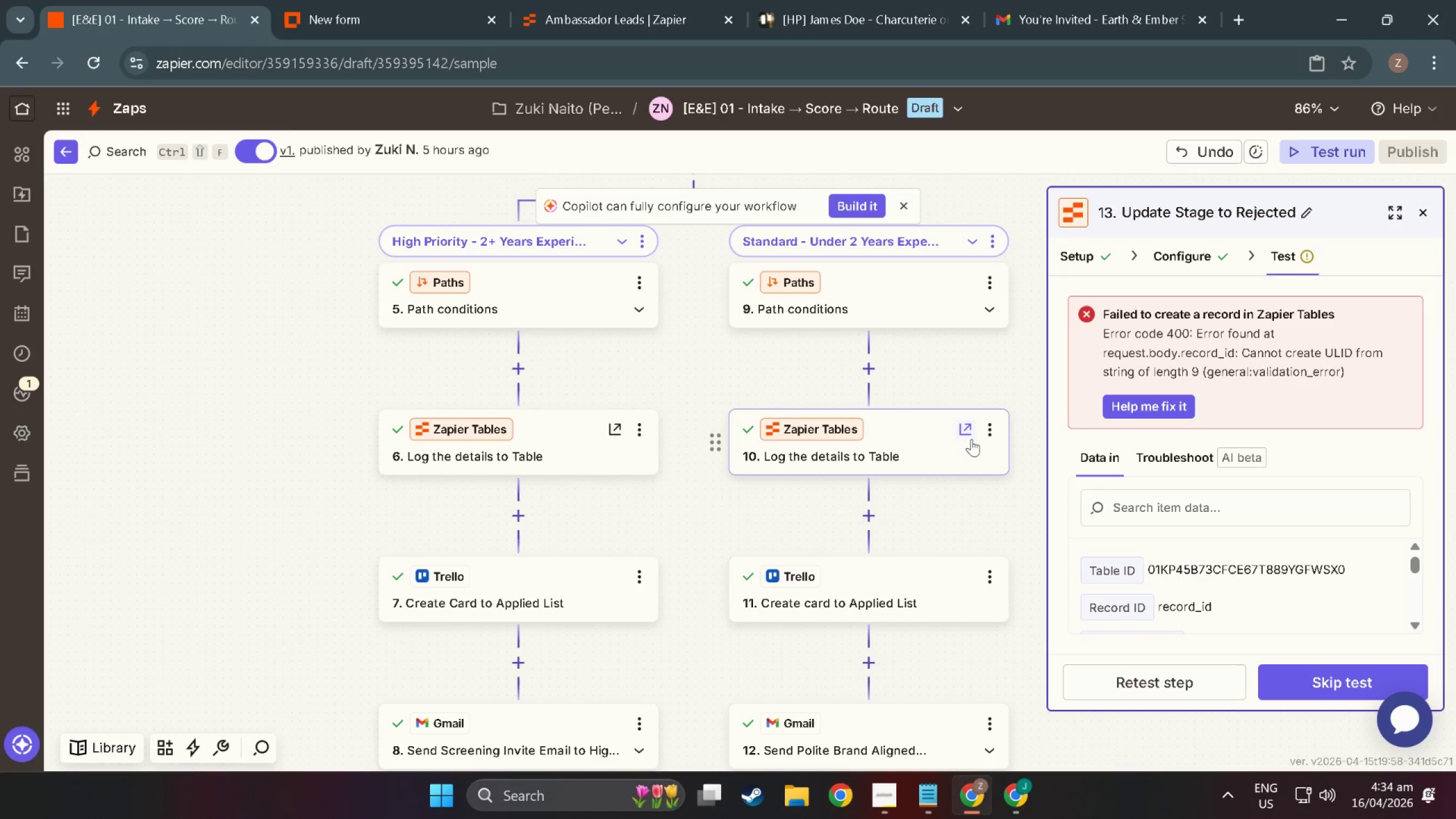 
left_click([994, 427])
 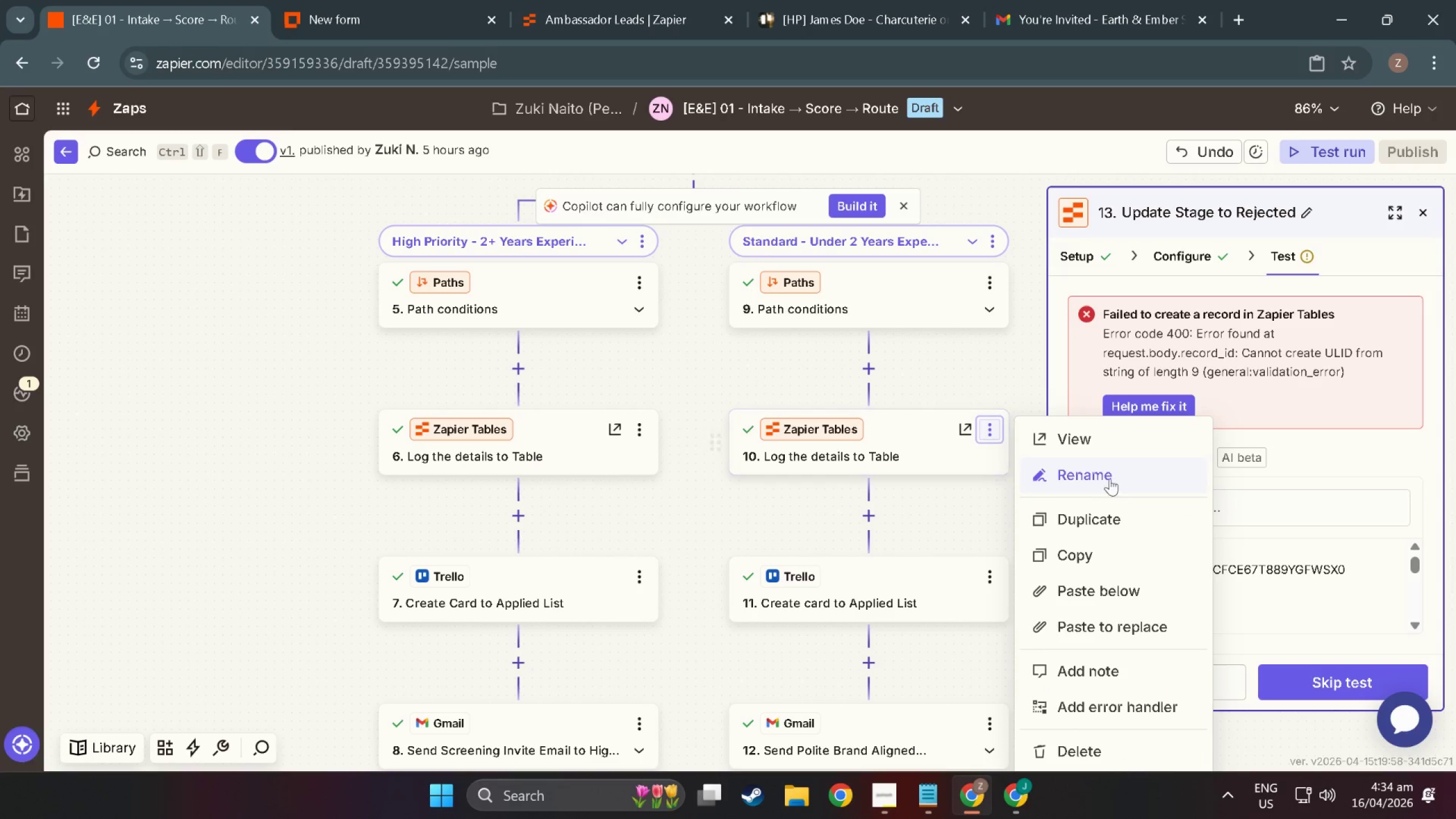 
scroll: coordinate [1004, 510], scroll_direction: up, amount: 1.0
 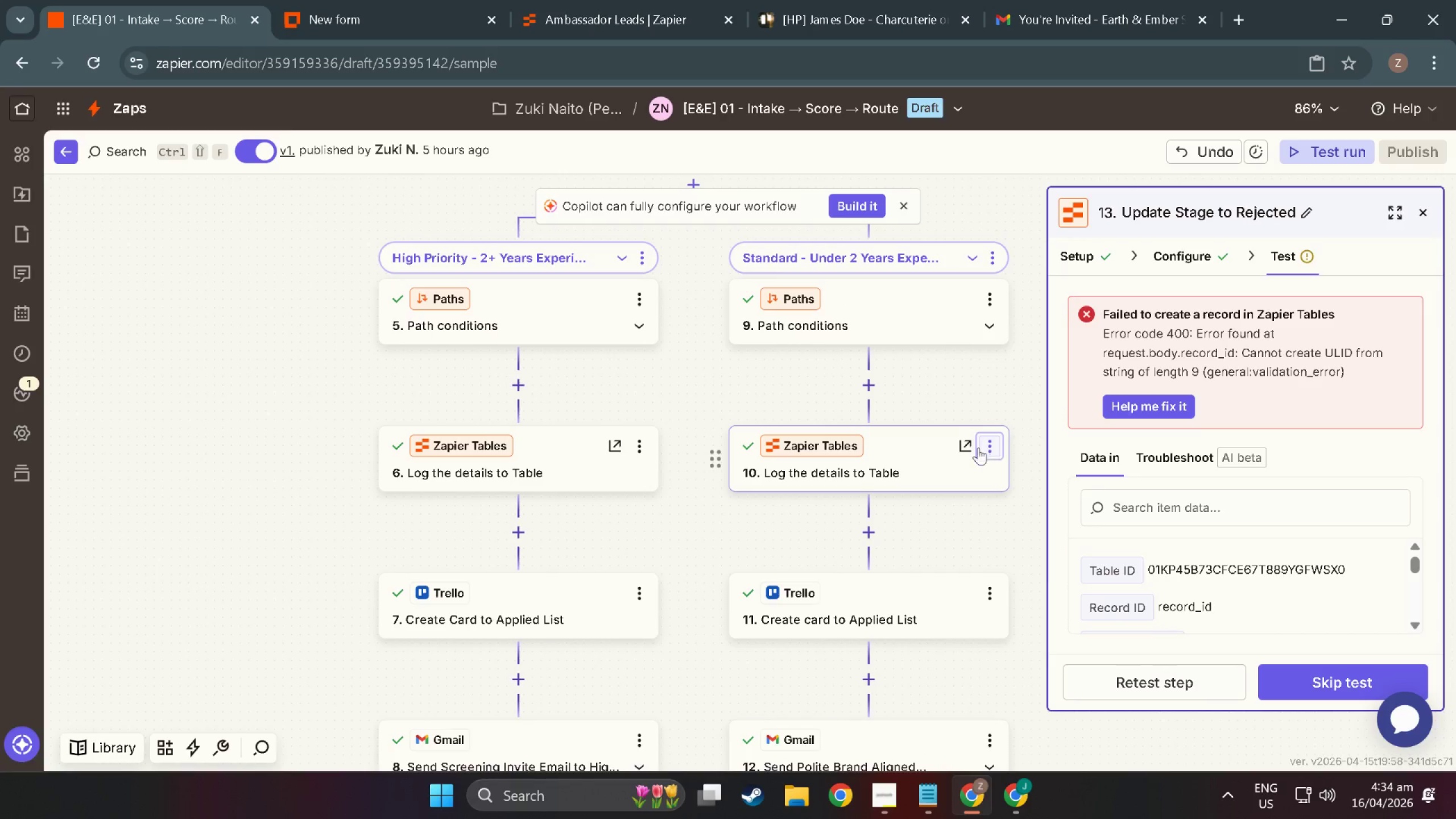 
left_click([930, 449])
 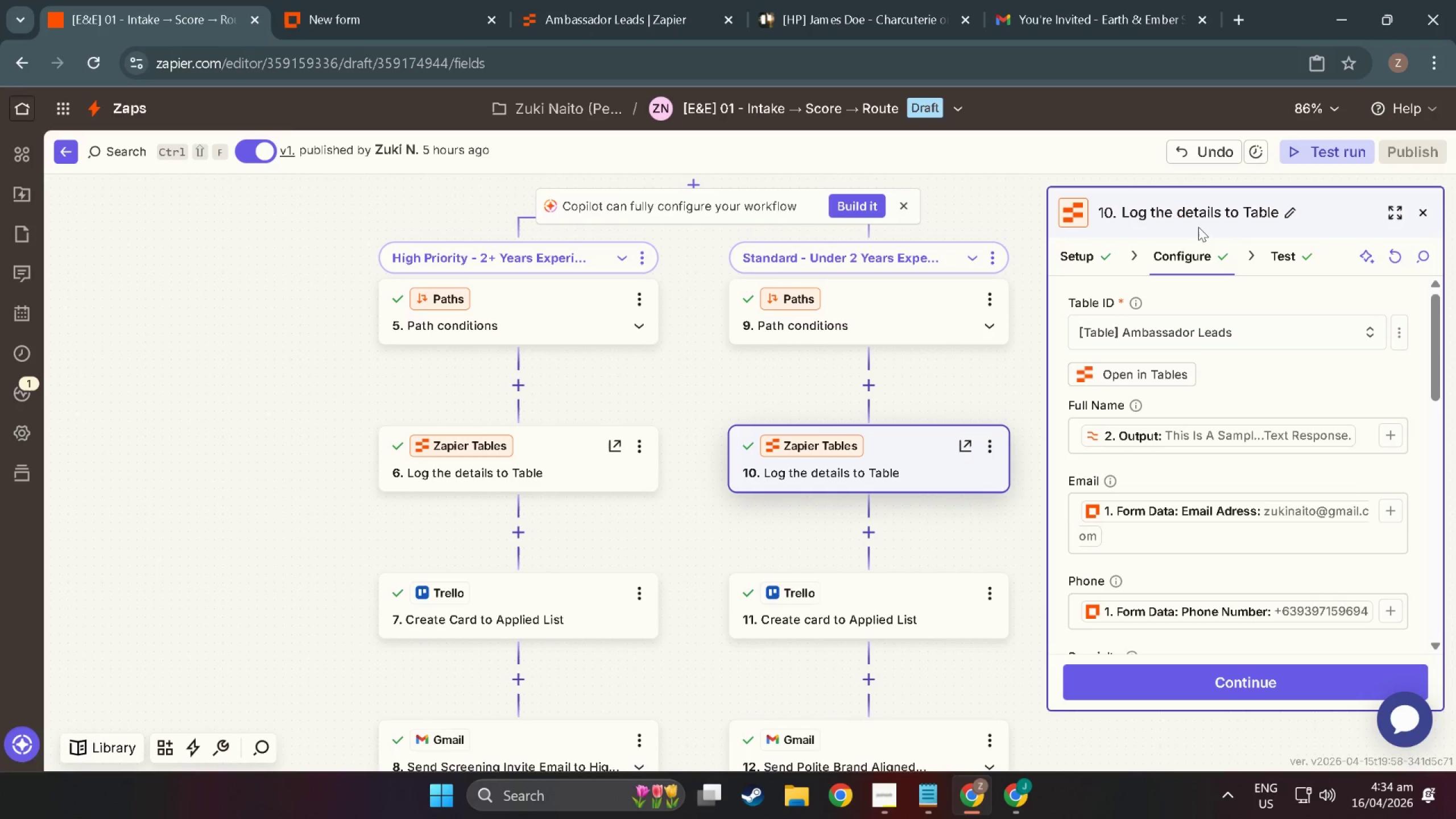 
scroll: coordinate [1232, 398], scroll_direction: down, amount: 28.0
 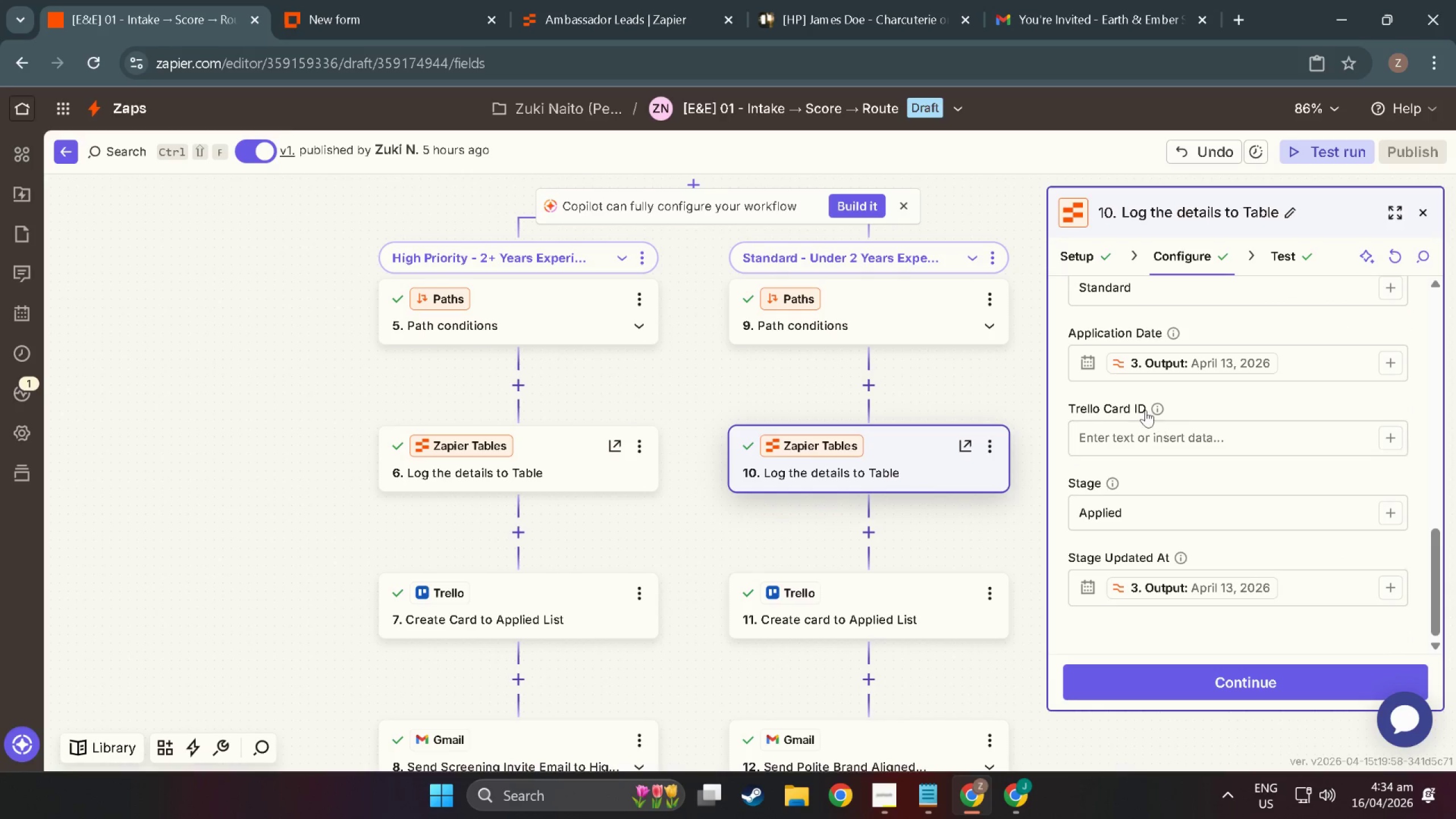 
left_click([1157, 404])
 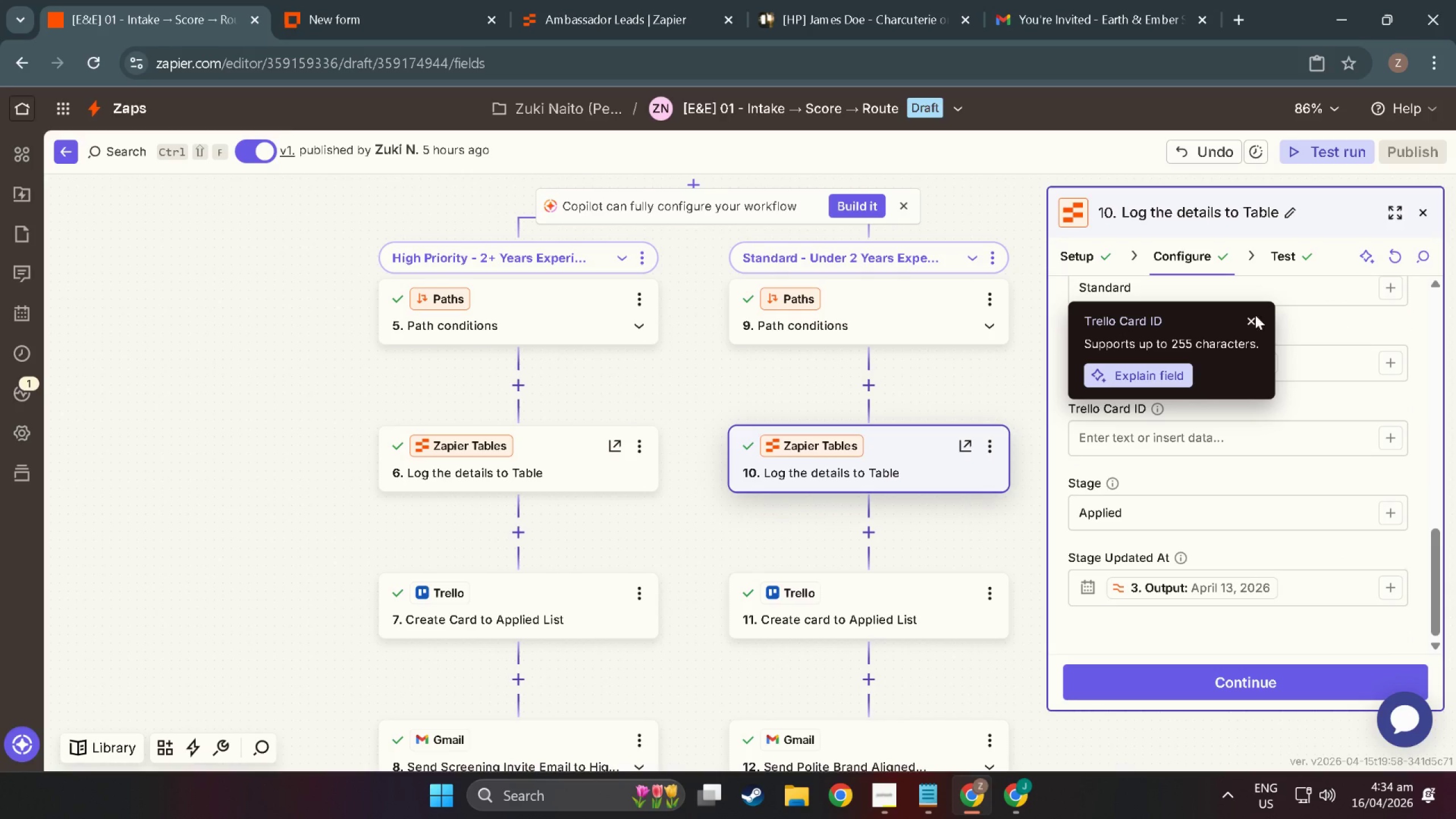 
left_click([1250, 315])
 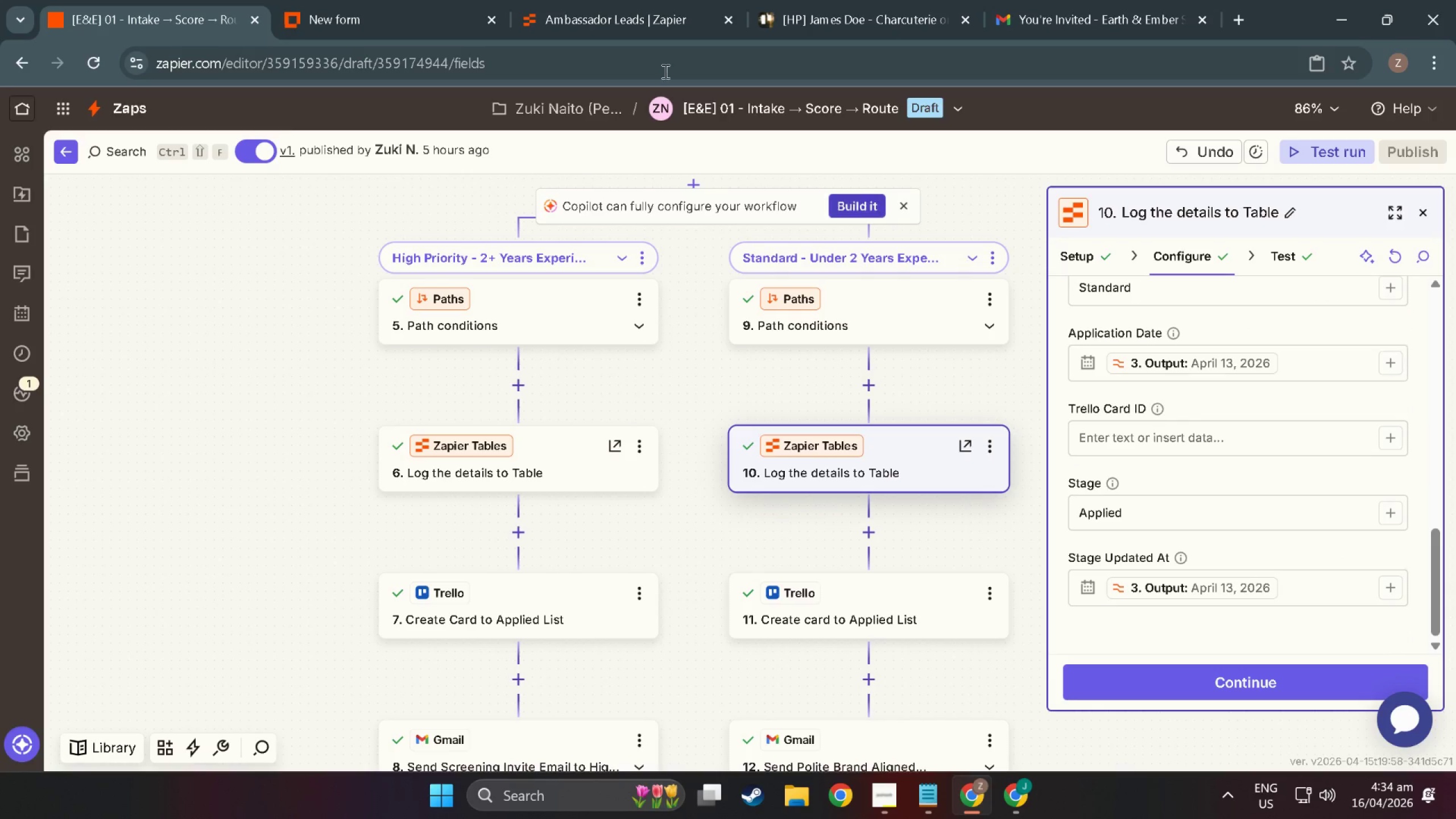 
mouse_move([374, -1])
 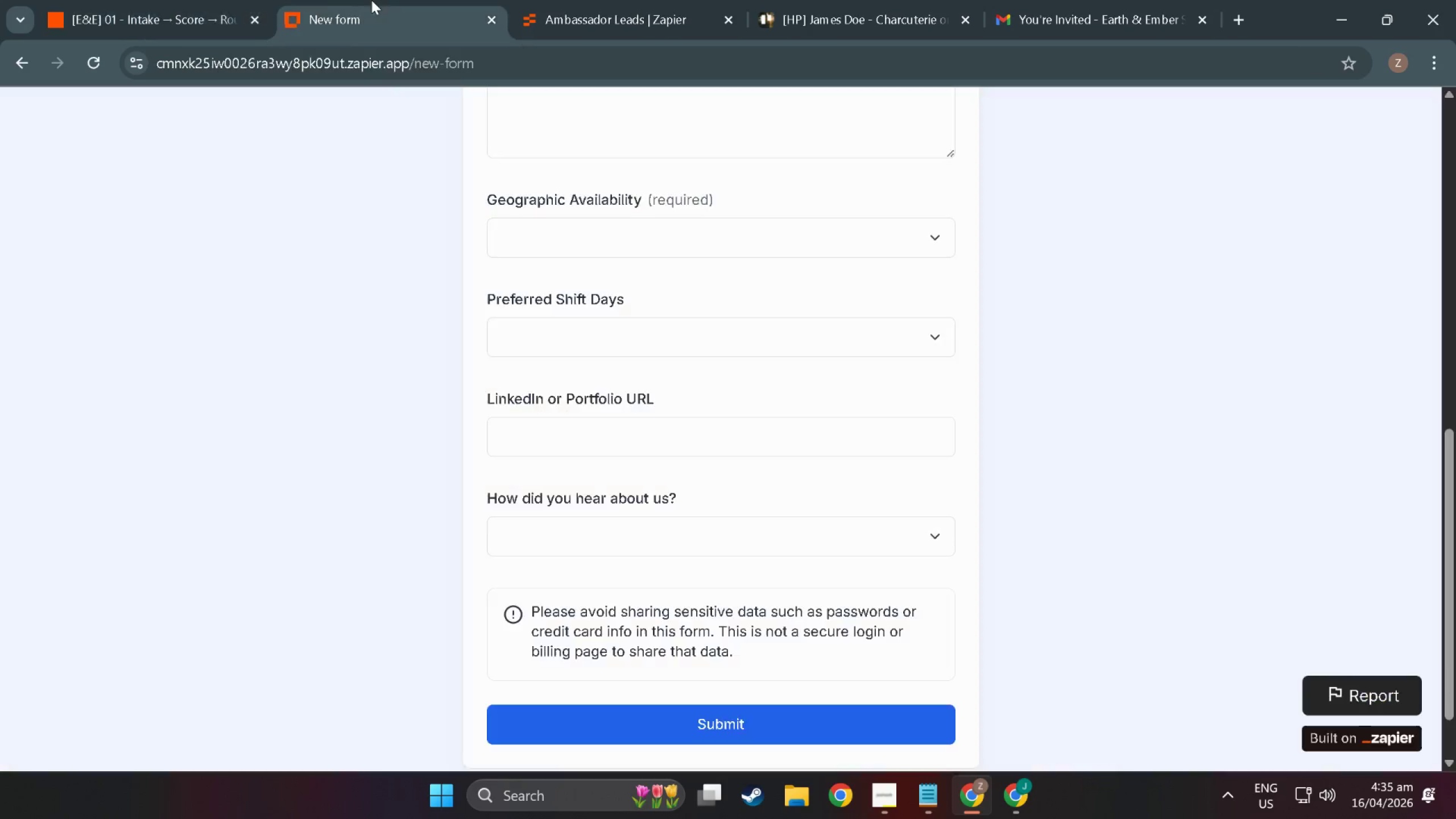 
left_click([371, 0])
 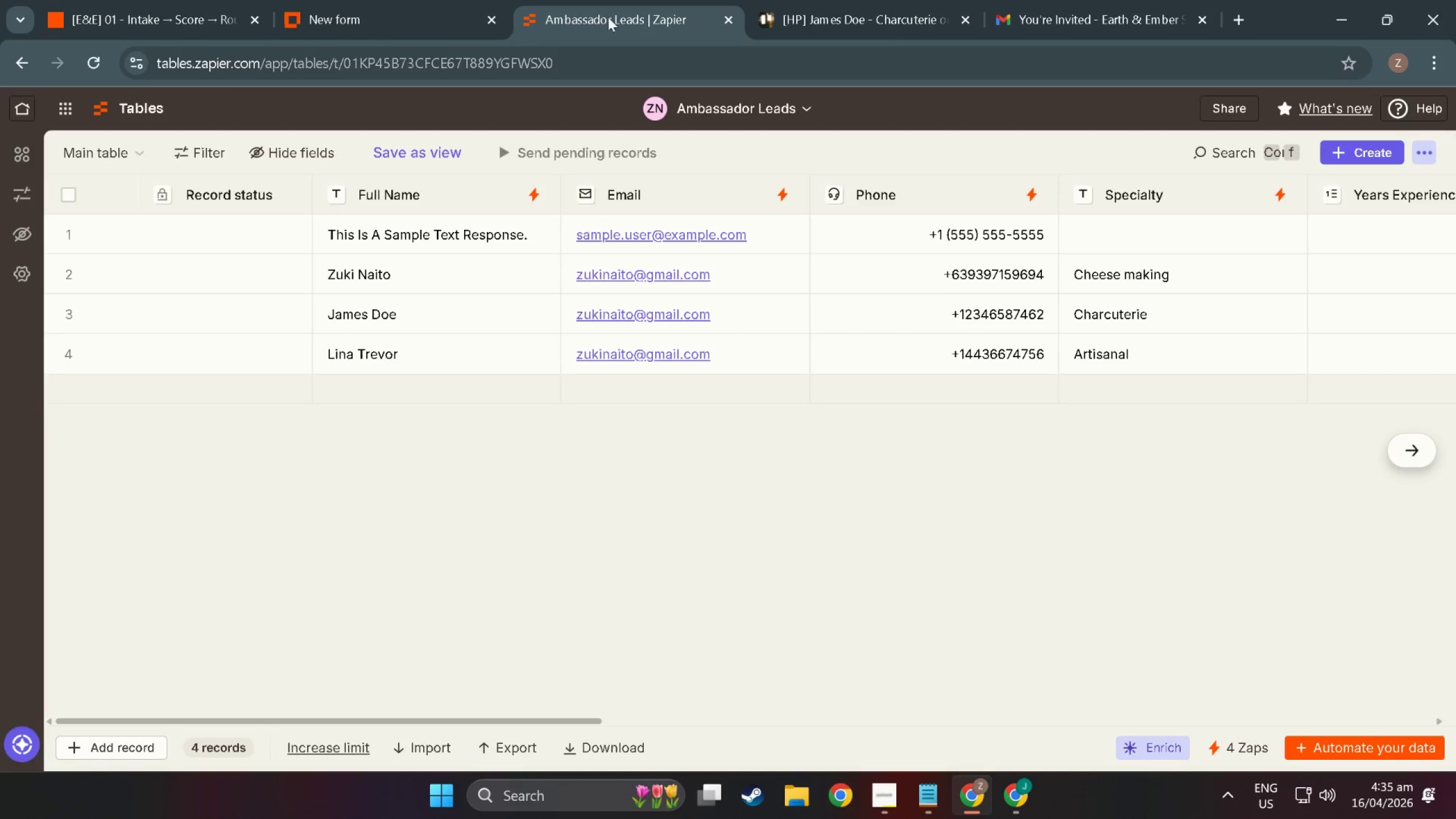 
left_click([908, 28])
 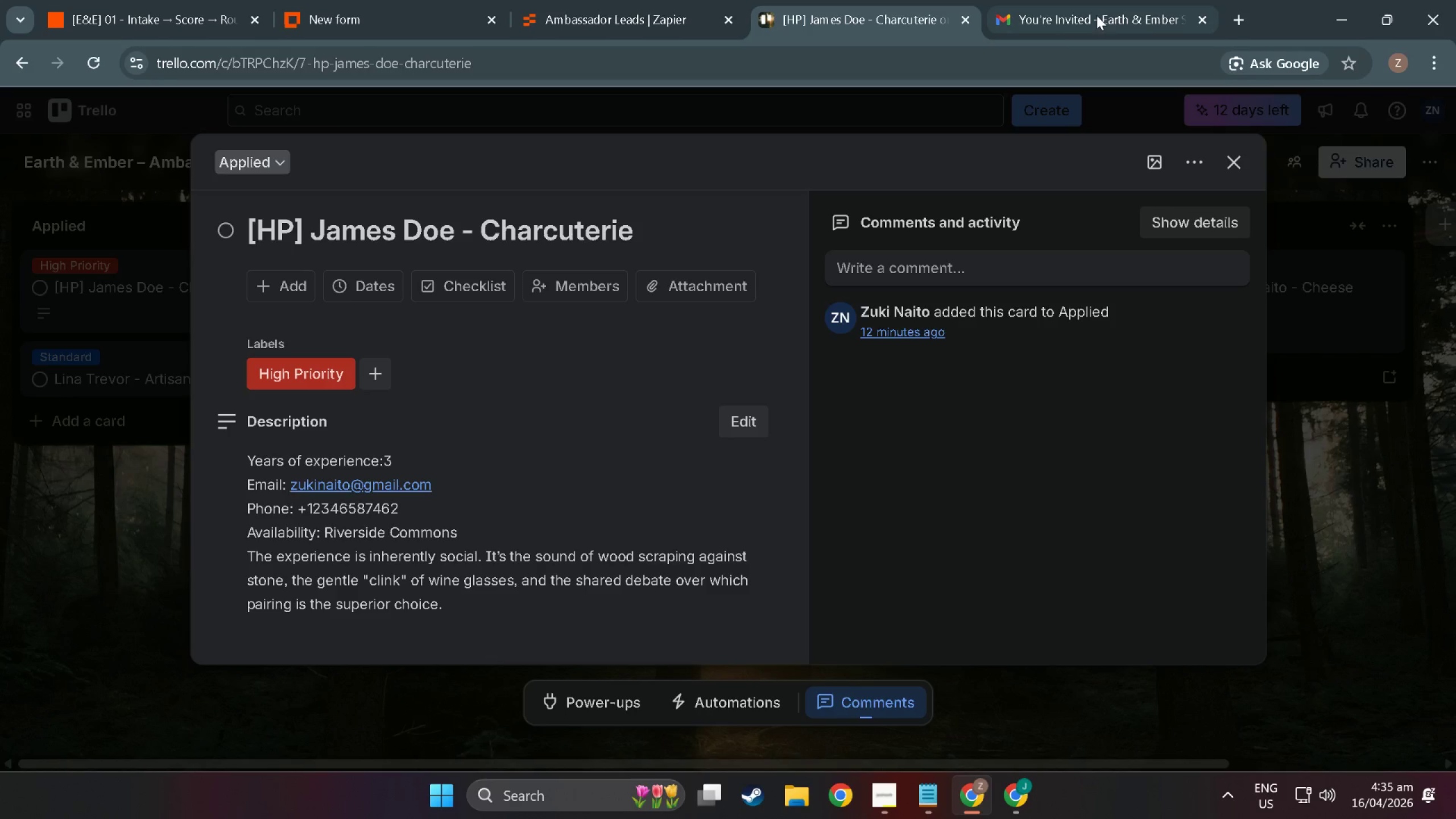 
left_click([1097, 15])
 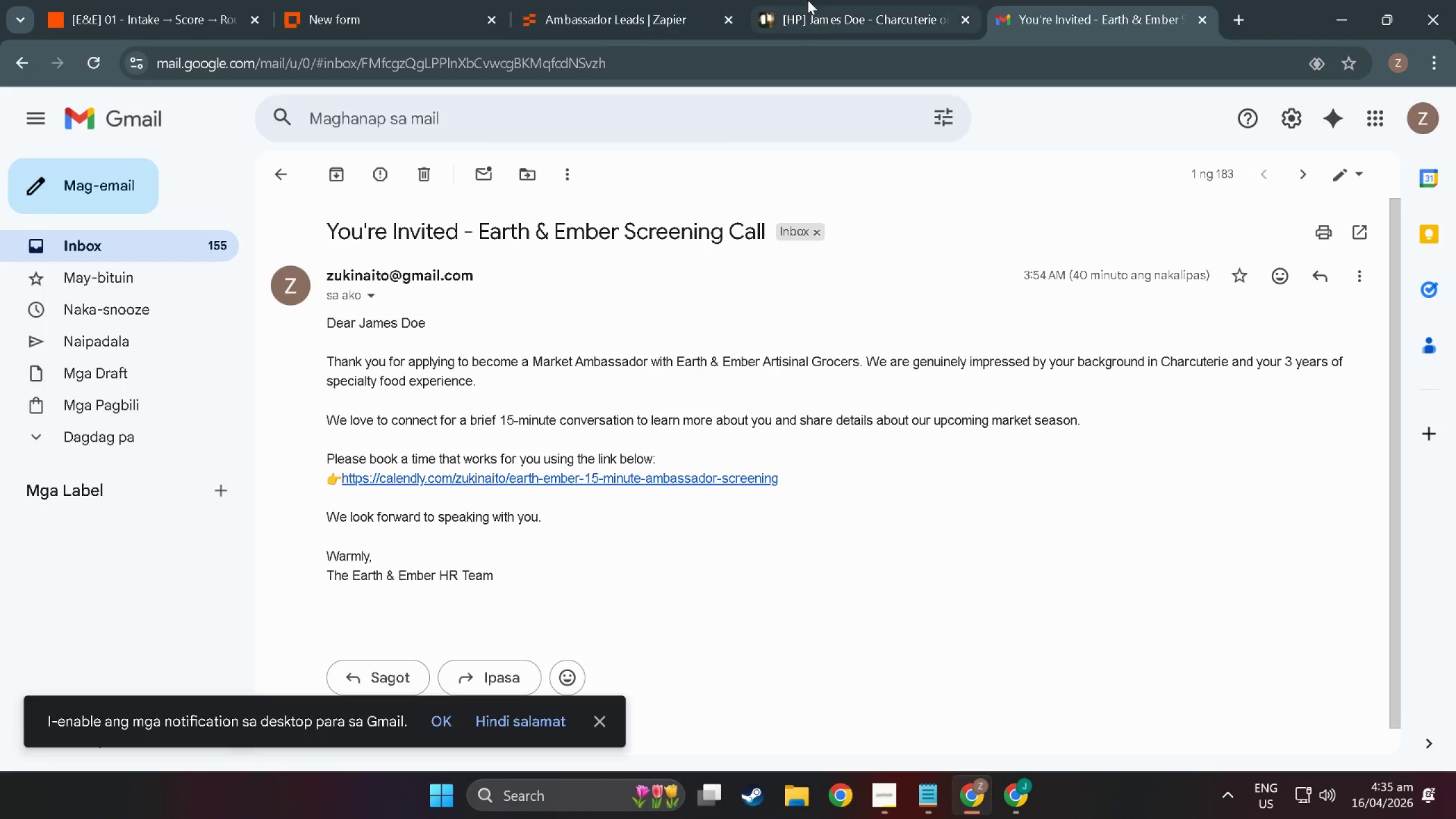 
left_click([808, 0])
 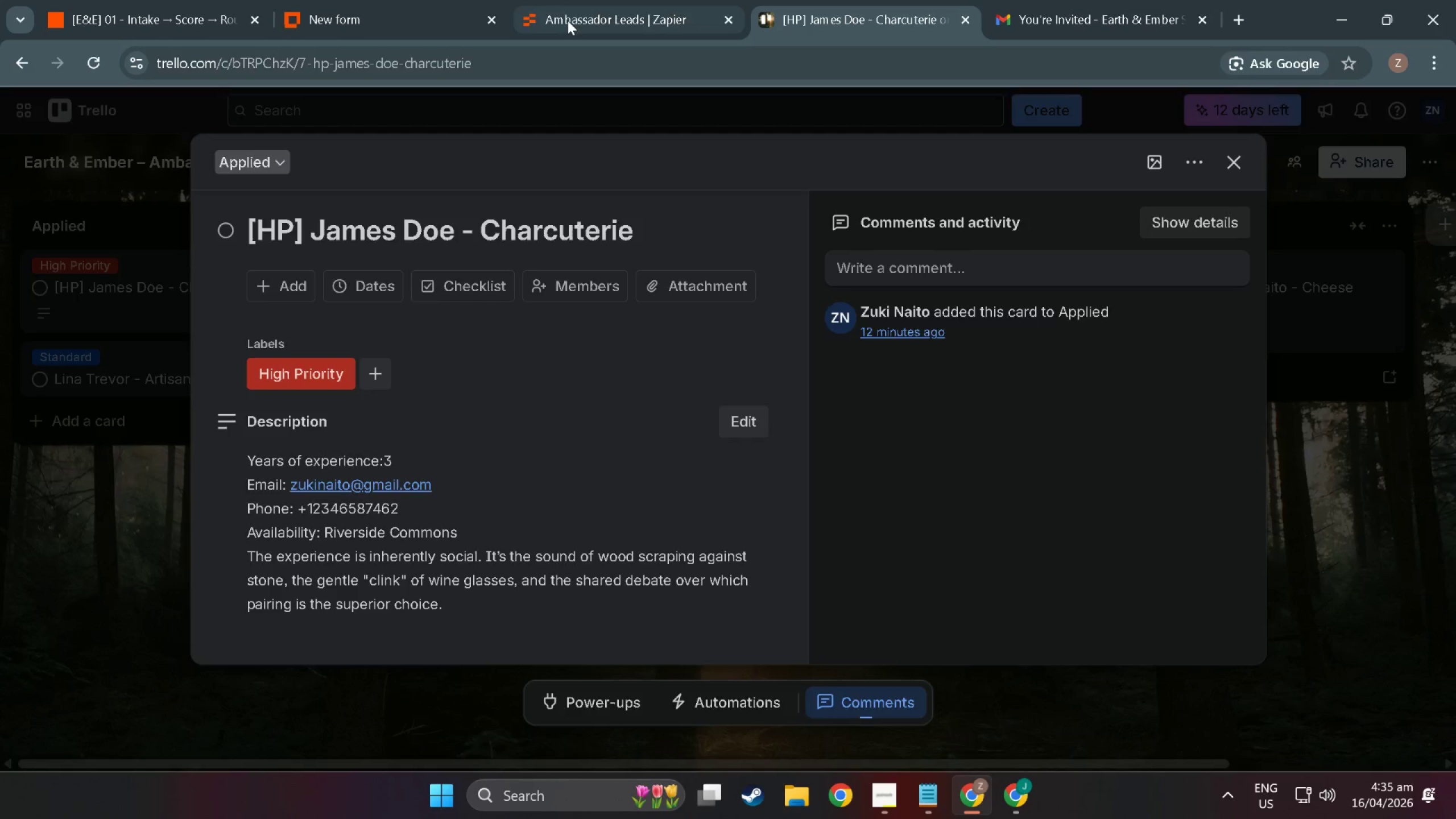 
left_click([568, 20])
 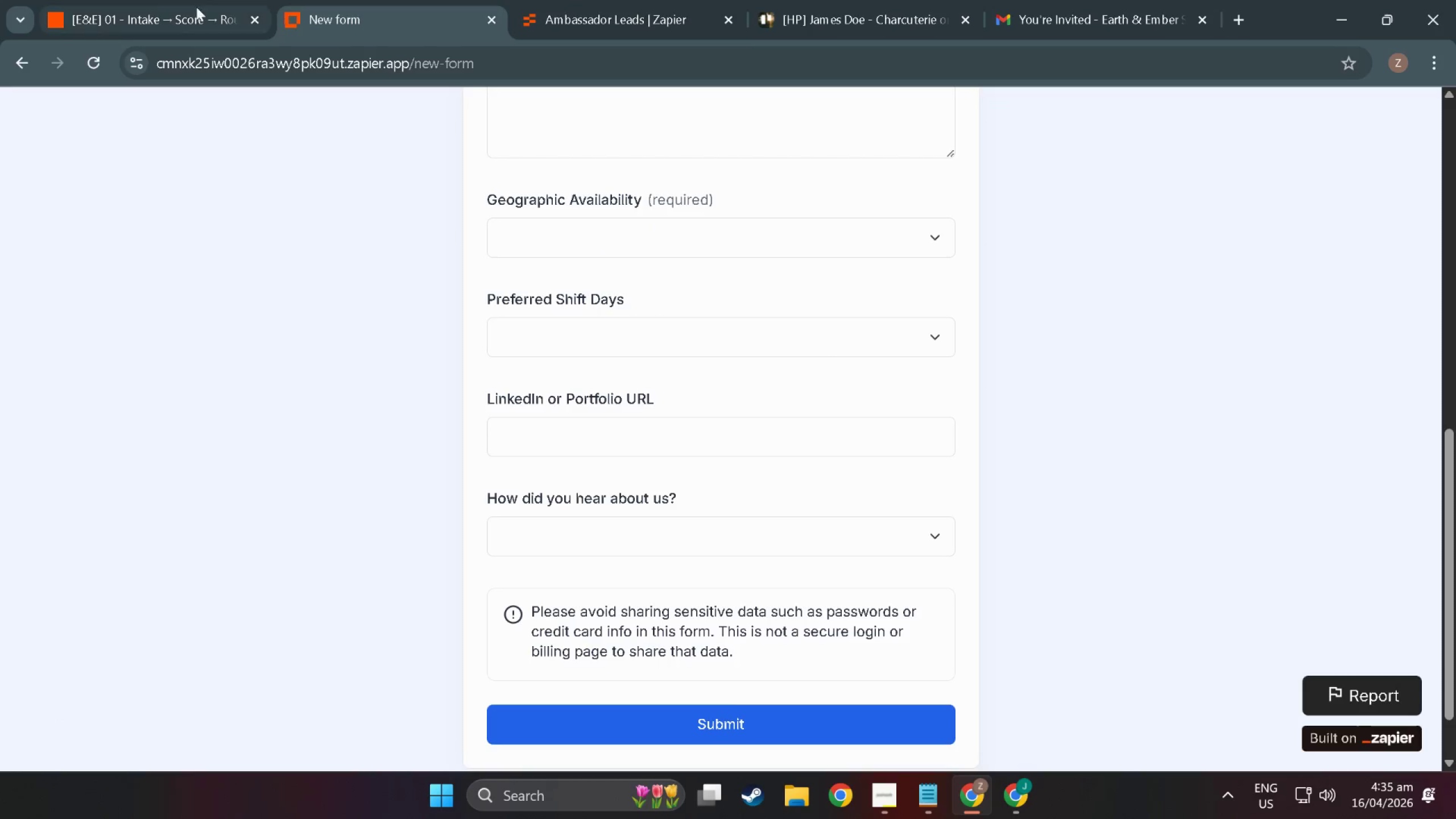 
double_click([150, 0])
 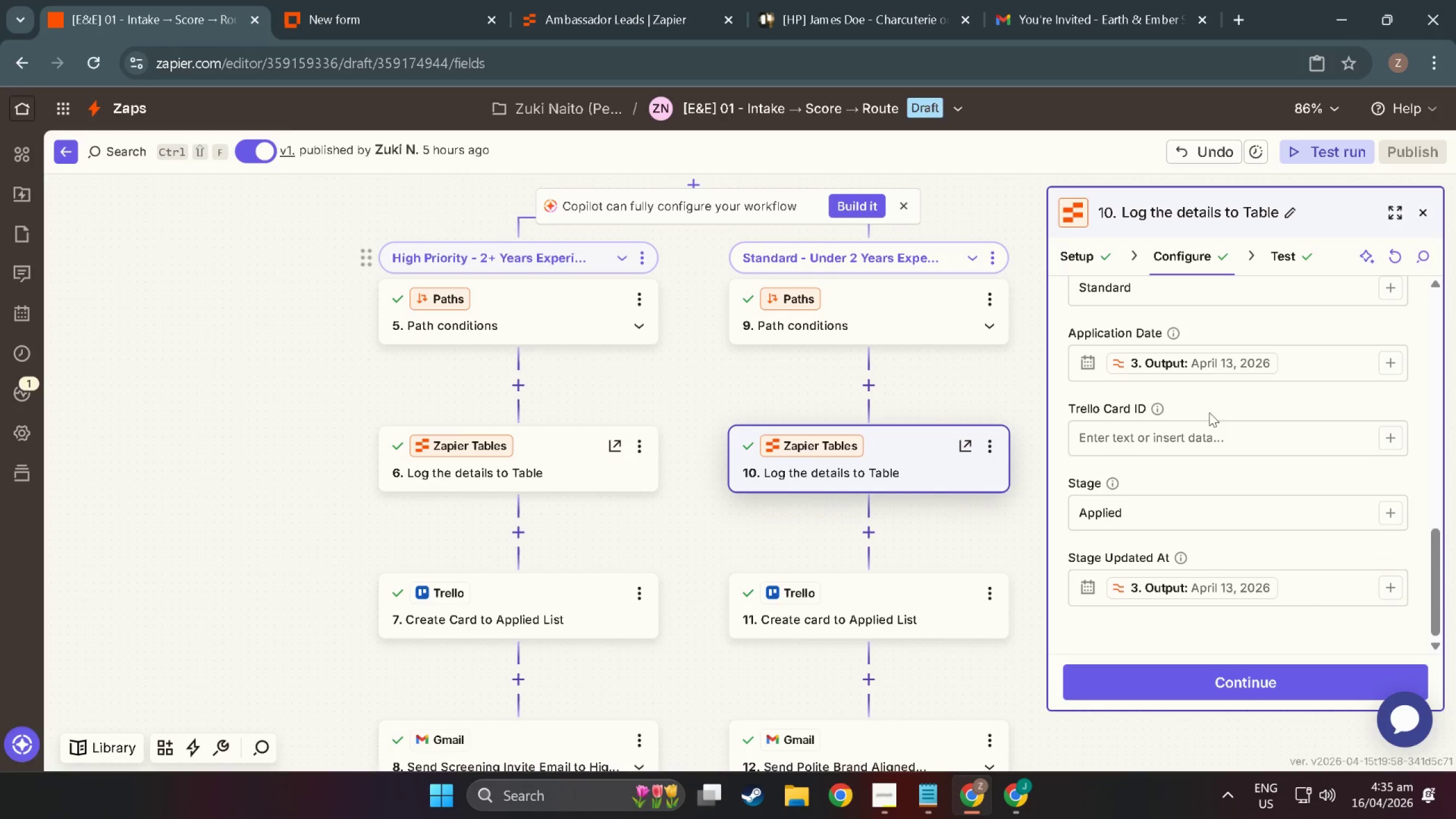 
scroll: coordinate [1331, 444], scroll_direction: down, amount: 4.0
 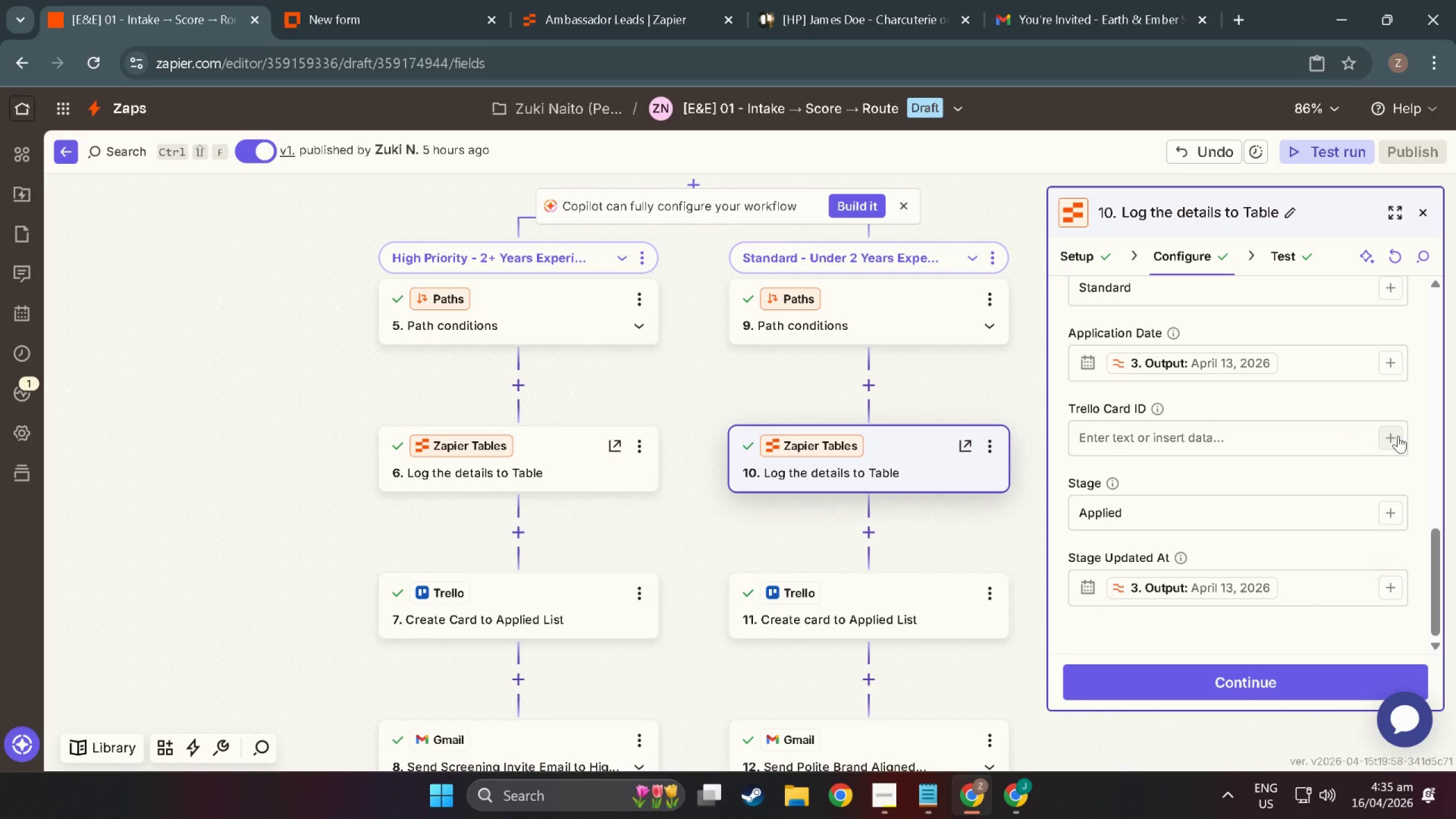 
scroll: coordinate [1094, 438], scroll_direction: up, amount: 32.0
 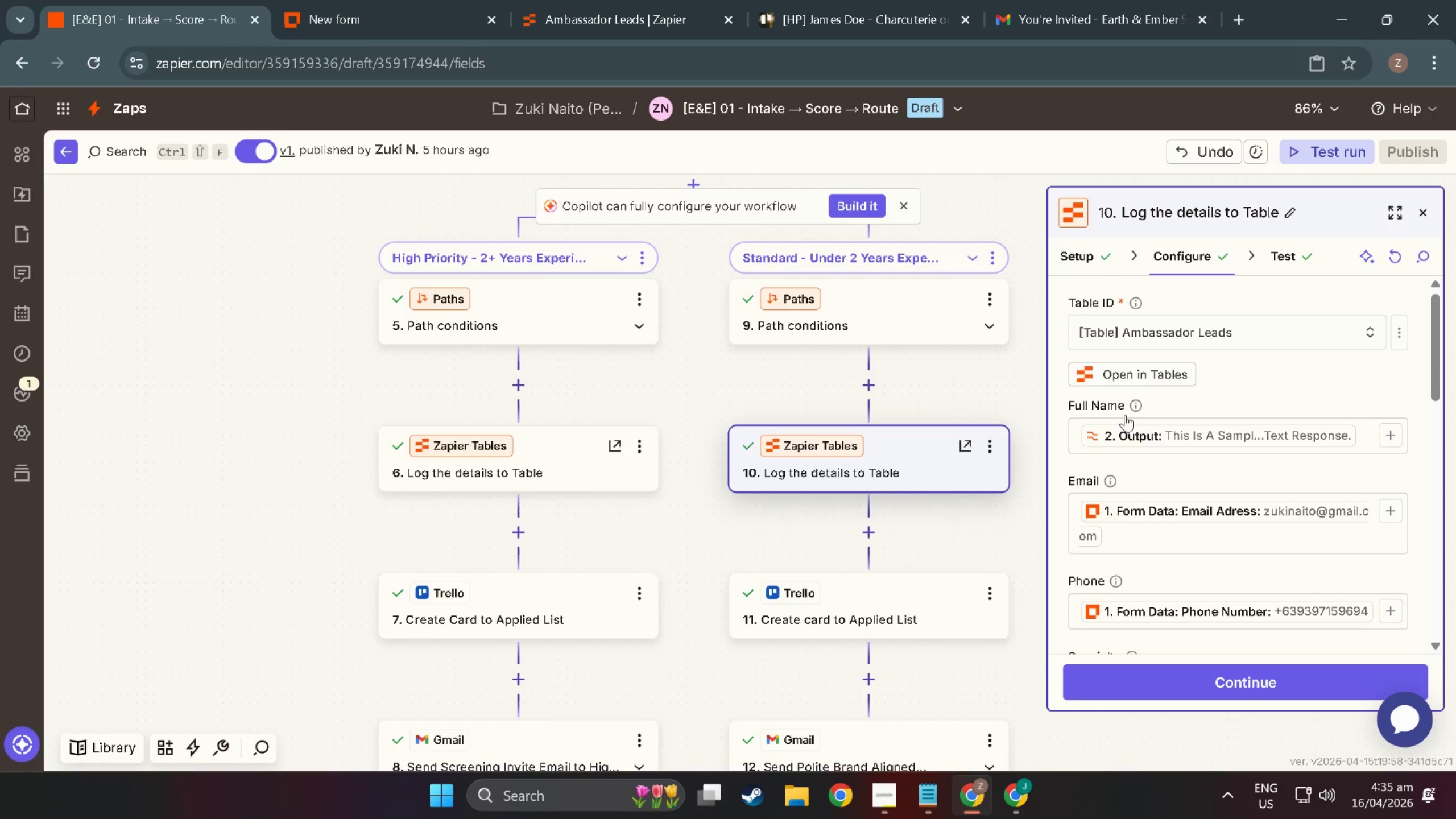 
scroll: coordinate [934, 408], scroll_direction: down, amount: 29.0
 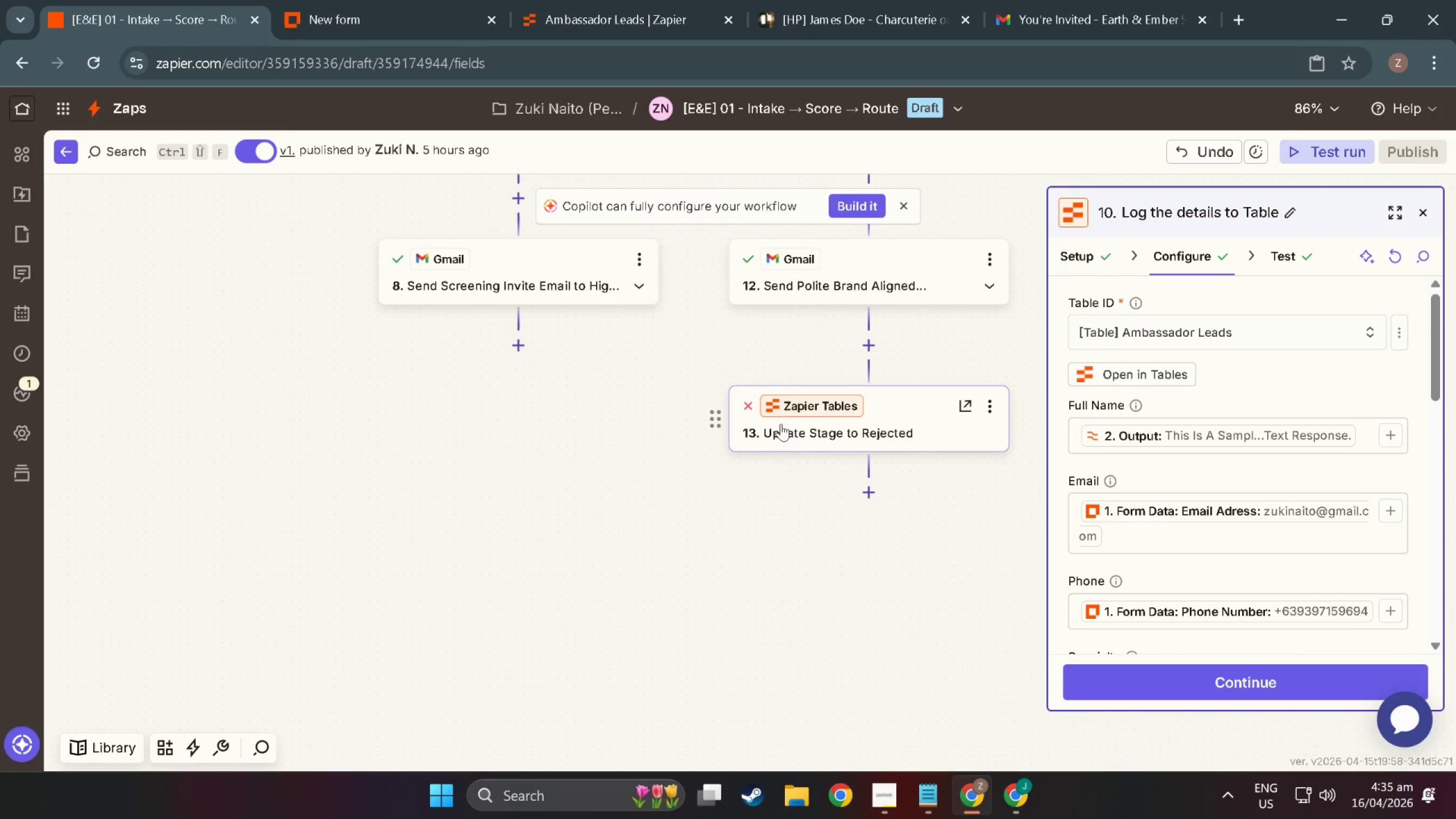 
left_click([877, 435])
 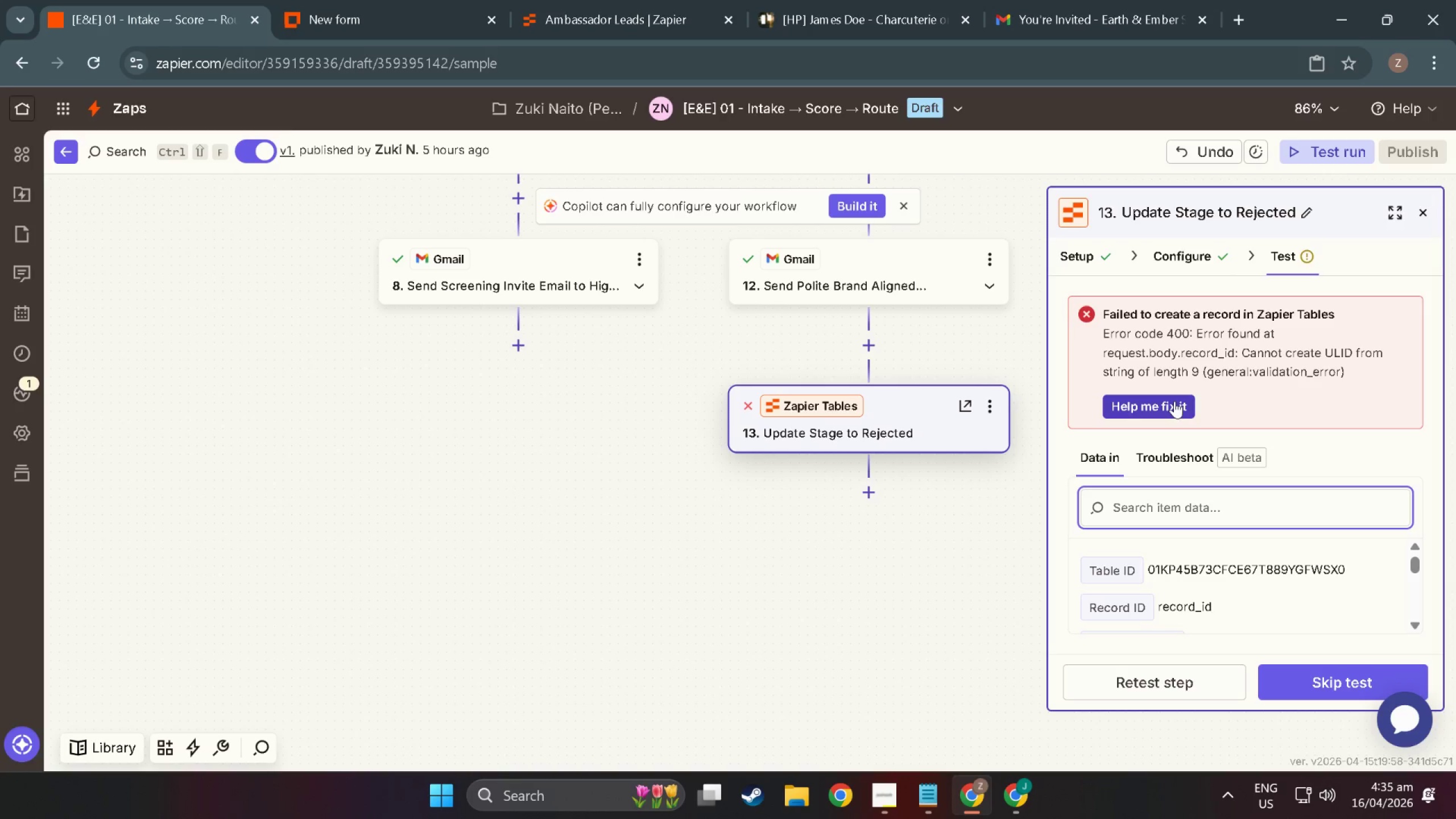 
left_click([1174, 401])
 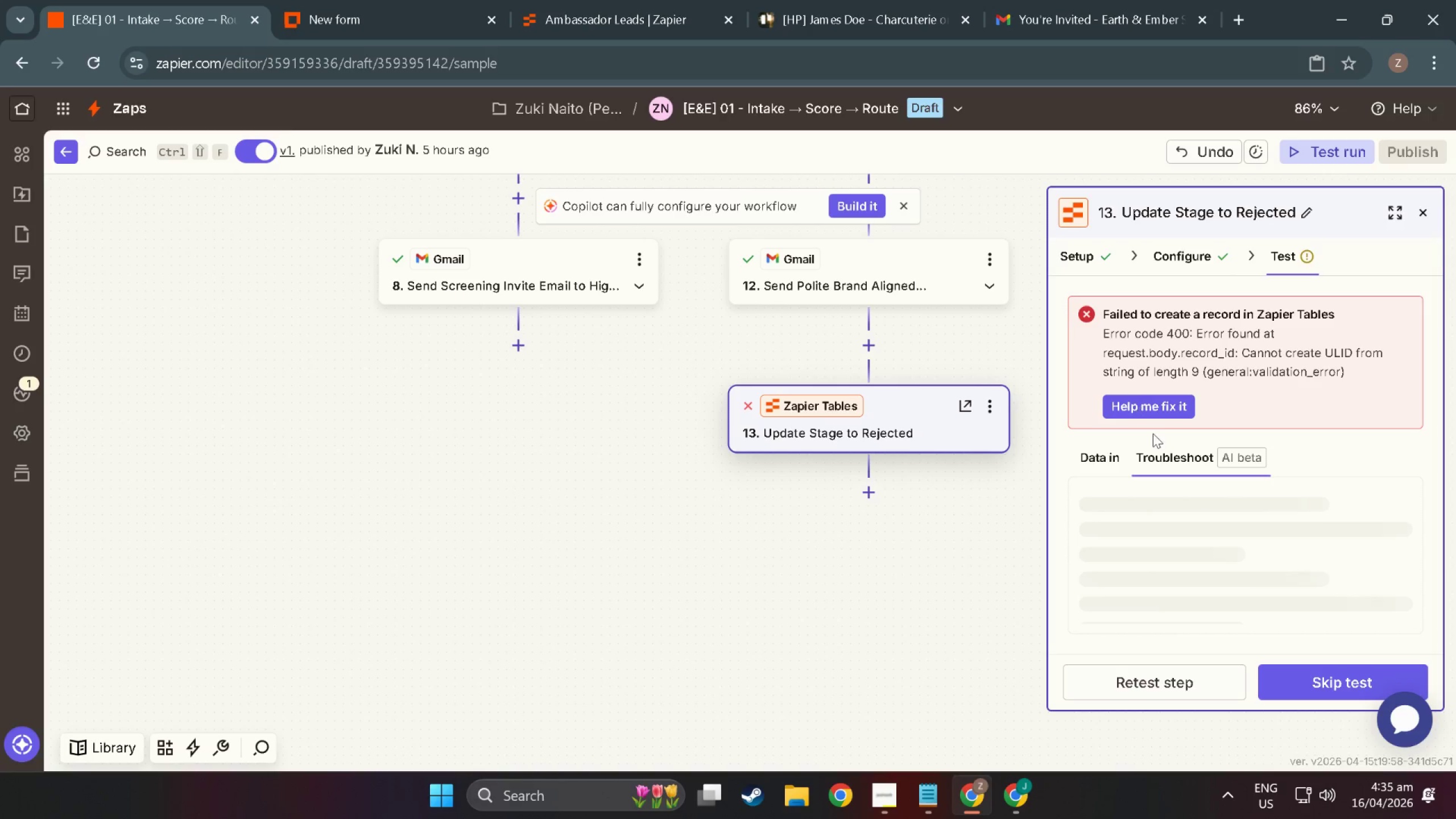 
wait(5.13)
 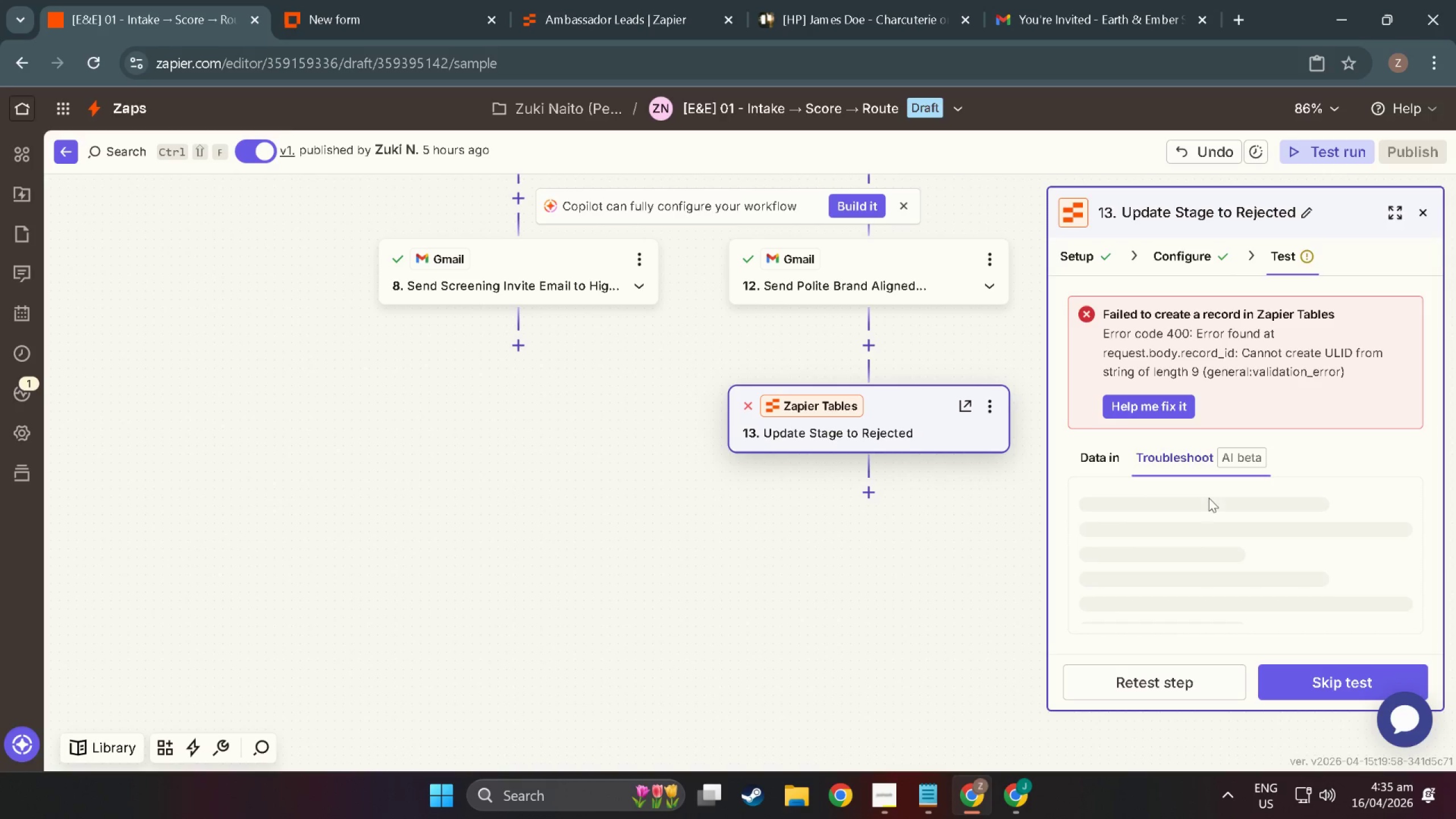 
left_click([1151, 403])
 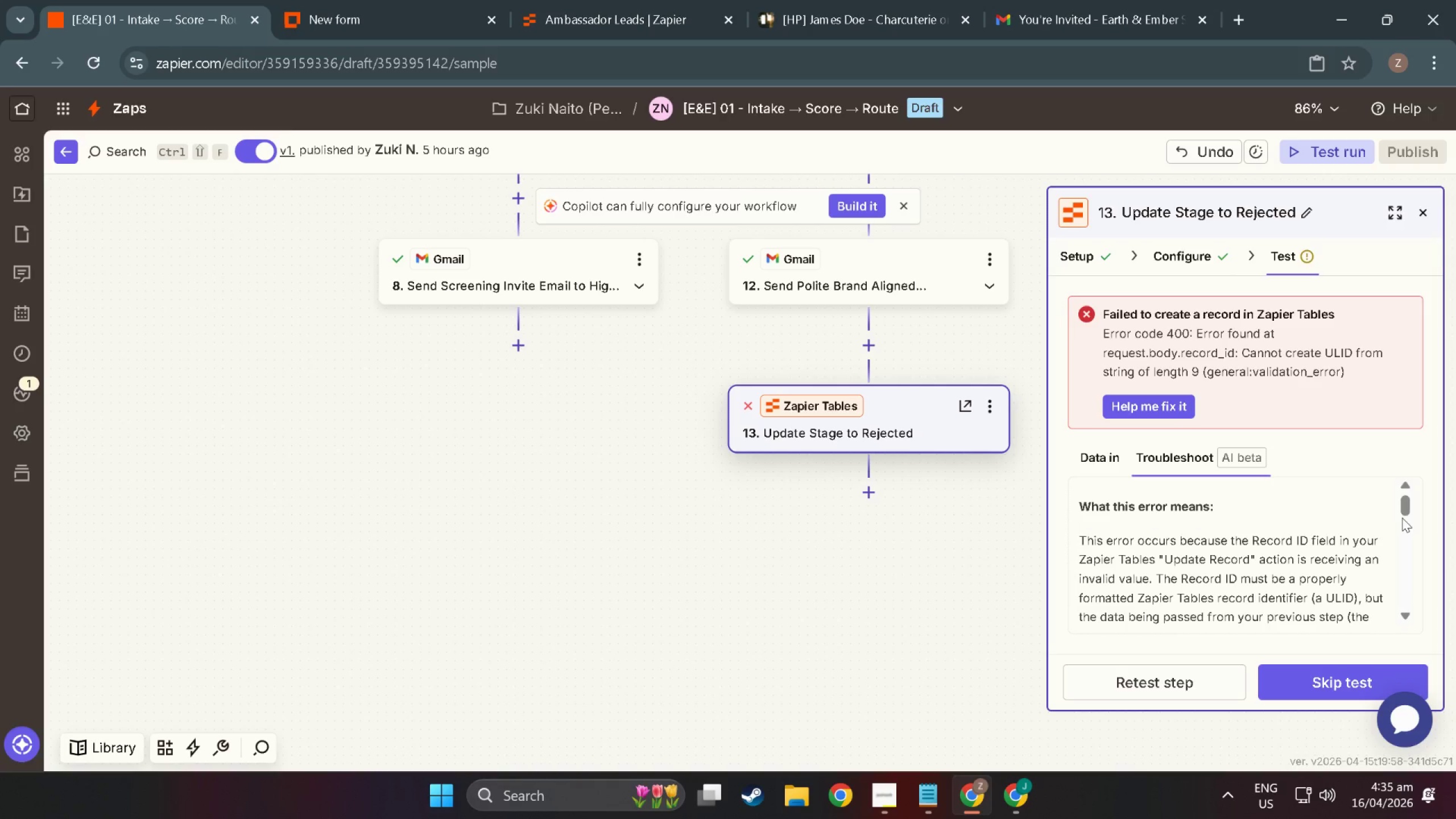 
wait(5.78)
 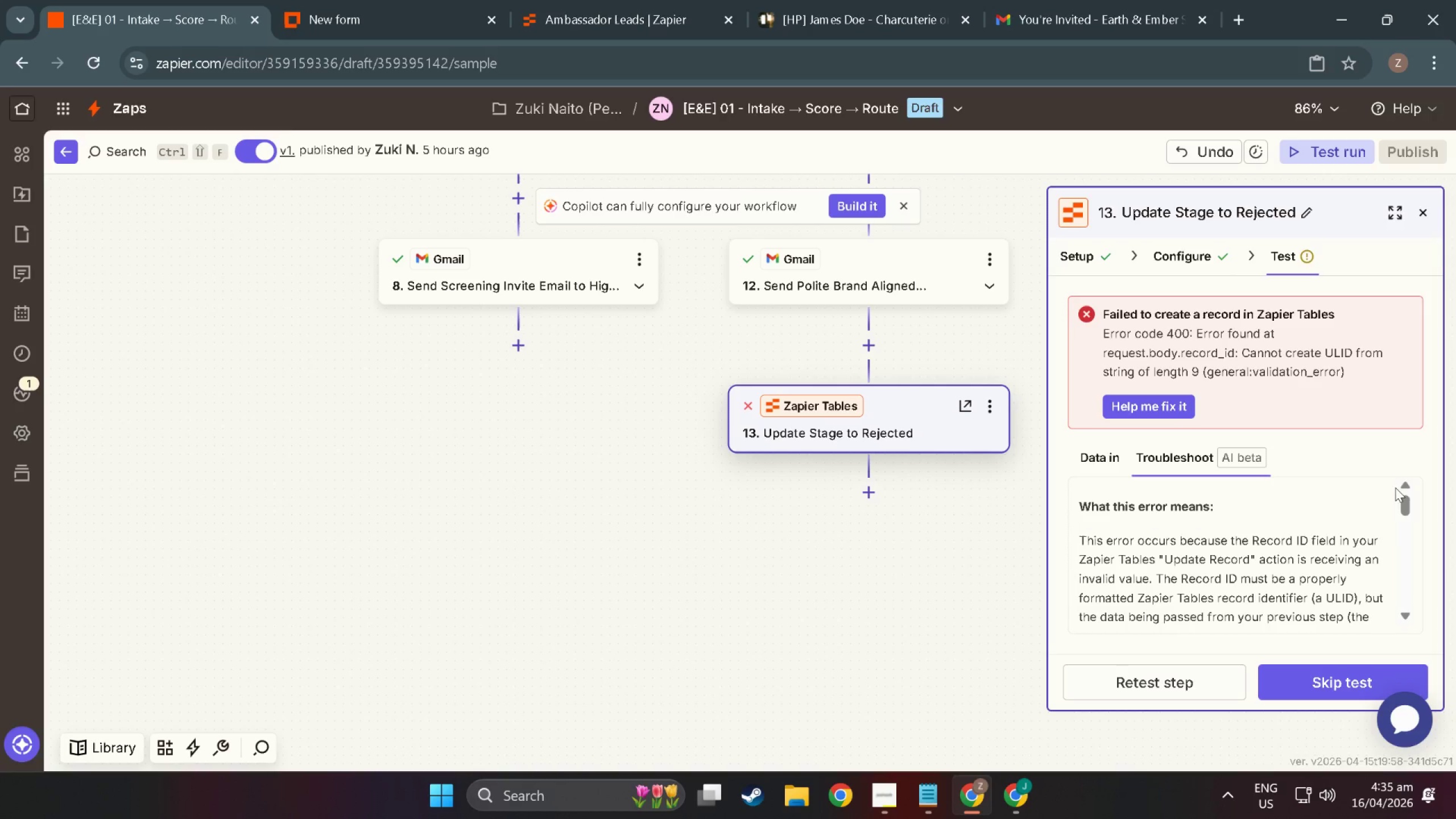 
left_click_drag(start_coordinate=[1407, 510], to_coordinate=[1405, 579])
 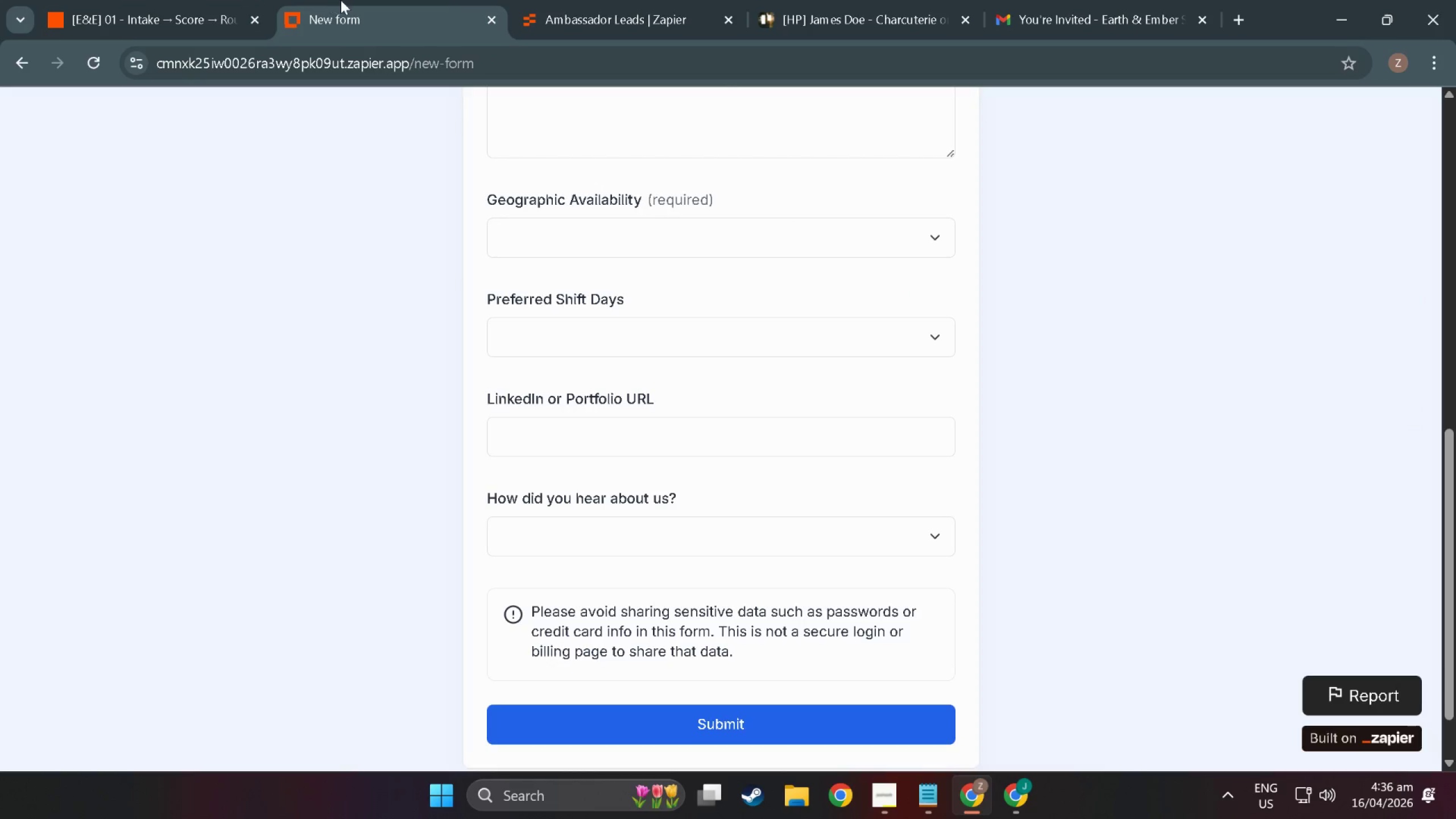 
double_click([572, 0])
 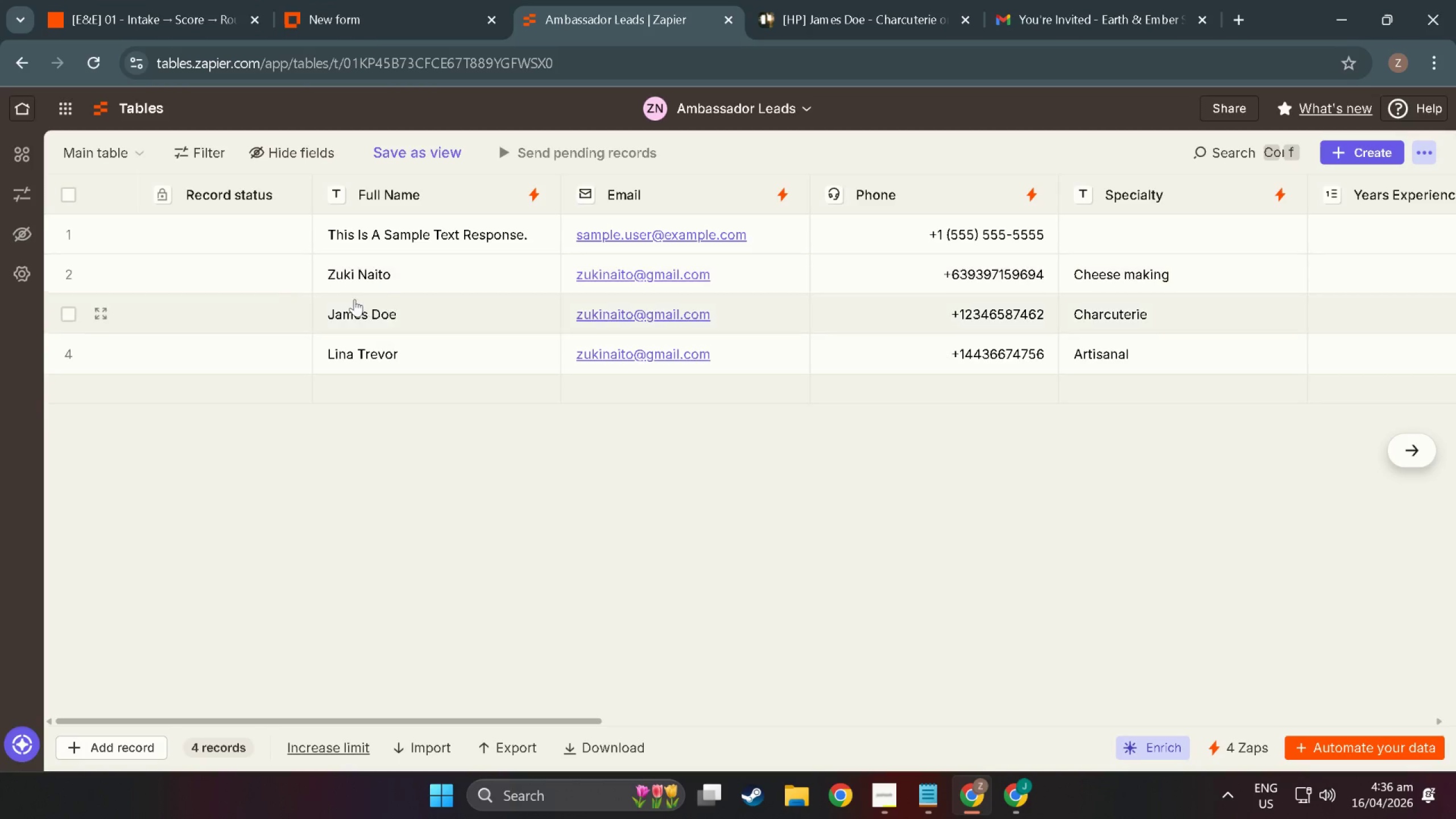 
mouse_move([186, 201])
 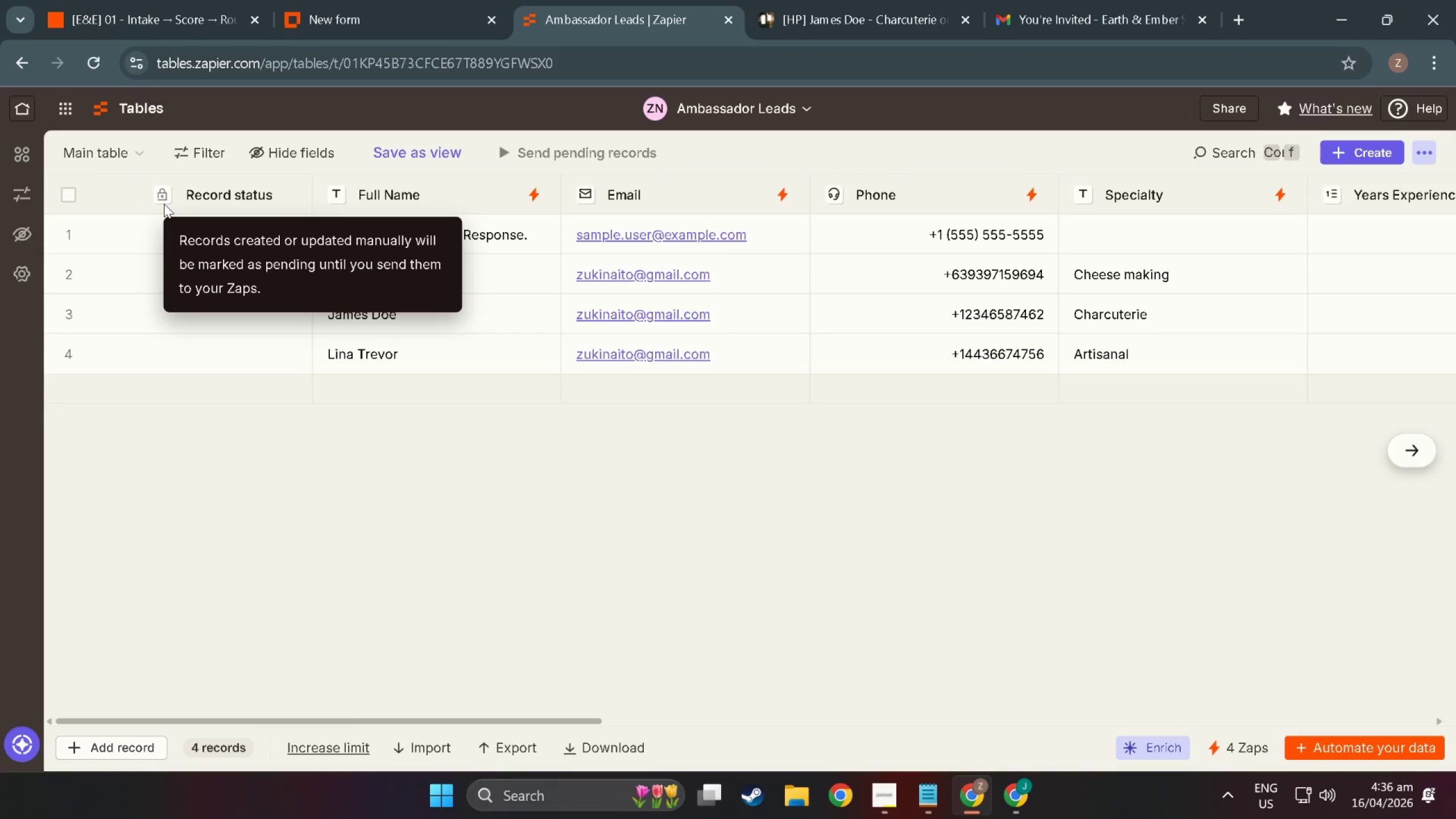 
left_click([166, 195])
 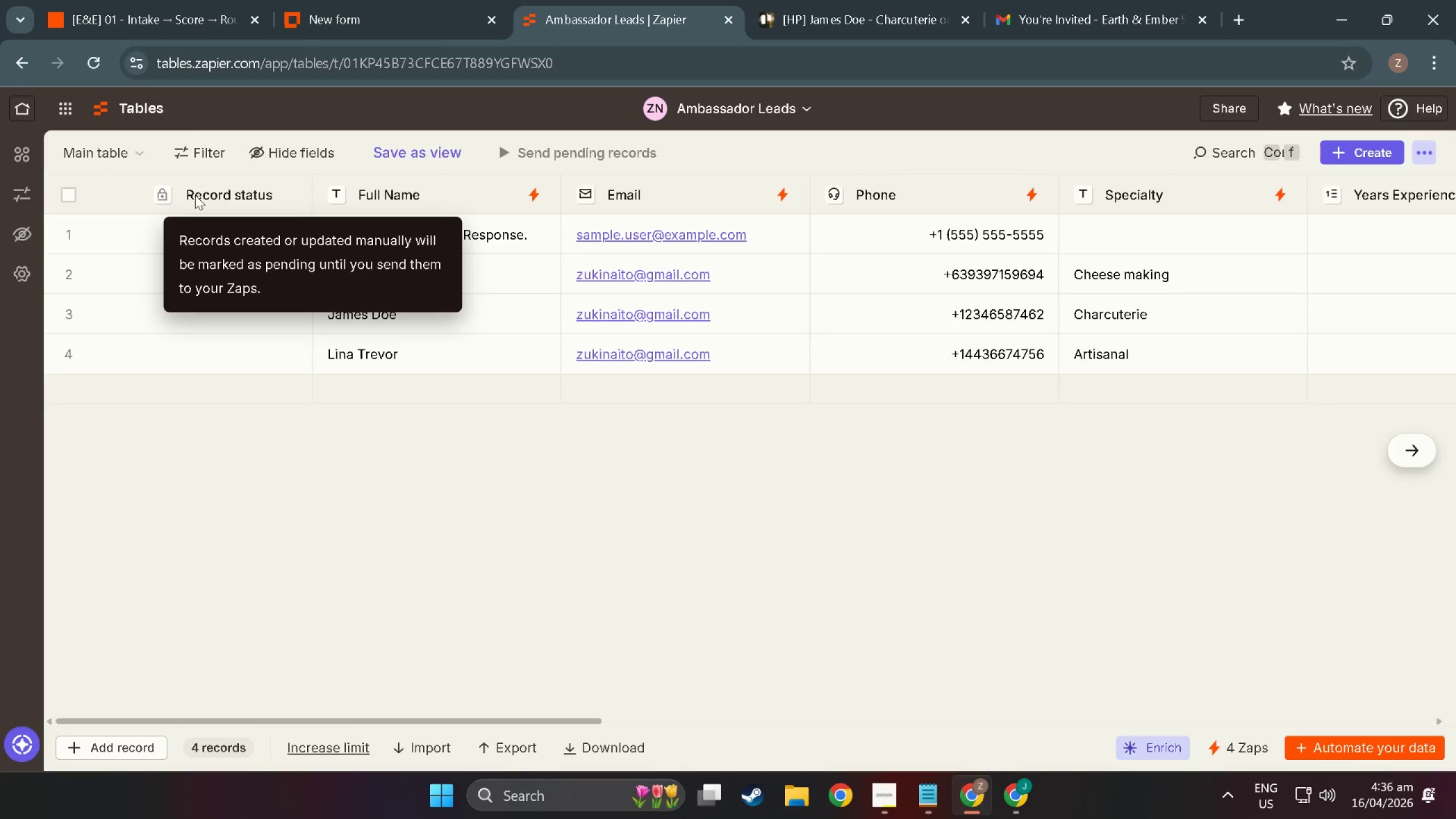 
wait(5.31)
 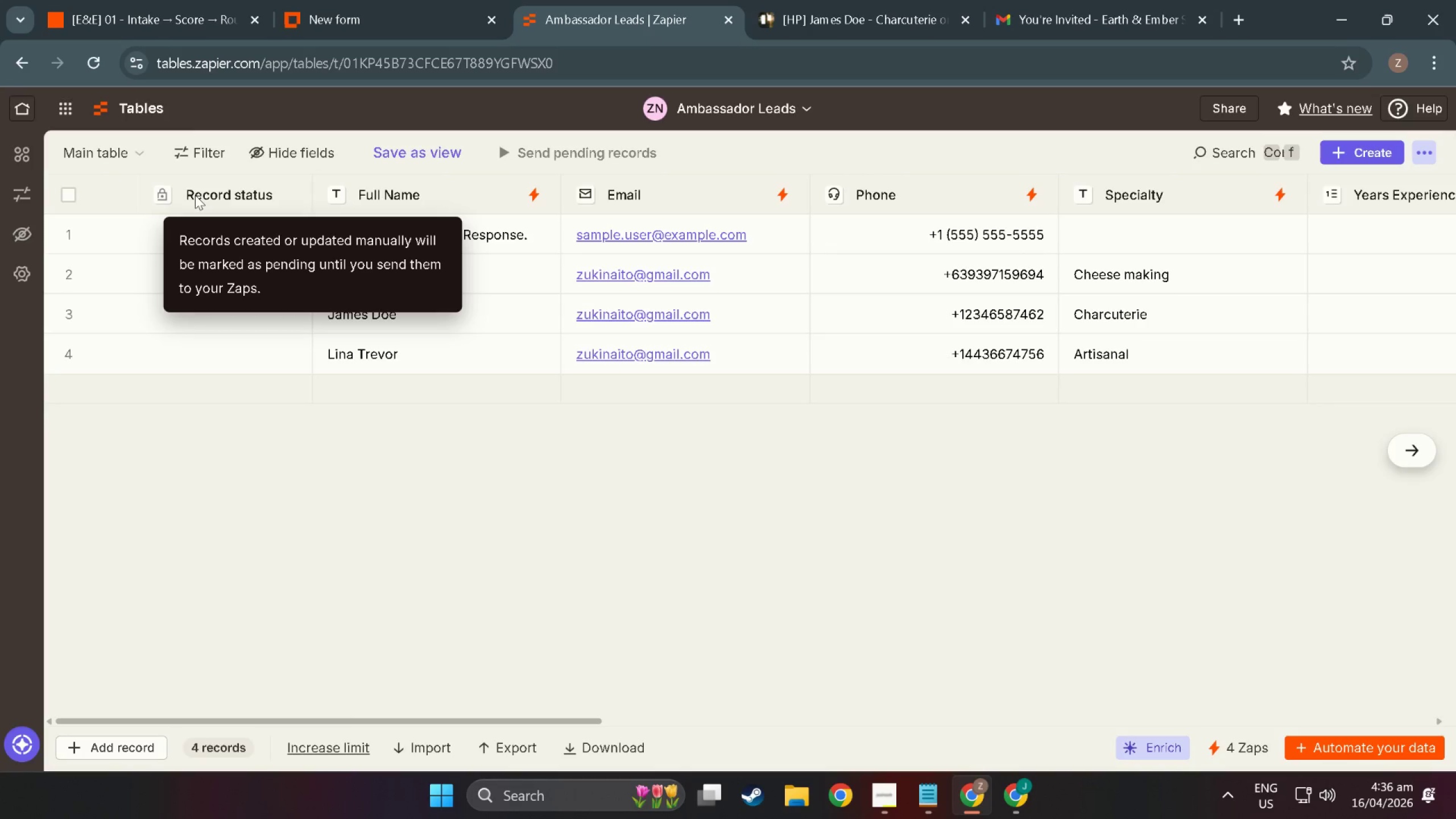 
left_click_drag(start_coordinate=[263, 722], to_coordinate=[0, 640])
 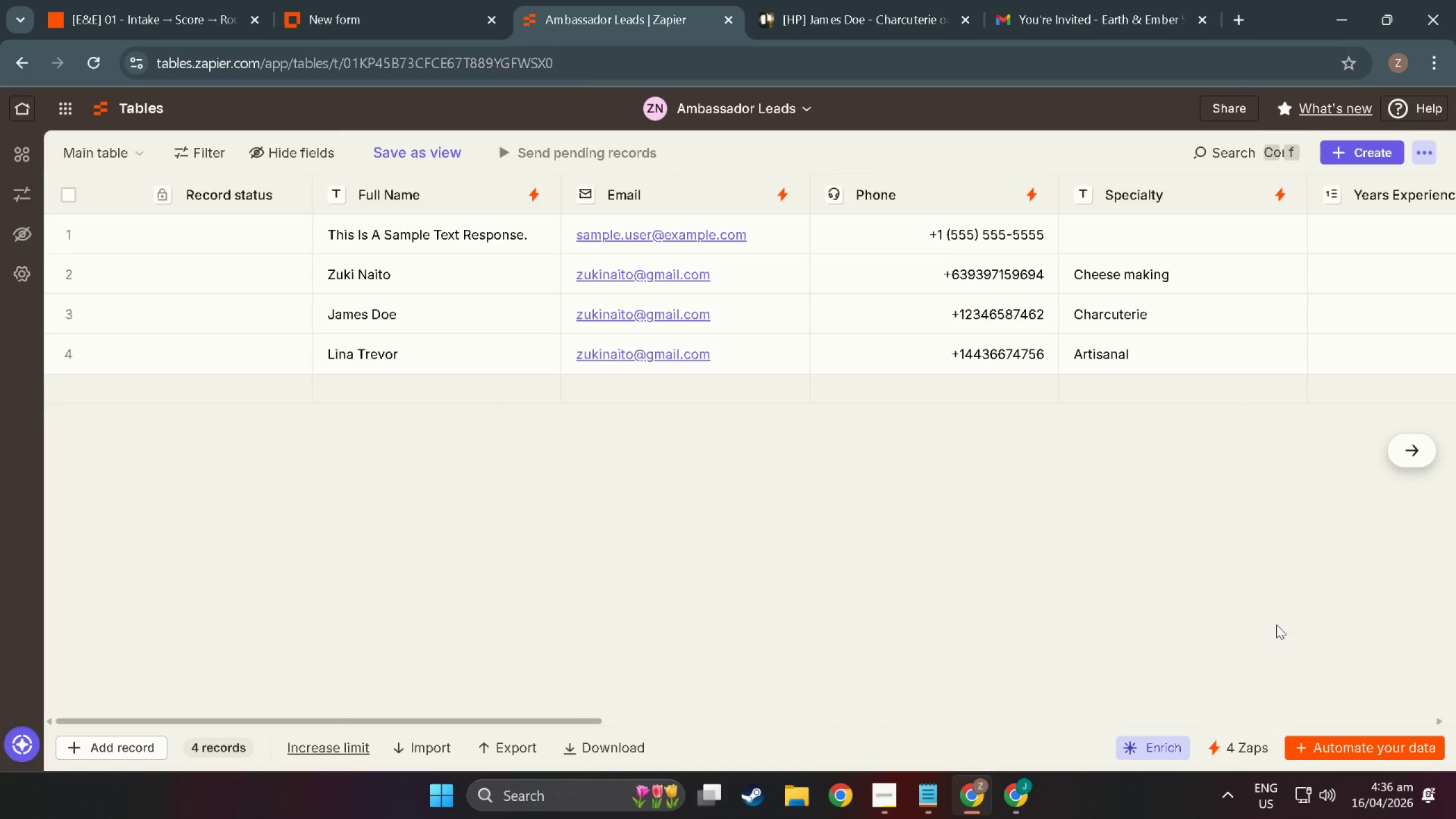 
left_click([428, 0])
 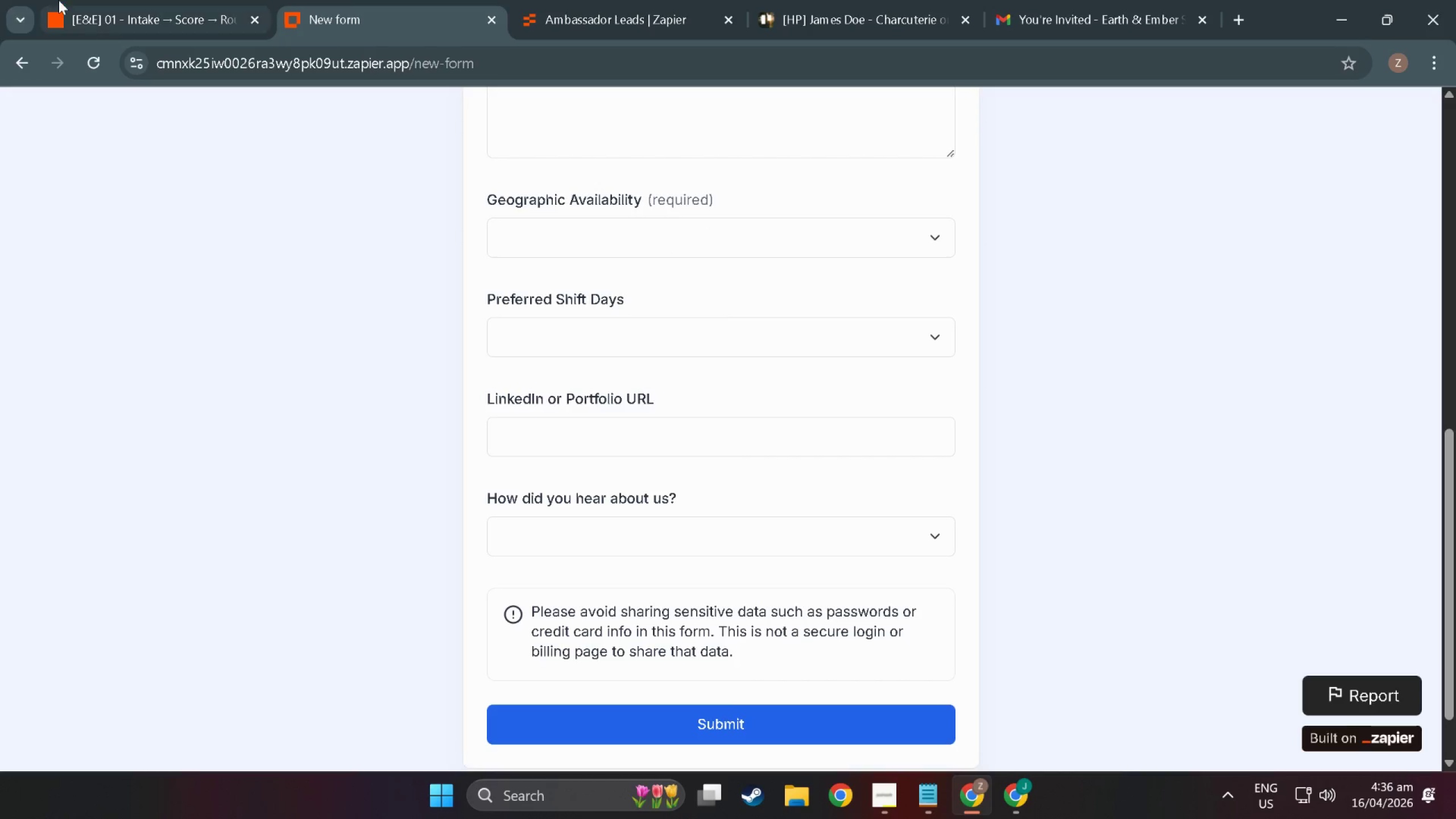 
left_click([77, 0])
 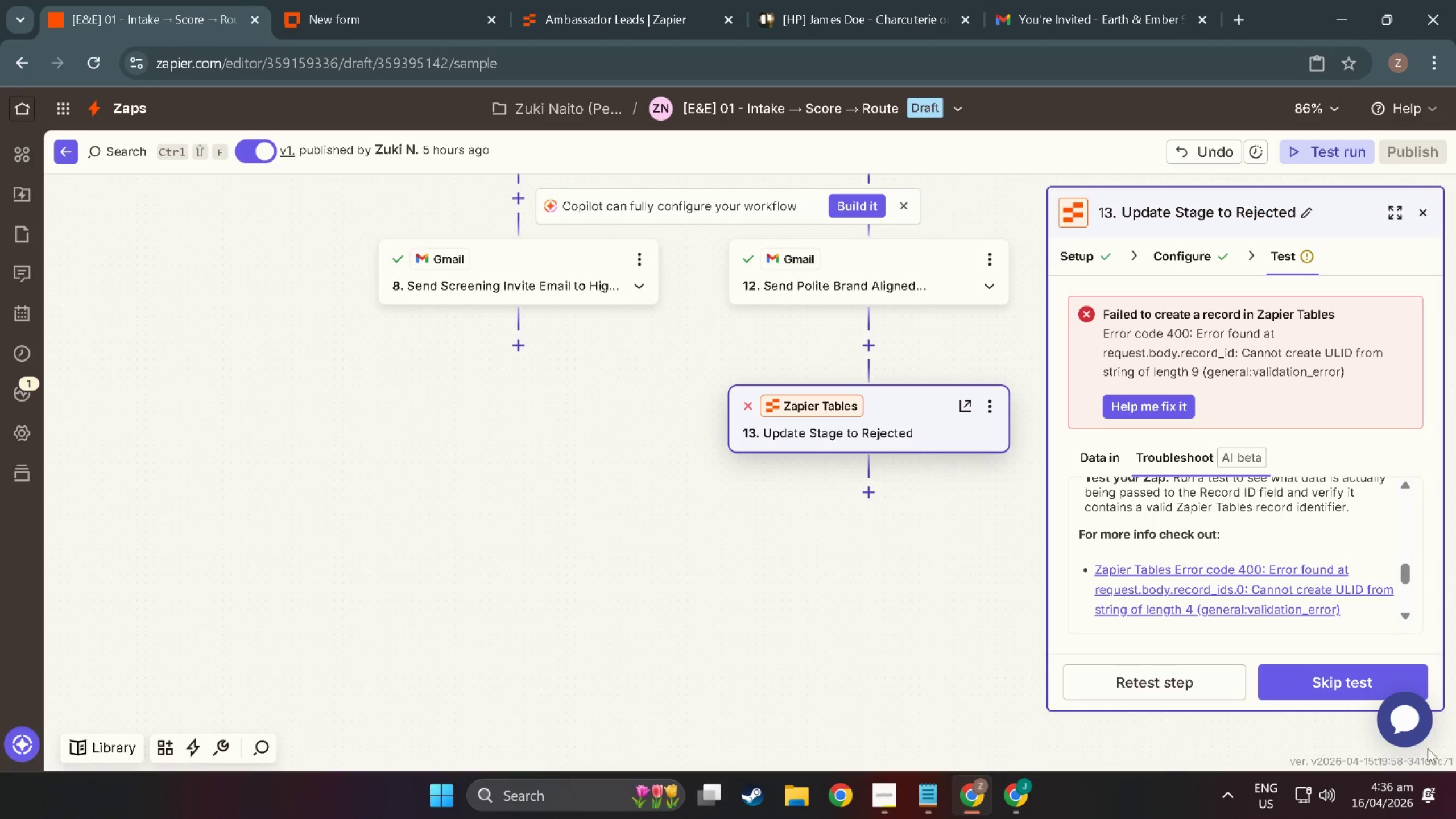 
left_click([1414, 723])
 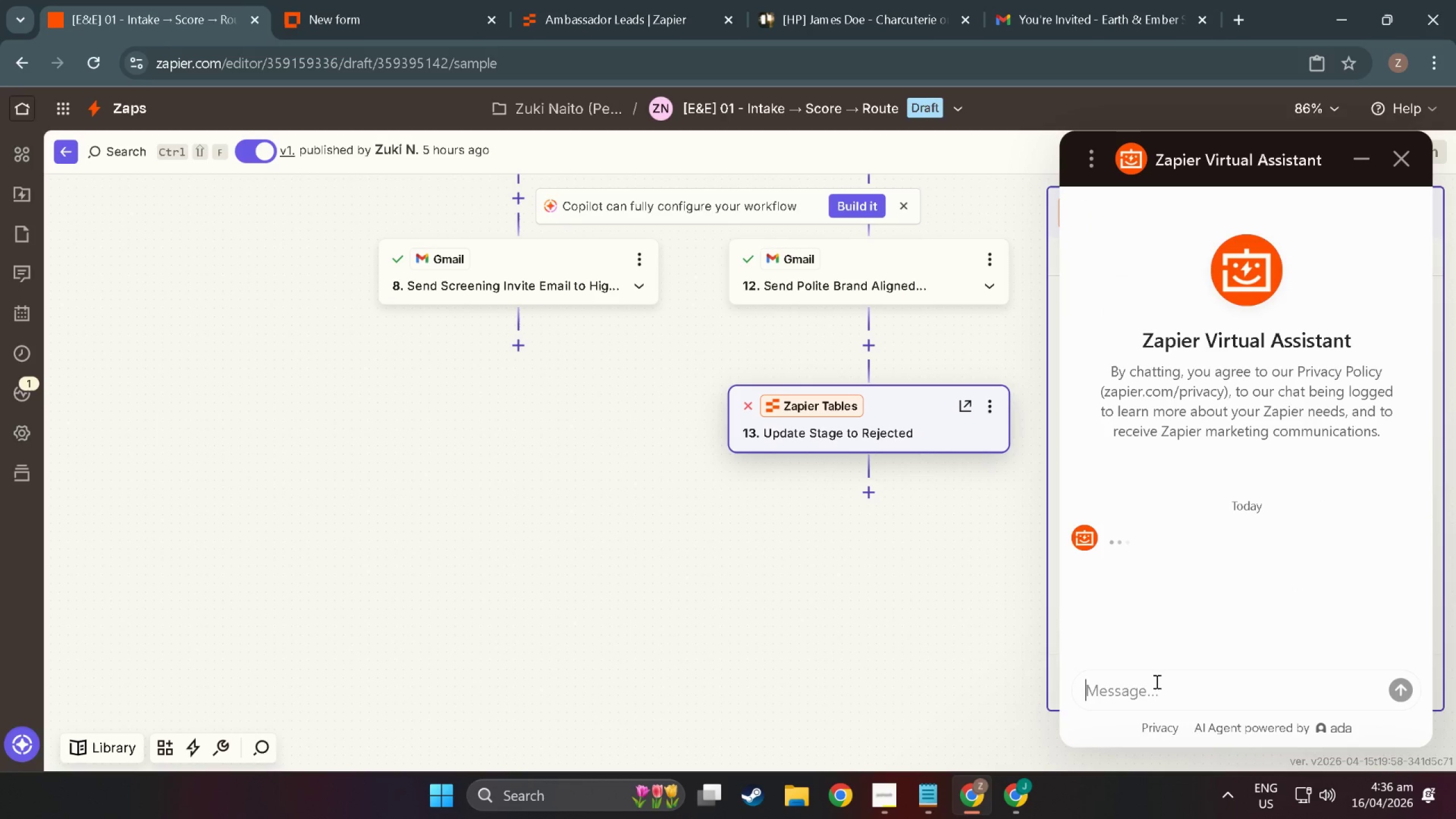 
type(how to find r)
 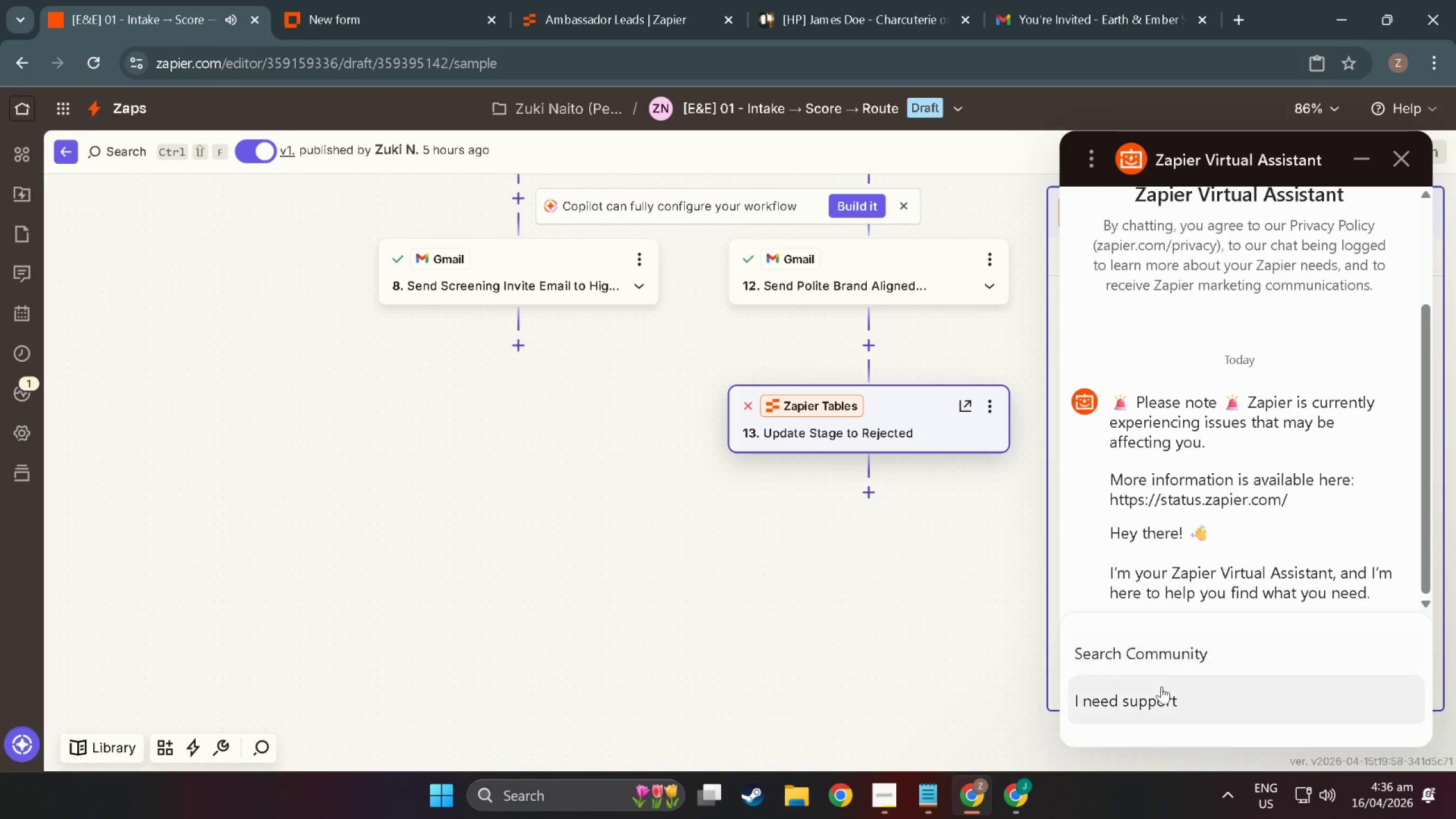 
left_click([1151, 710])
 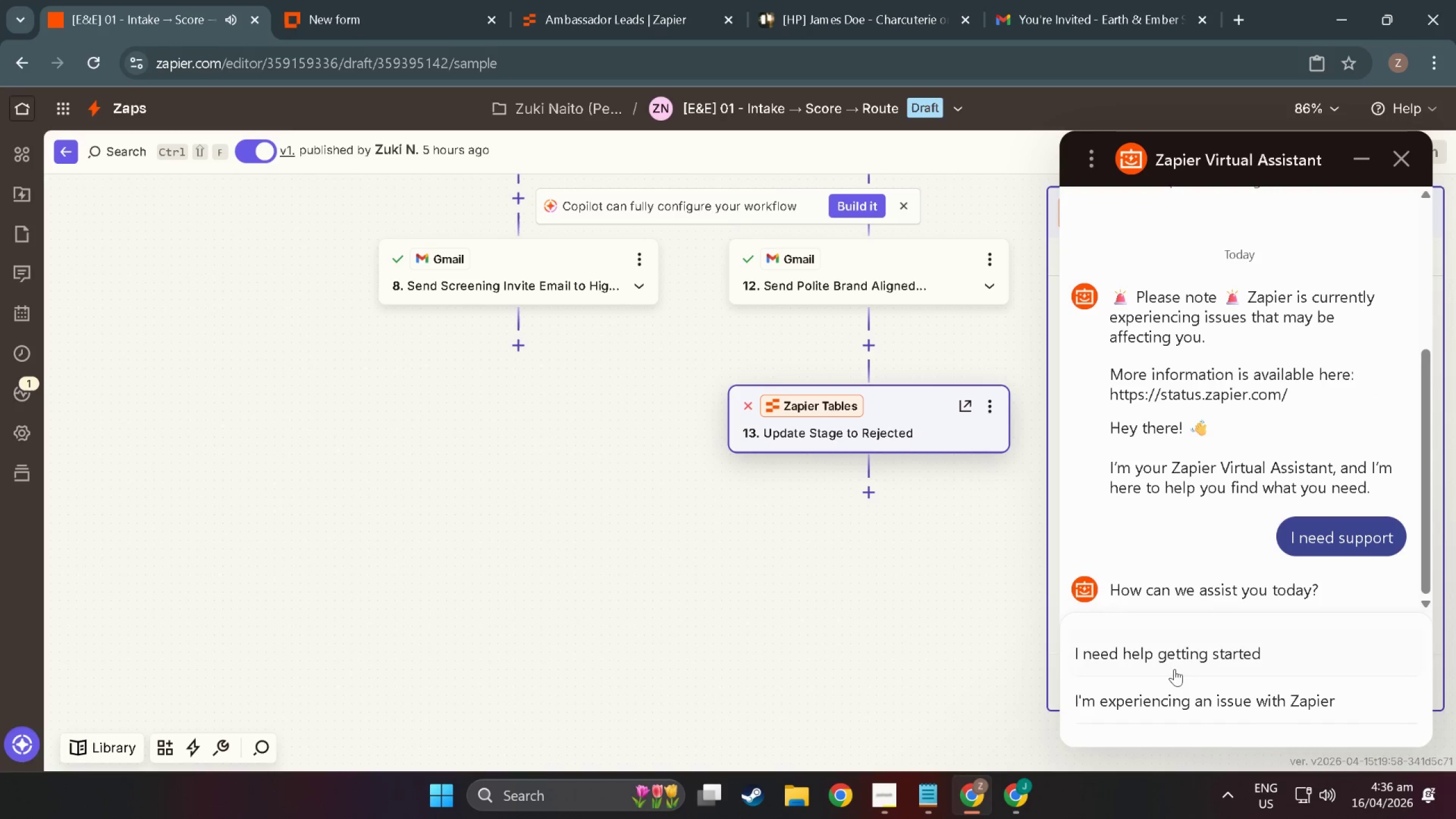 
wait(5.37)
 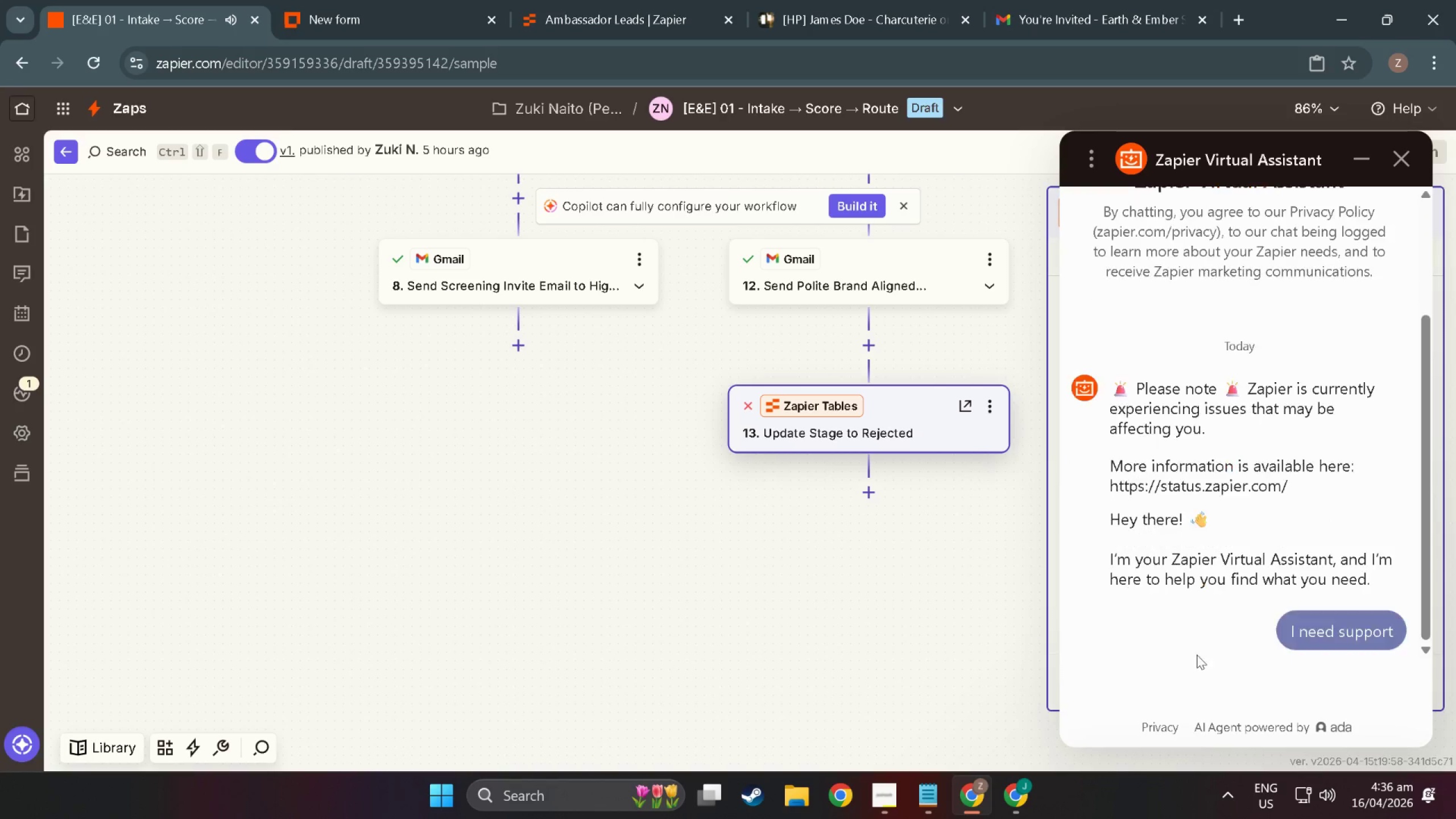 
left_click([1159, 656])
 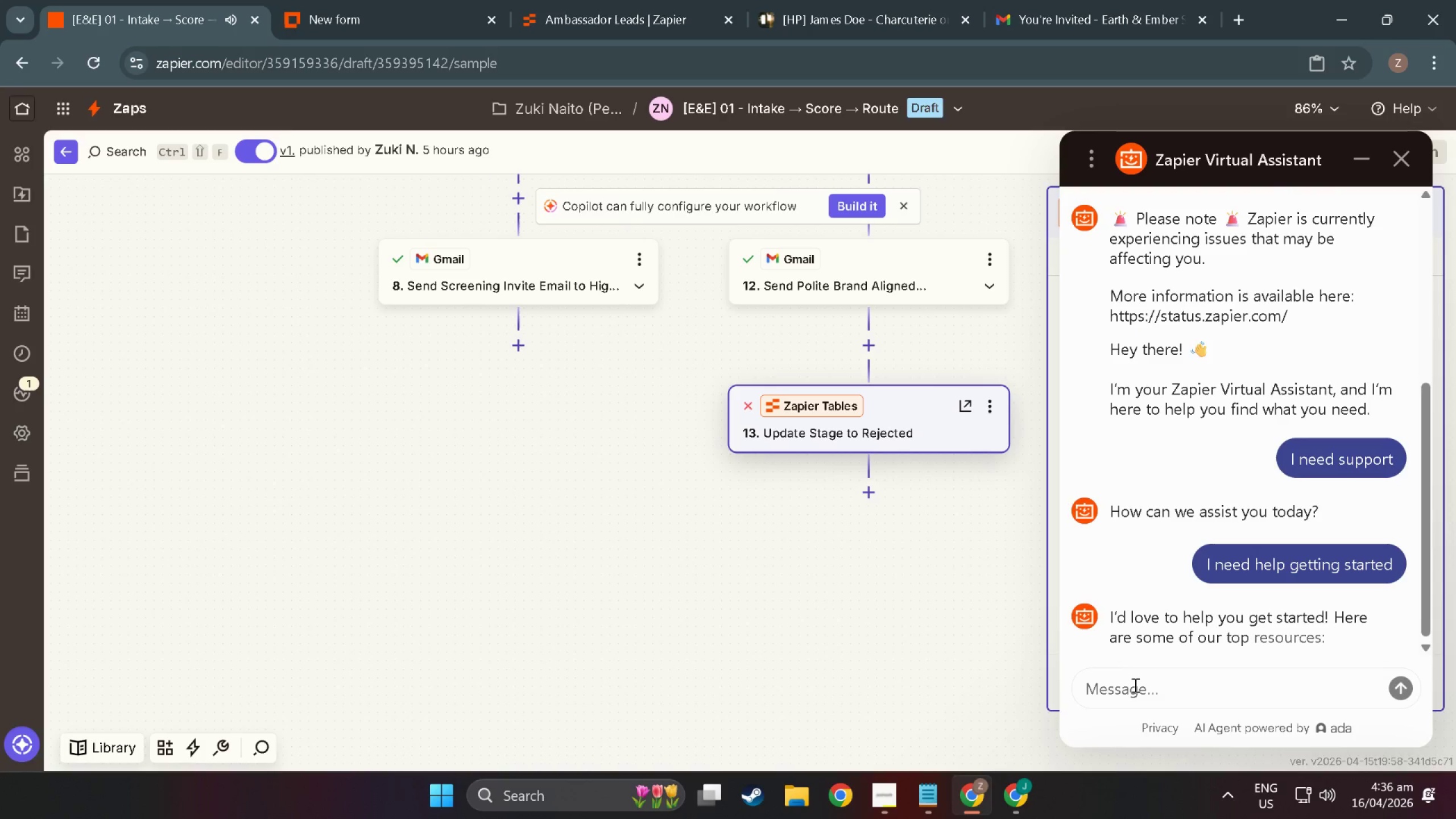 
type(Him )
key(Backspace)
key(Backspace)
type(, I want to know hg)
key(Backspace)
type(ow to find the record id for the )
 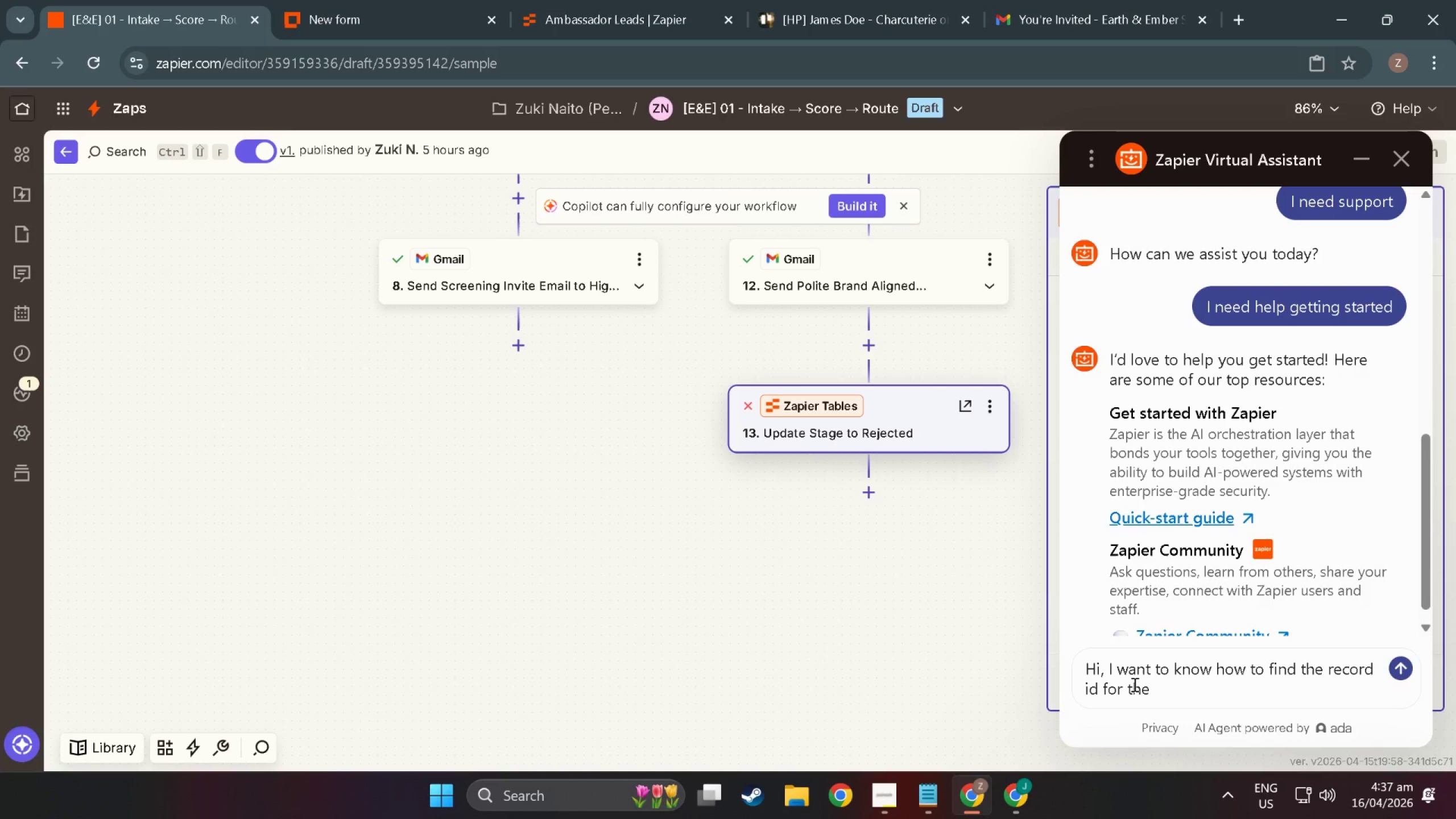 
hold_key(key=ShiftLeft, duration=1.5)
 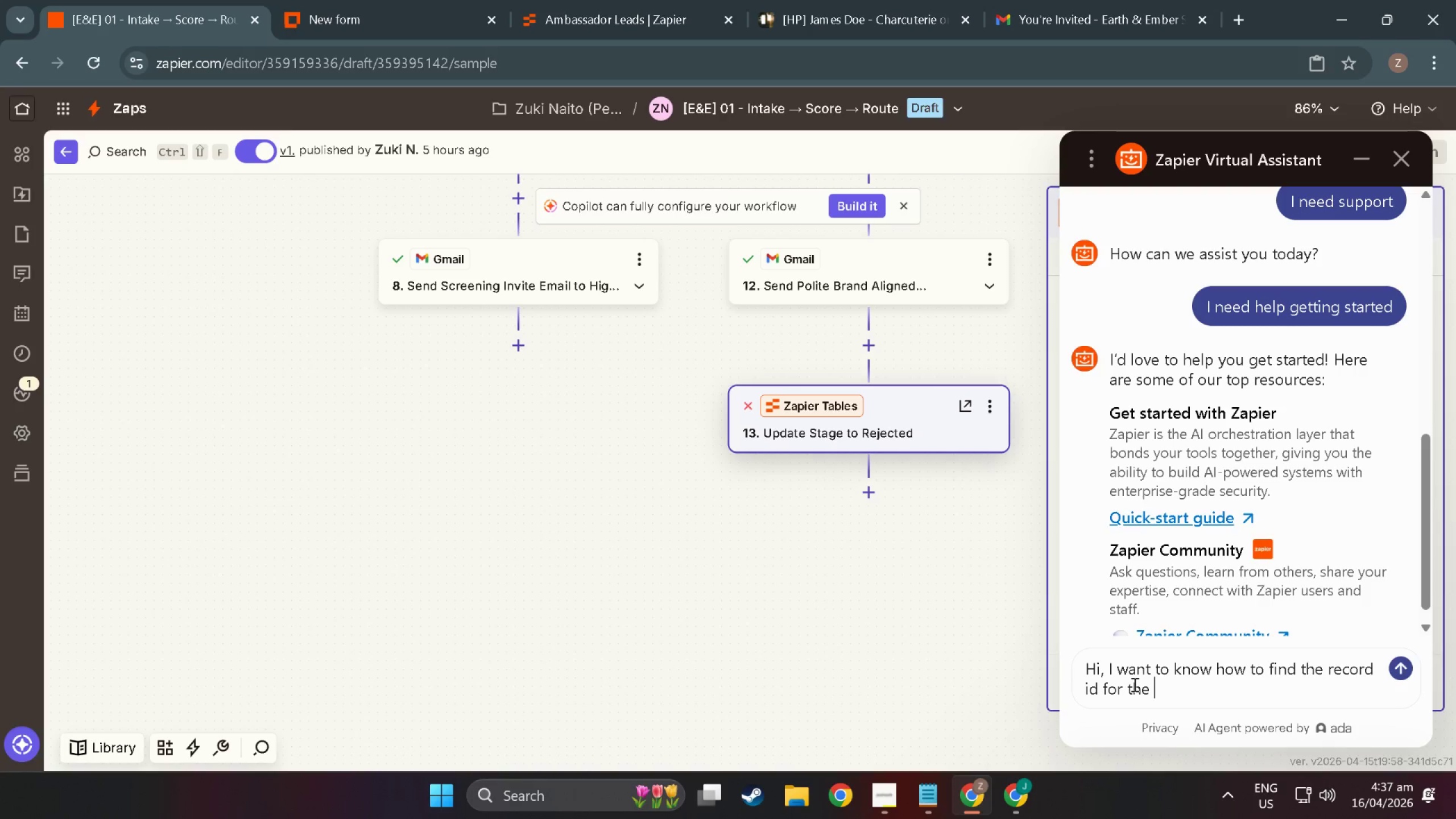 
key(Backspace)
type( step)
key(Backspace)
key(Backspace)
key(Backspace)
key(Backspace)
 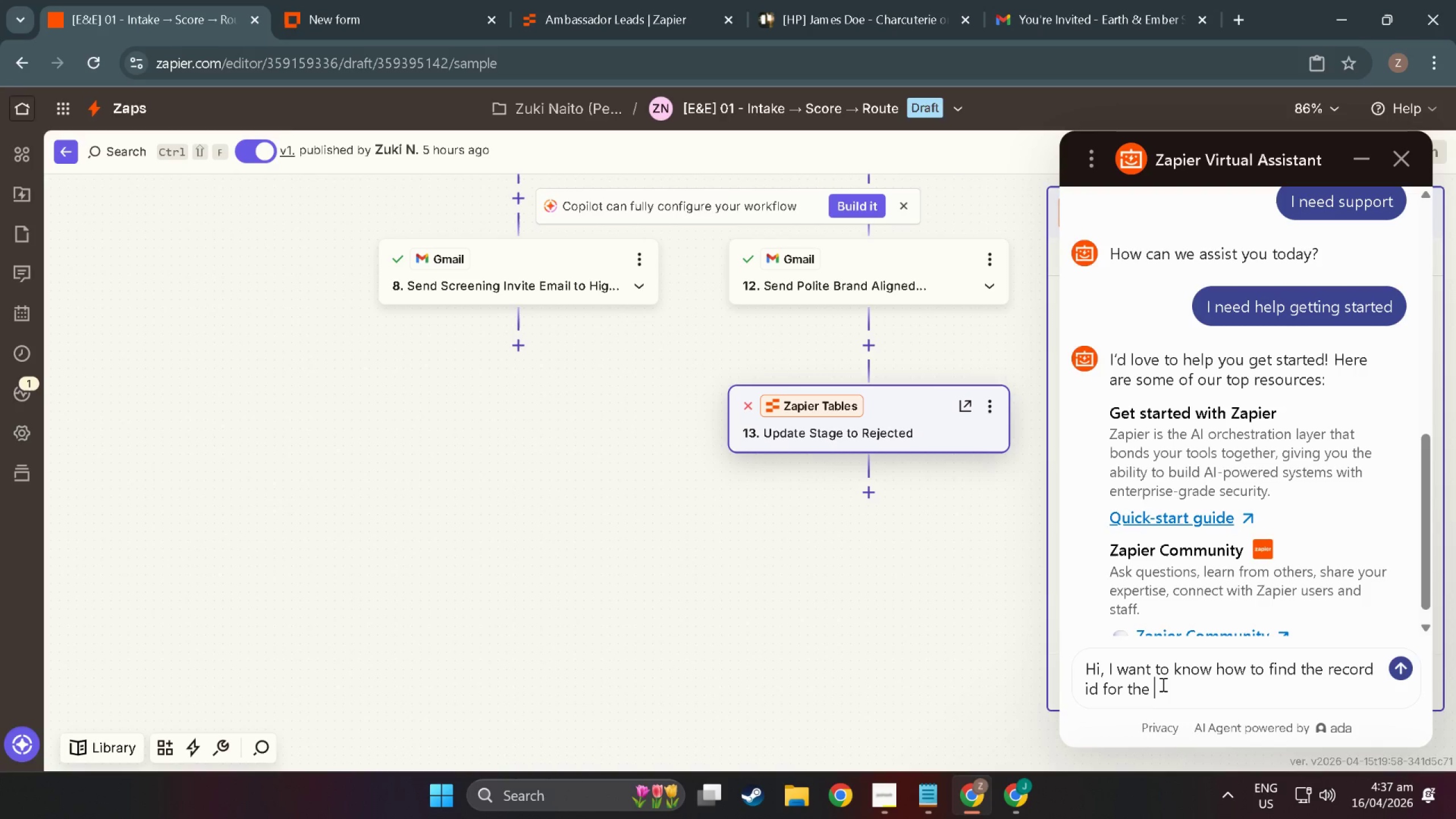 
wait(6.19)
 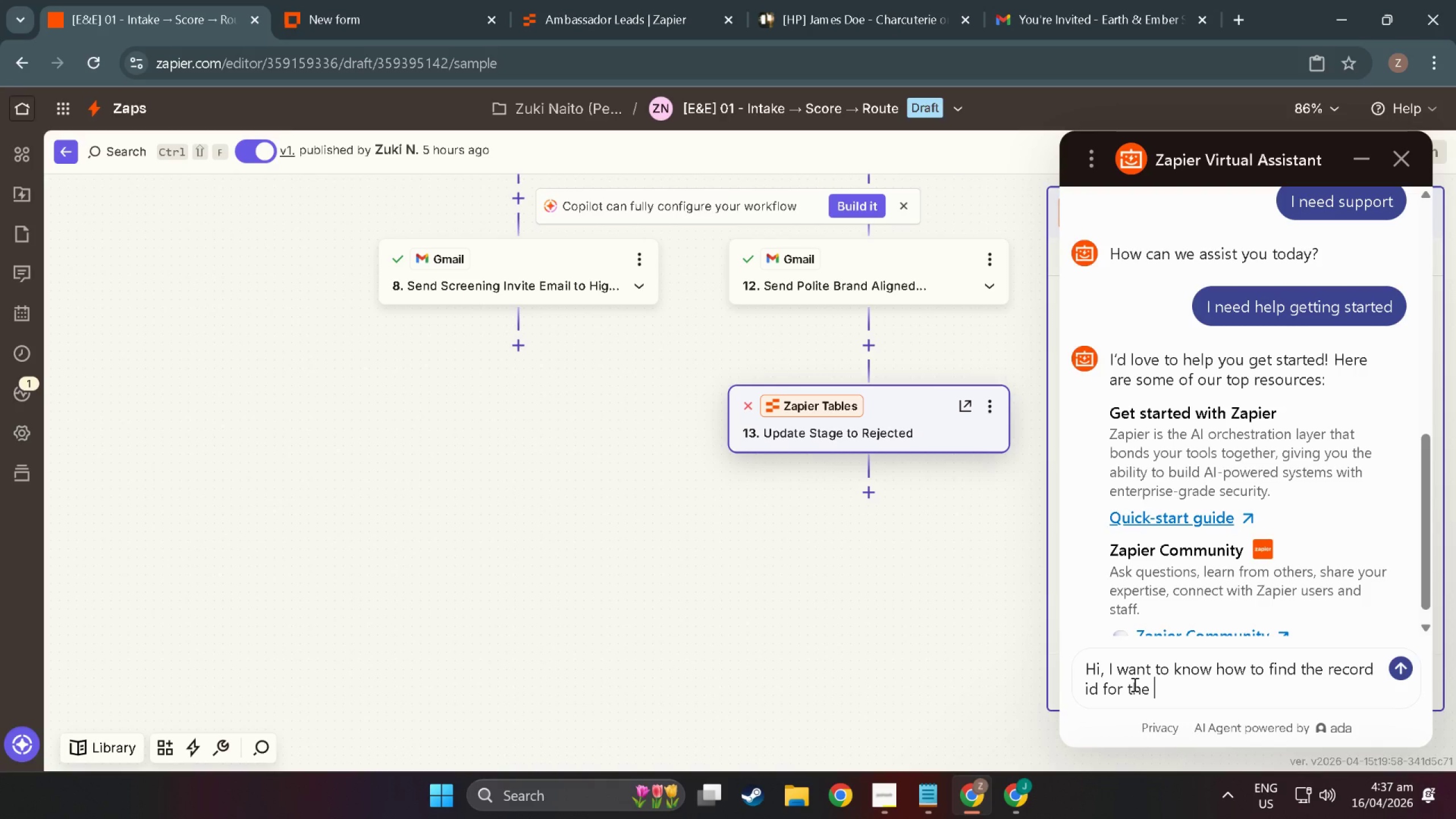 
type(table steop)
key(Backspace)
key(Backspace)
type(p sio)
key(Backspace)
key(Backspace)
type(o that I ca)
key(Backspace)
type(an map it on other table ster)
key(Backspace)
type(p)
 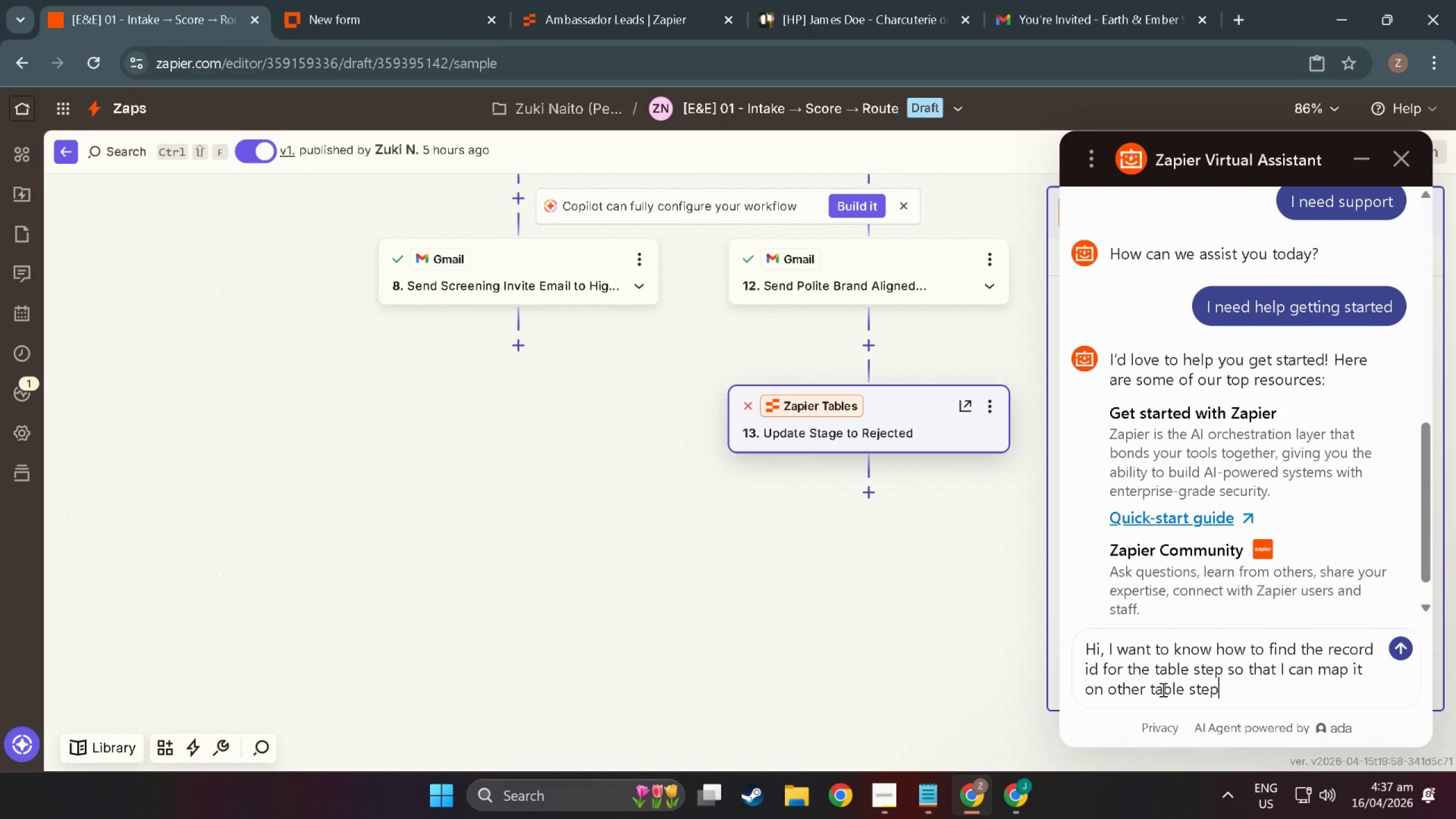 
key(Enter)
 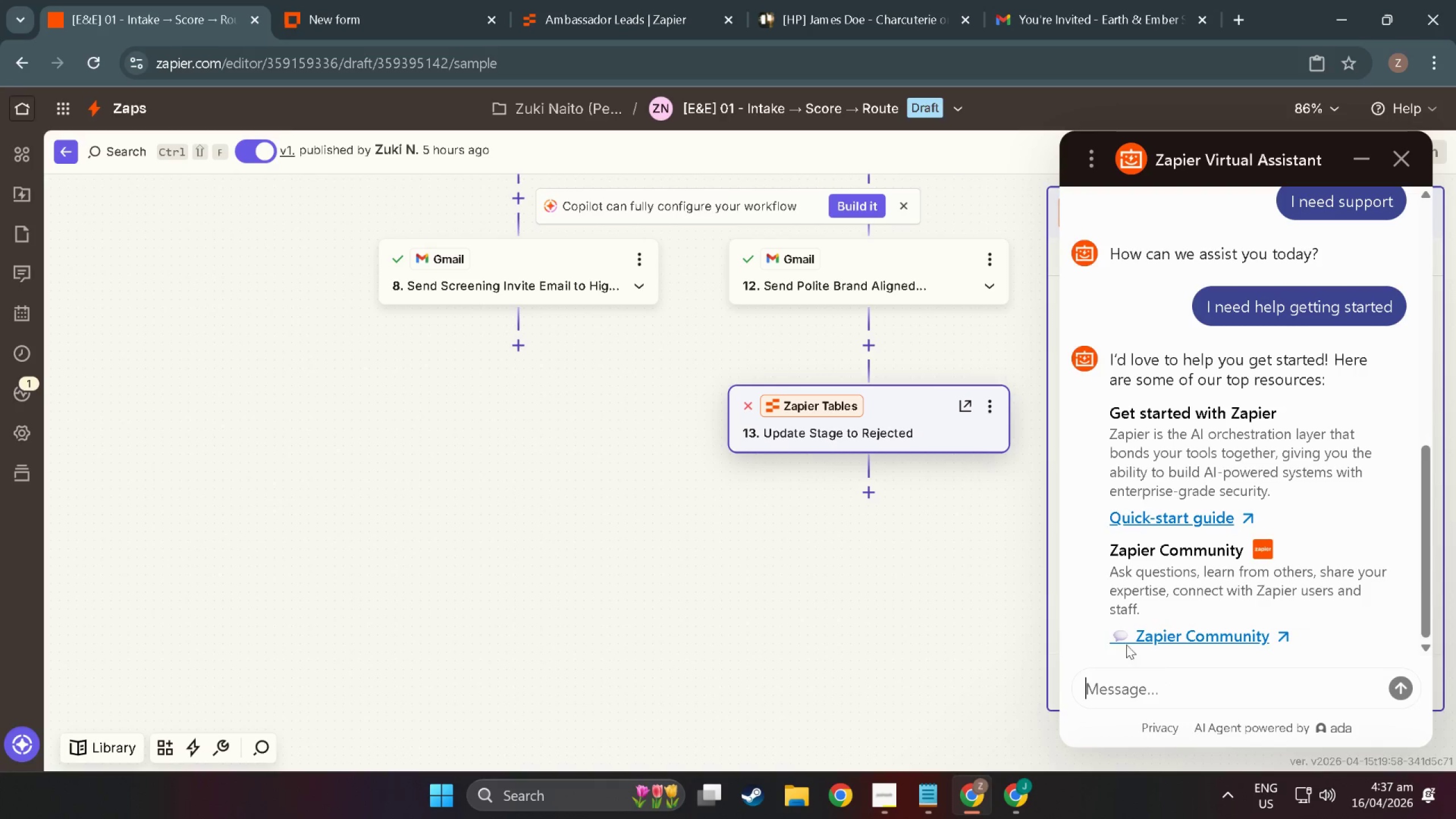 
scroll: coordinate [1180, 569], scroll_direction: down, amount: 6.0
 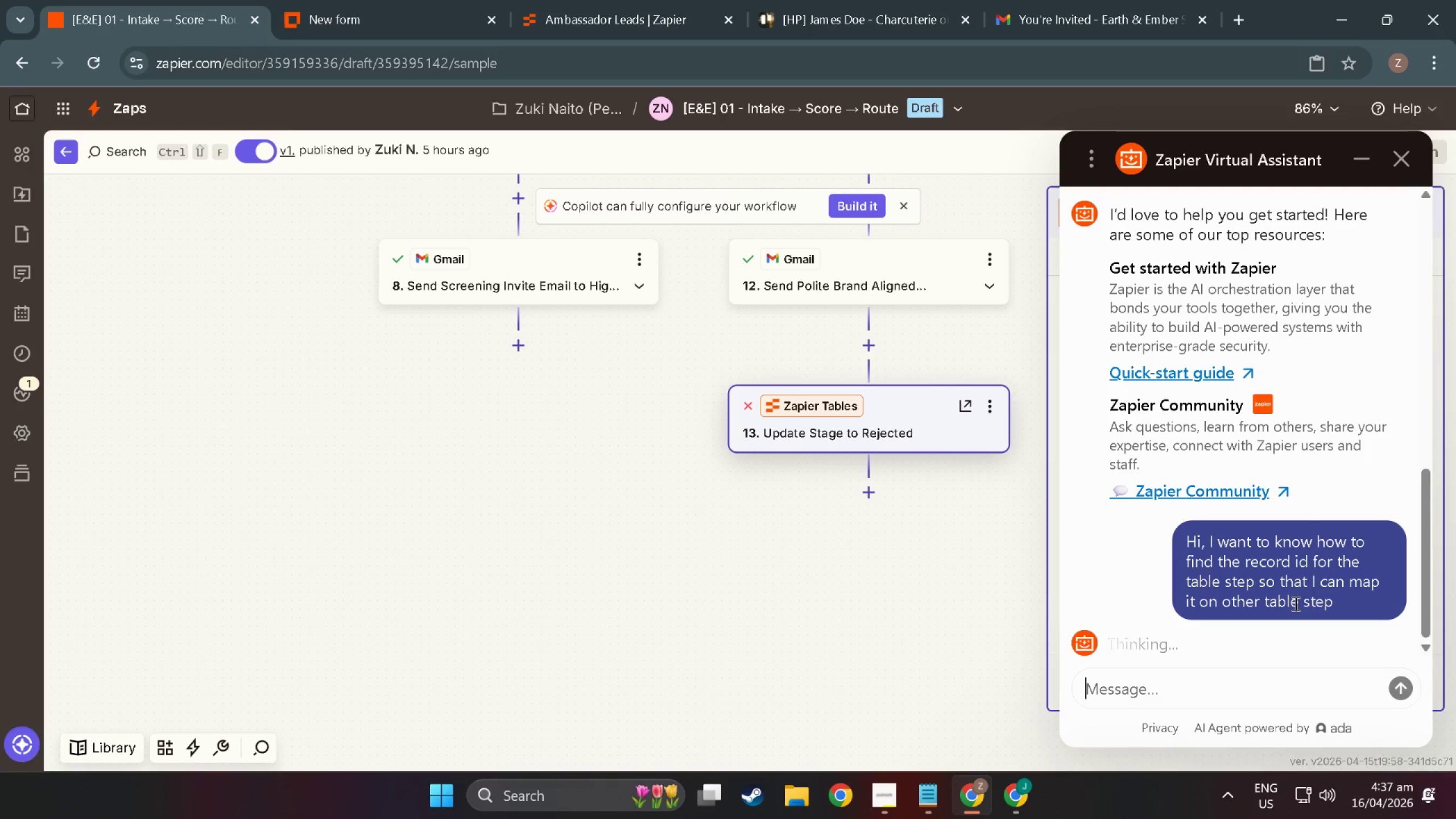 
wait(12.79)
 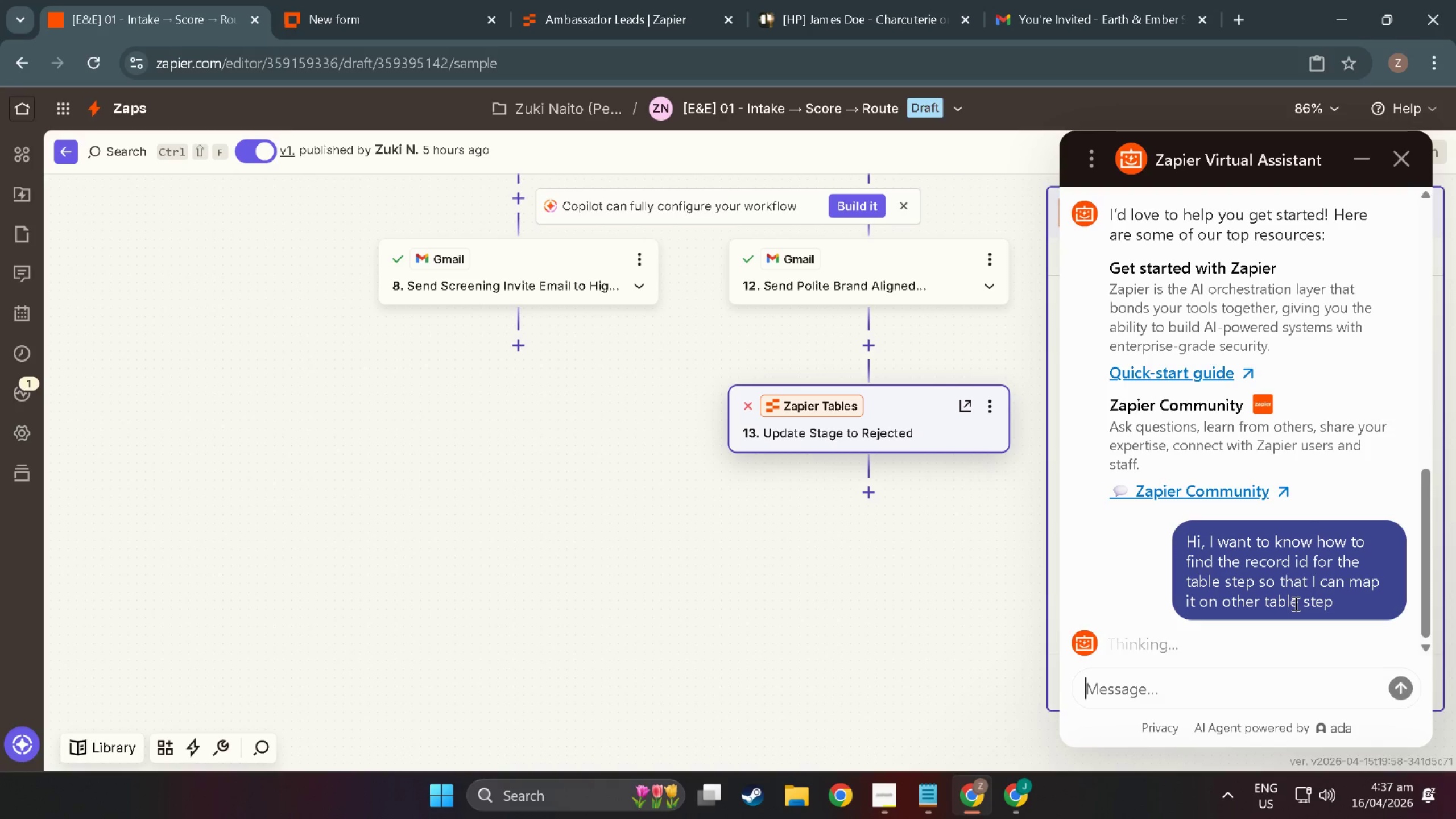 
key(Shift+ShiftLeft)
 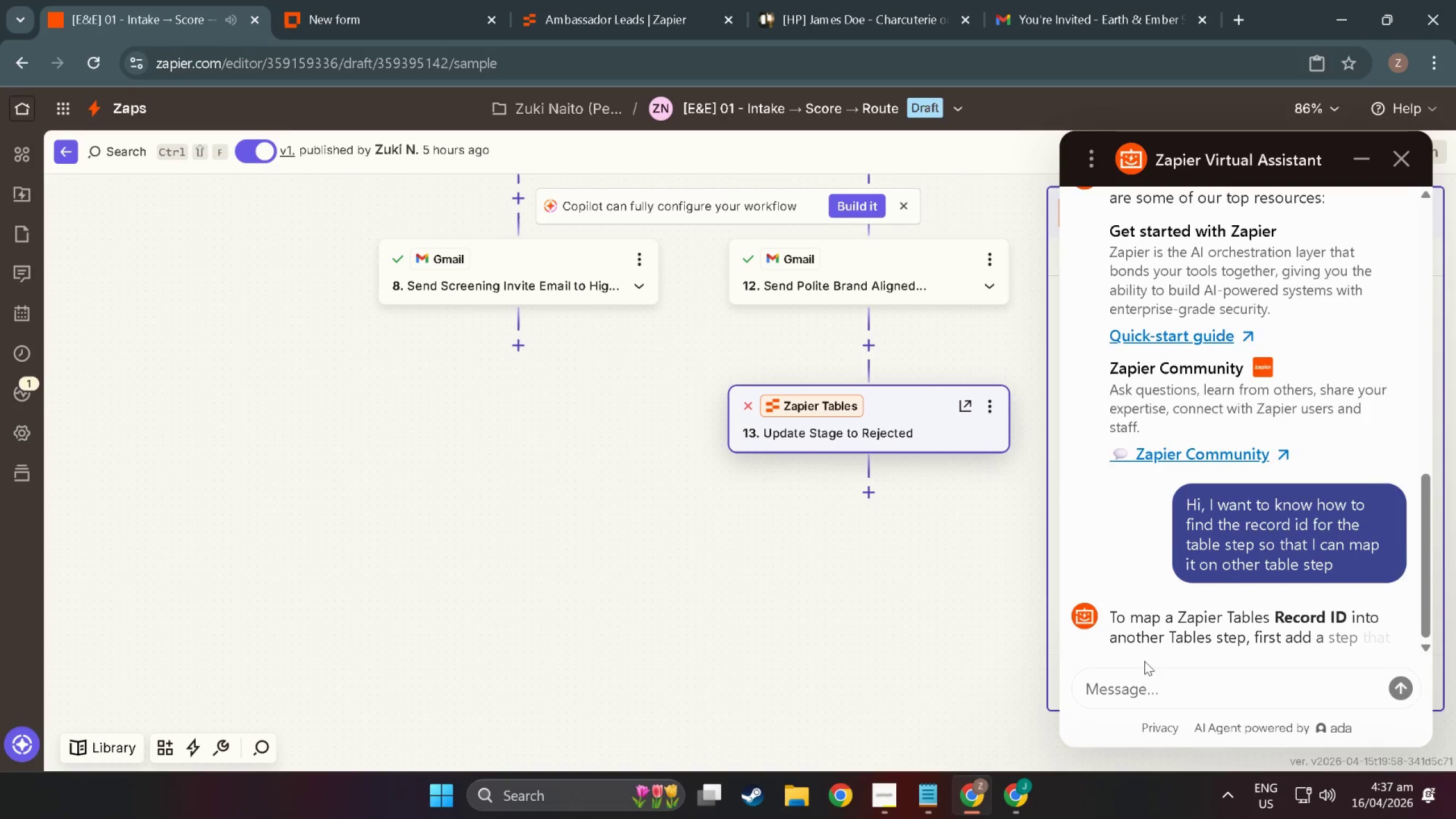 
key(Shift+I)
 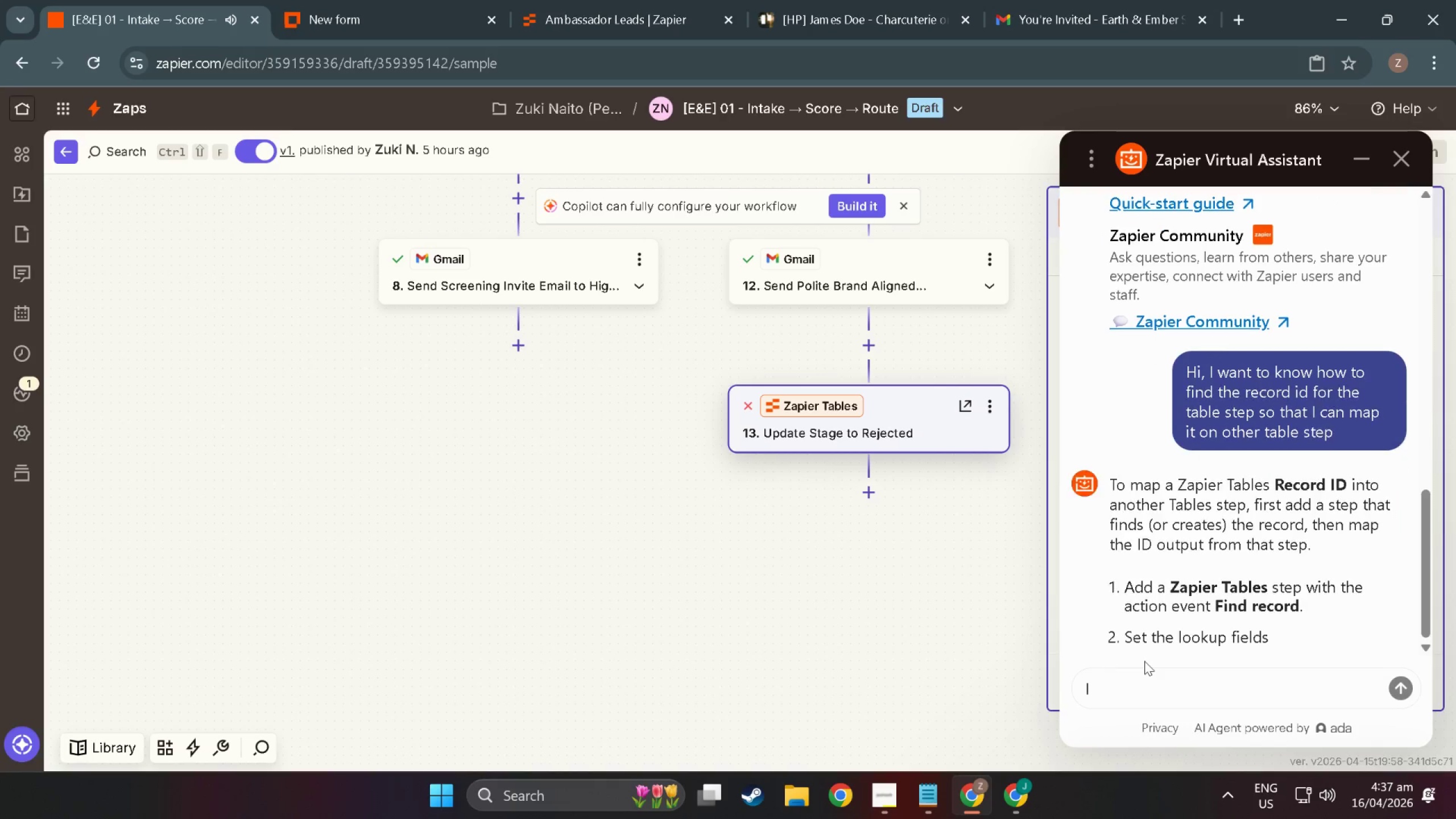 
key(Backspace)
 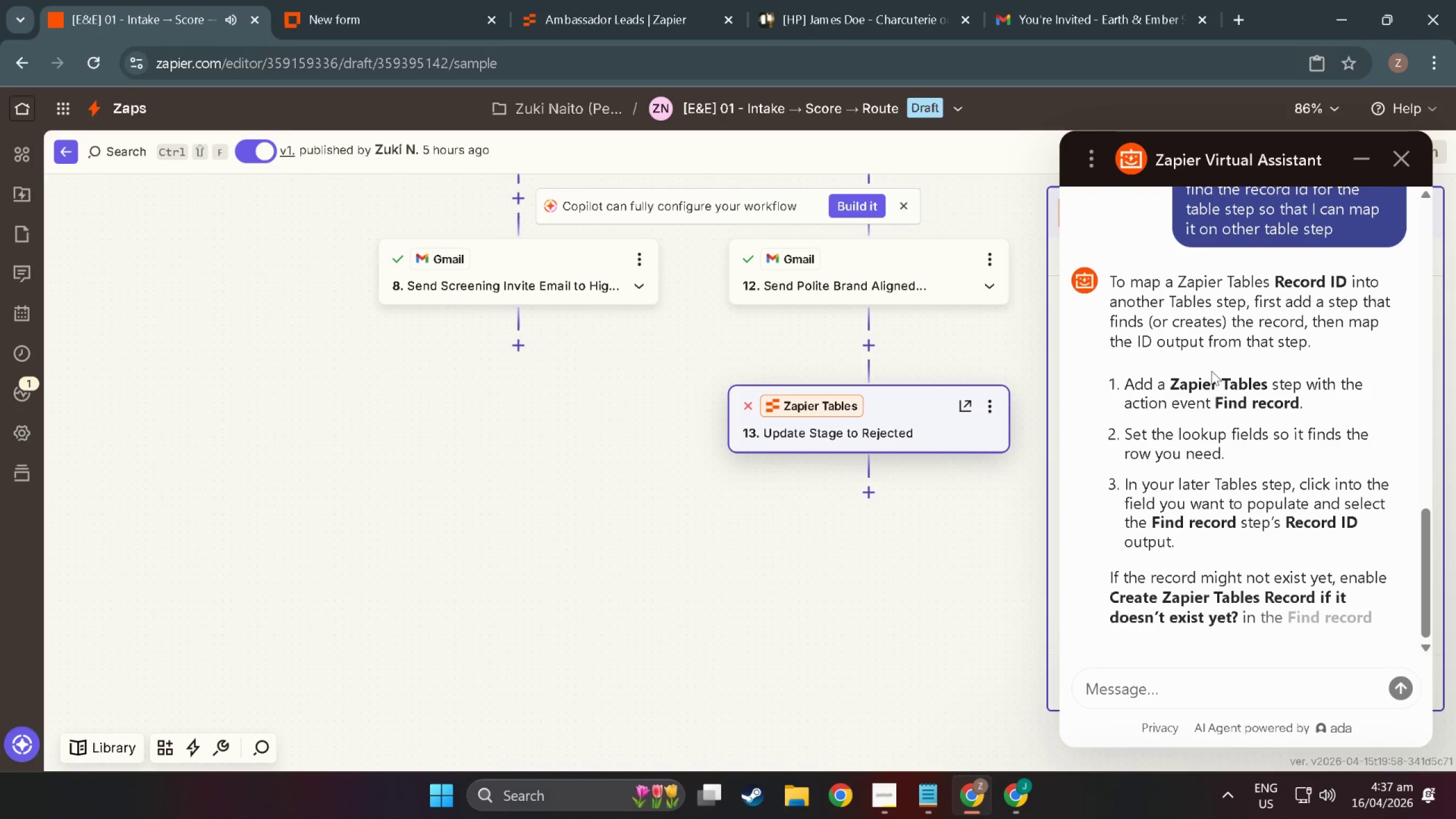 
scroll: coordinate [1211, 371], scroll_direction: up, amount: 1.0
 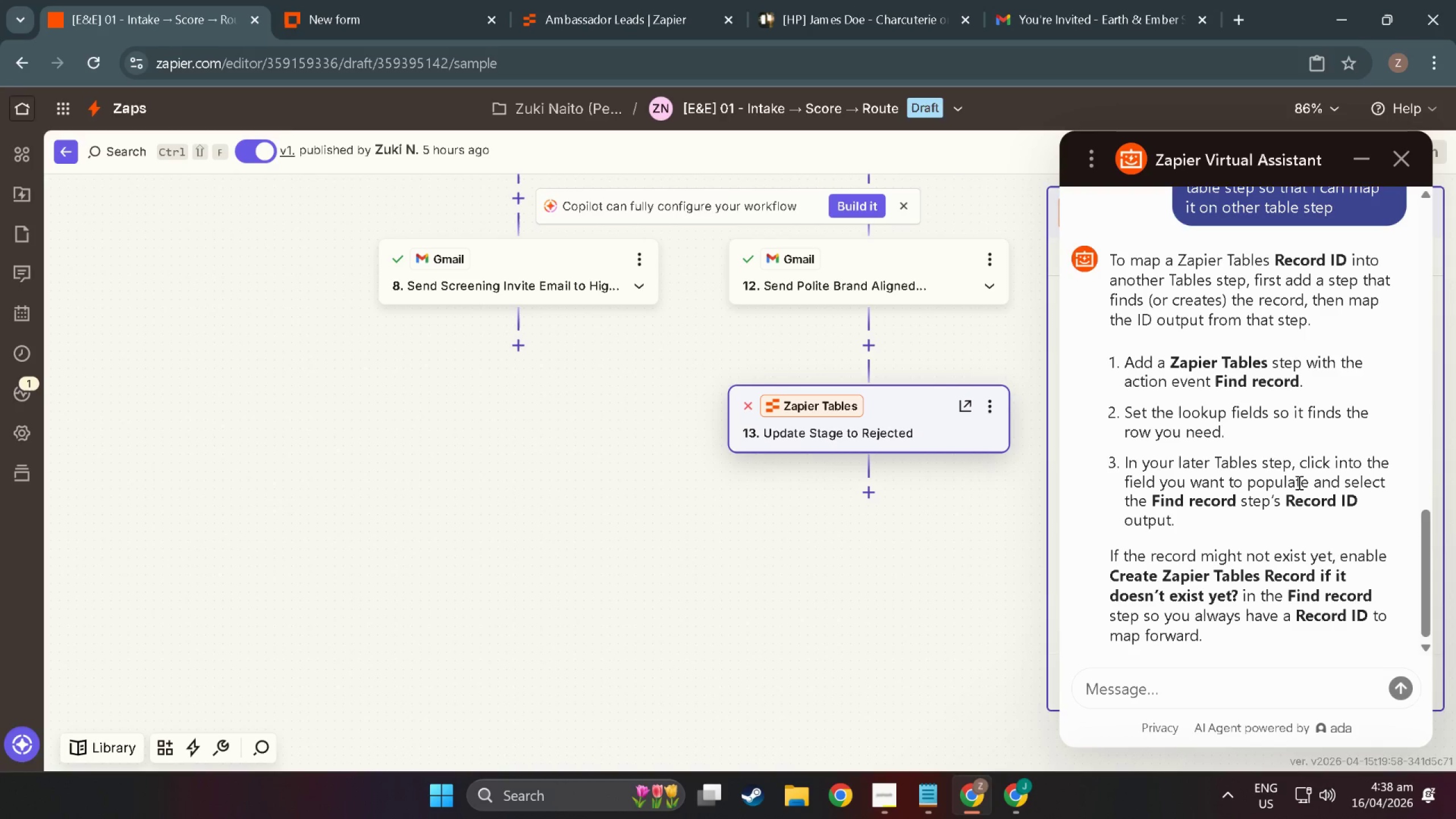 
wait(19.04)
 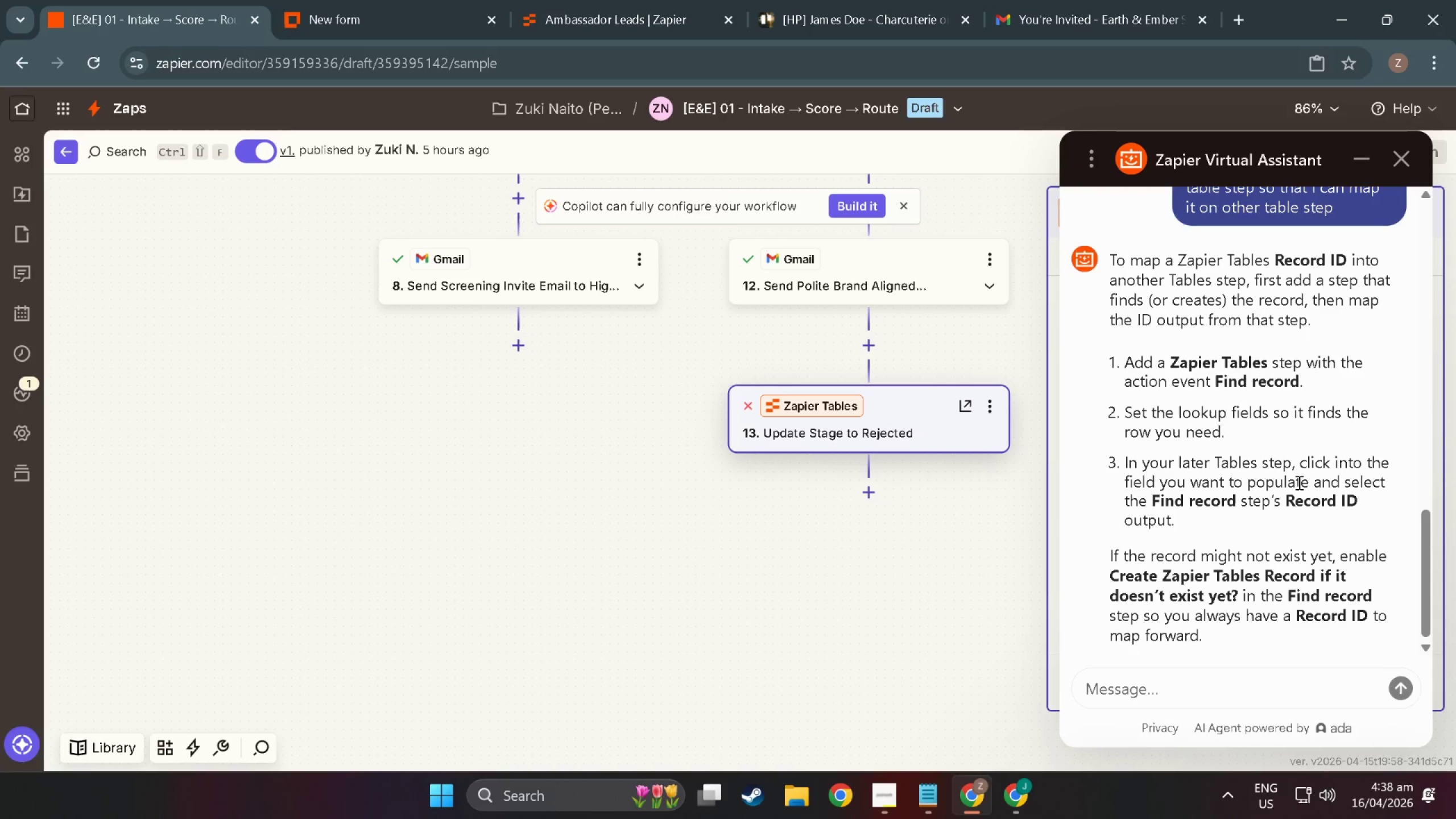 
scroll: coordinate [1257, 457], scroll_direction: down, amount: 1.0
 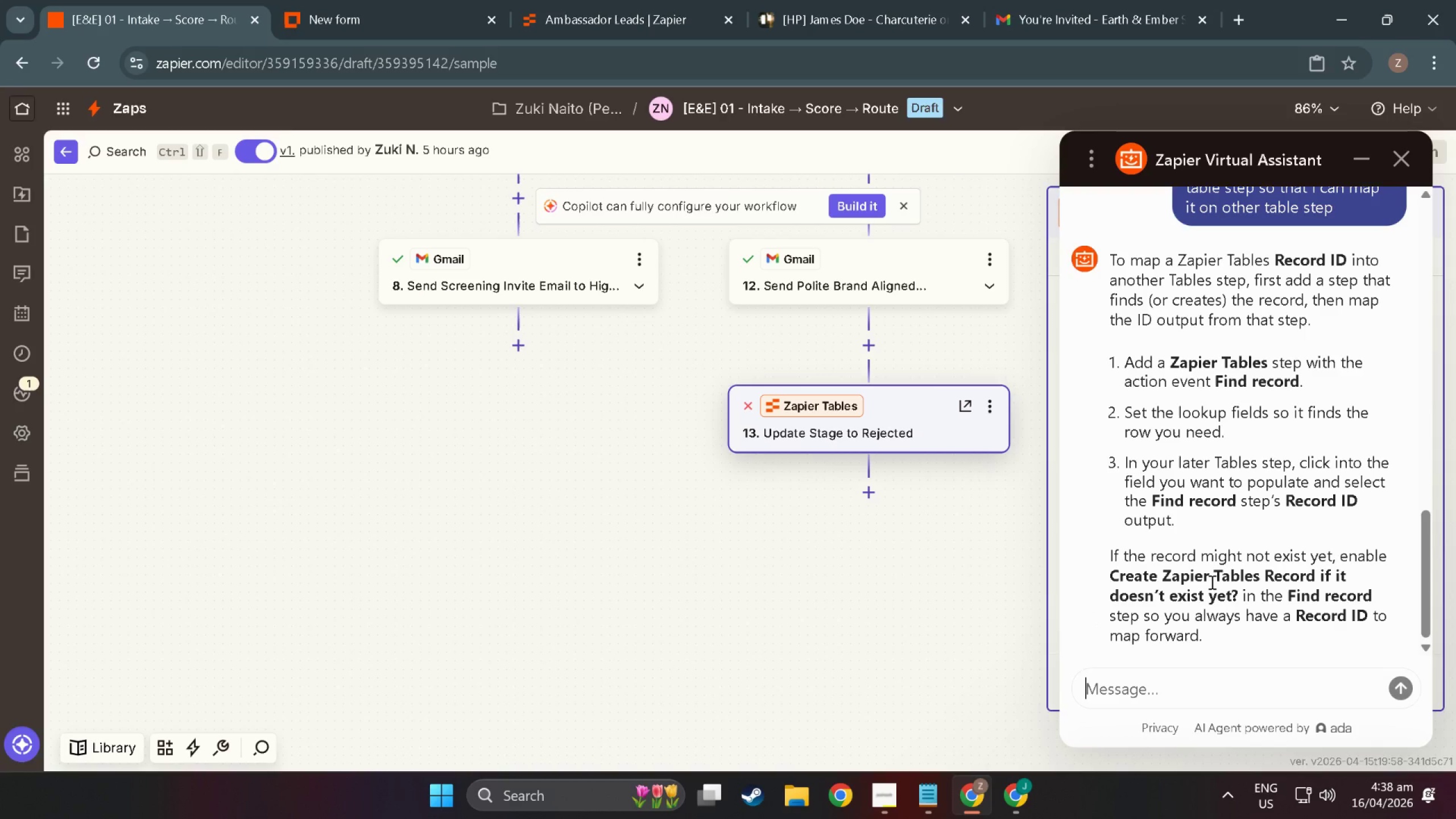 
wait(16.88)
 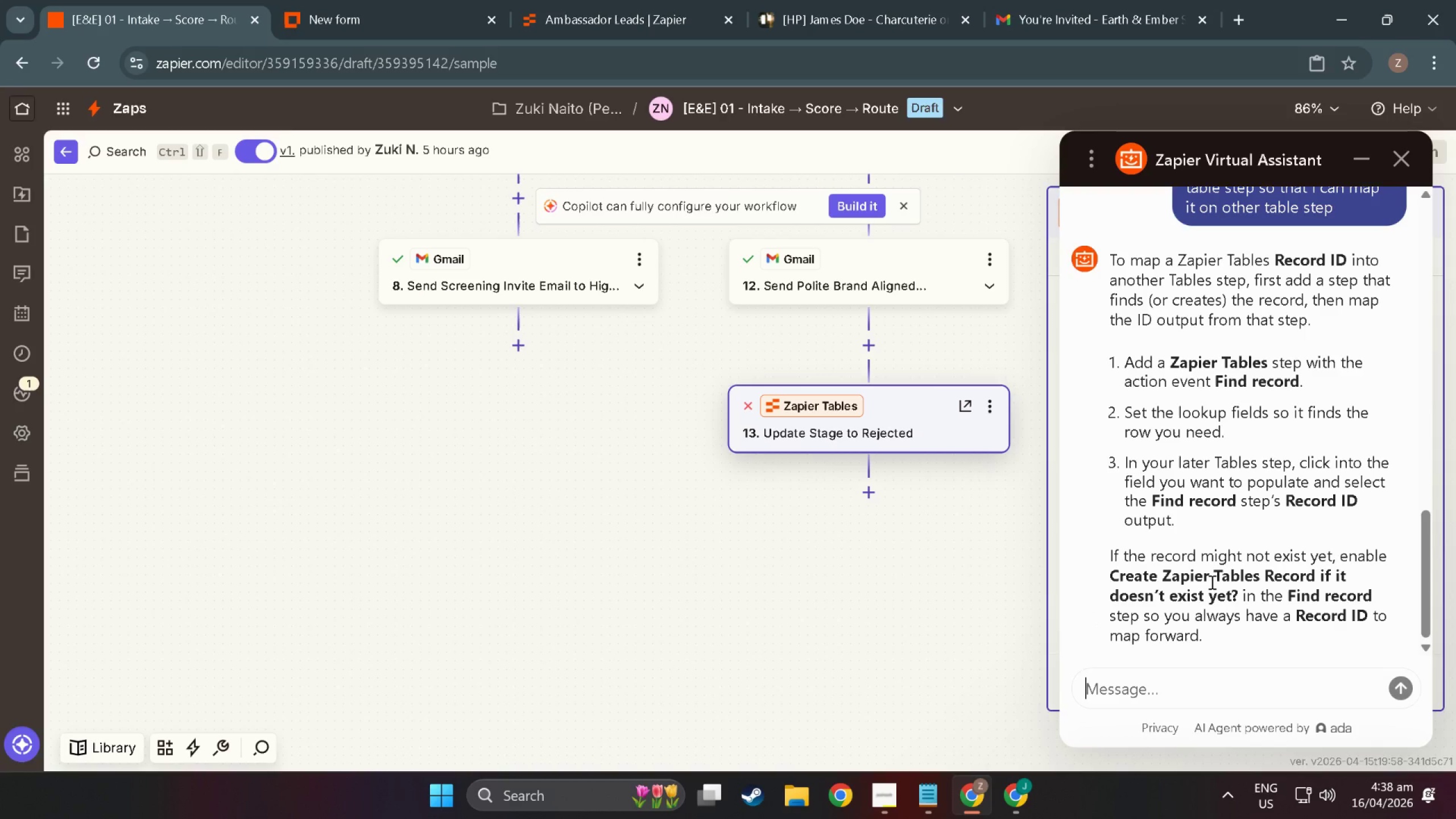 
type(how to Create Zapier Tables rR)
key(Backspace)
key(Backspace)
type(Record i)
key(Backspace)
type(it doesn't exist yew)
key(Backspace)
key(Backspace)
type(et)
 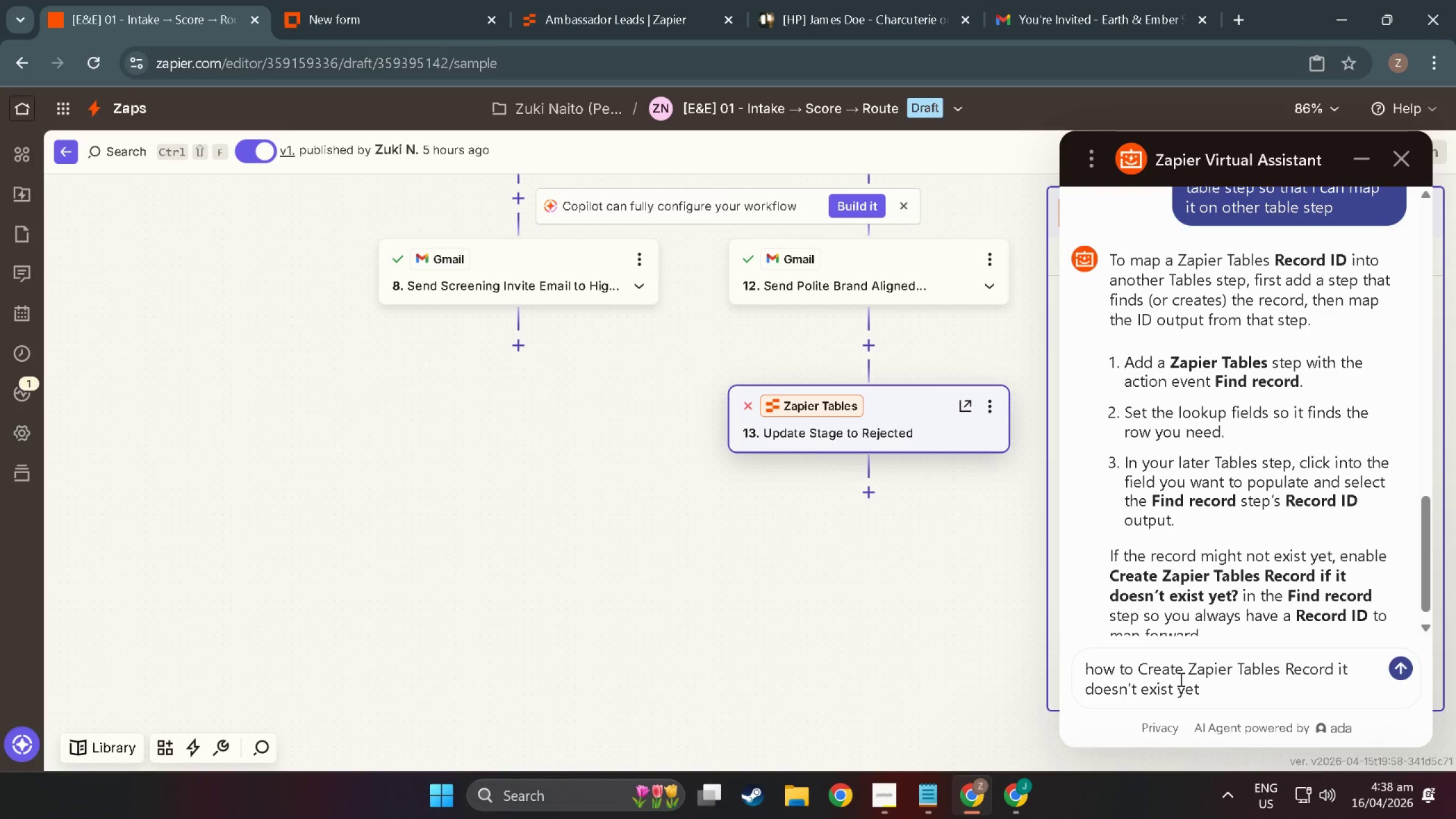 
key(Enter)
 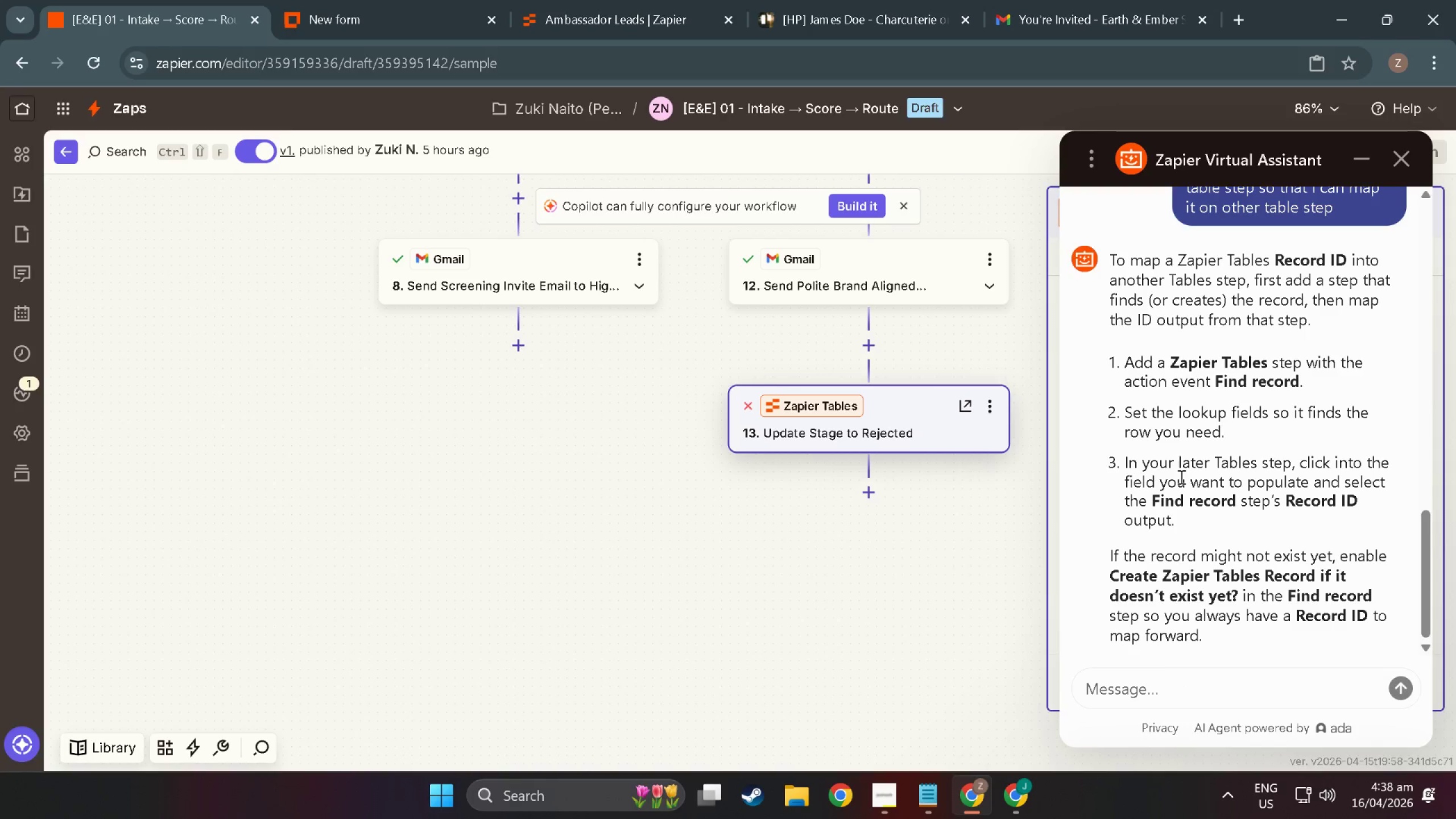 
scroll: coordinate [1197, 503], scroll_direction: down, amount: 2.0
 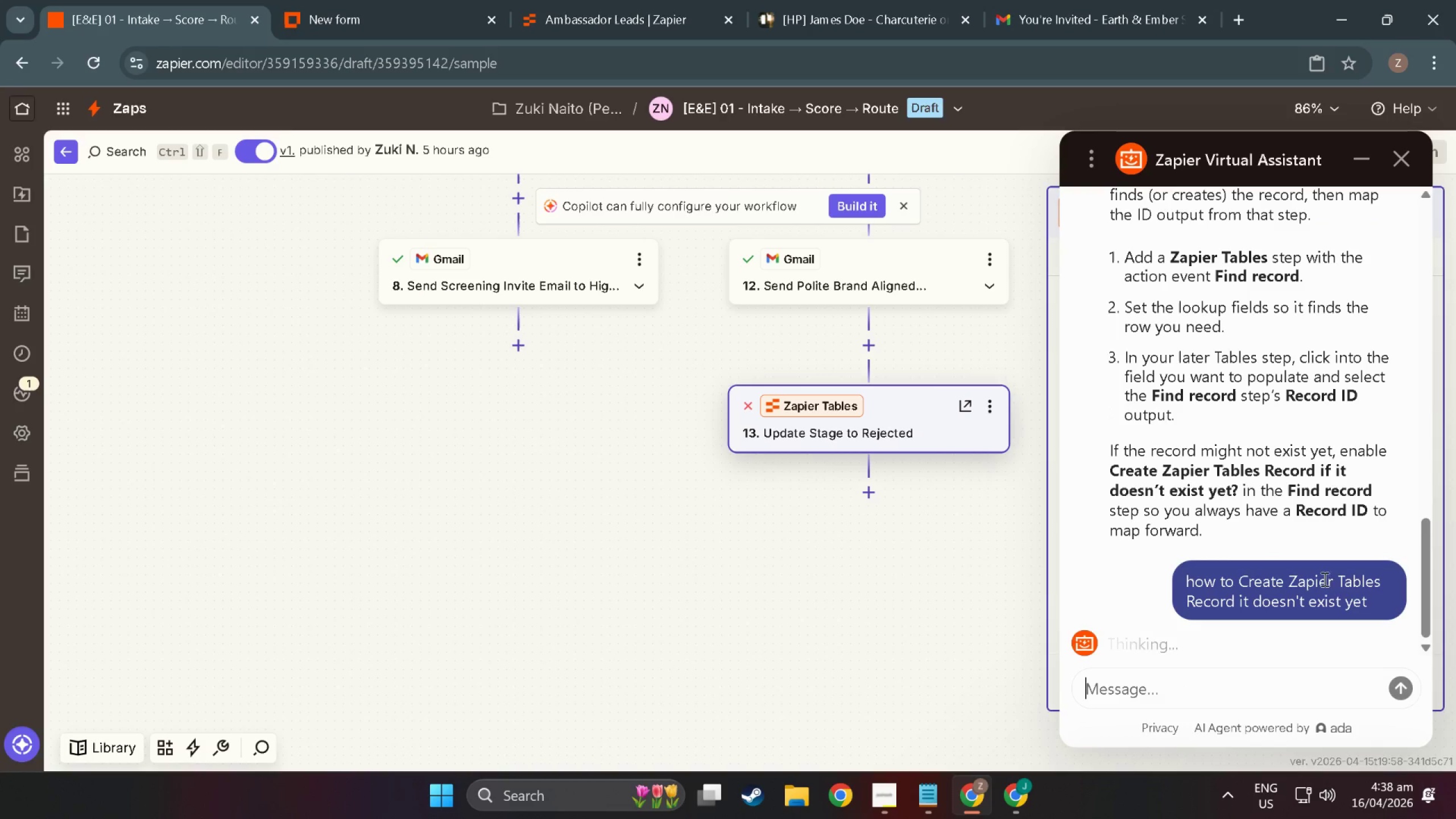 
wait(7.61)
 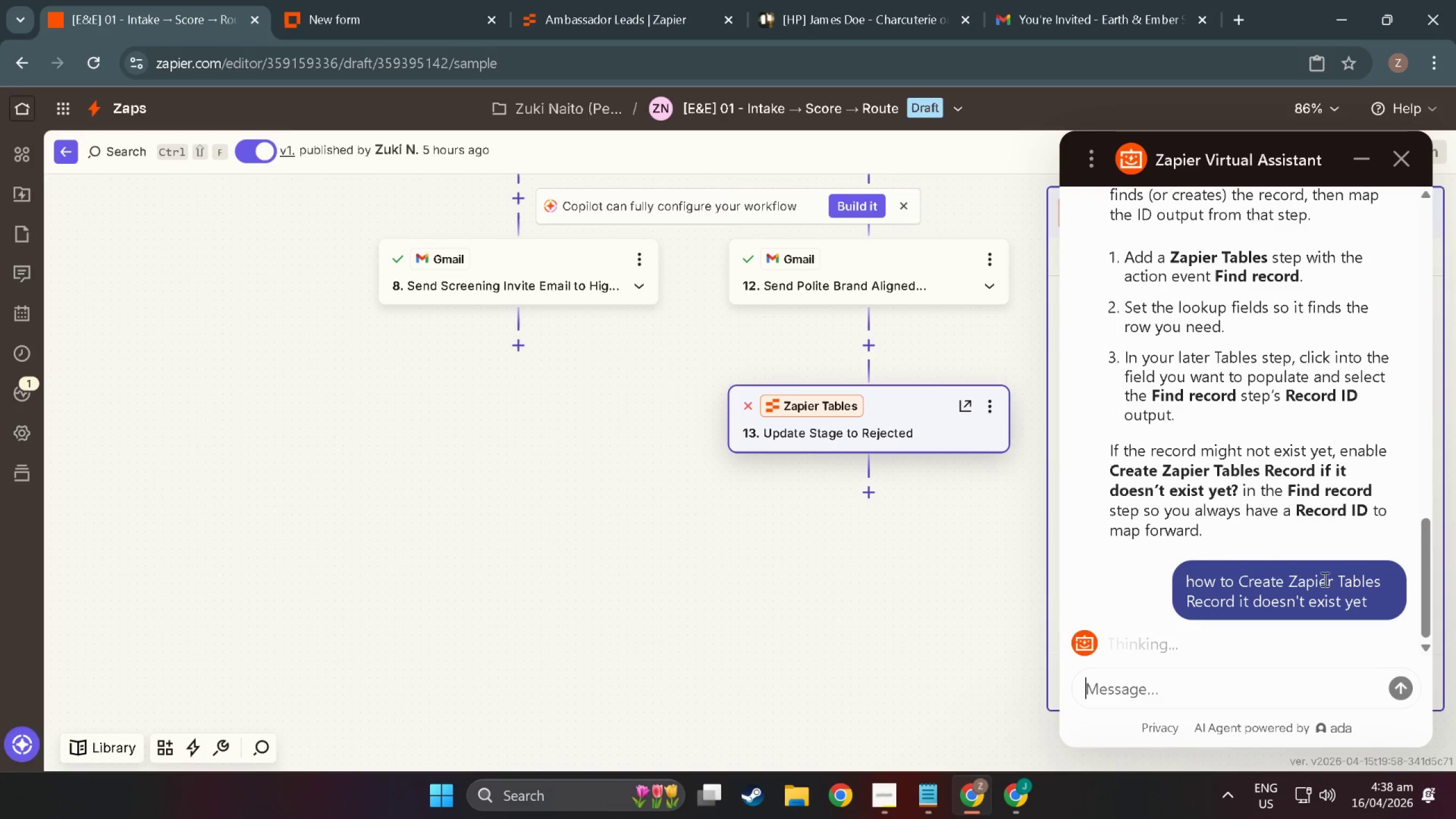 
scroll: coordinate [1178, 419], scroll_direction: up, amount: 1.0
 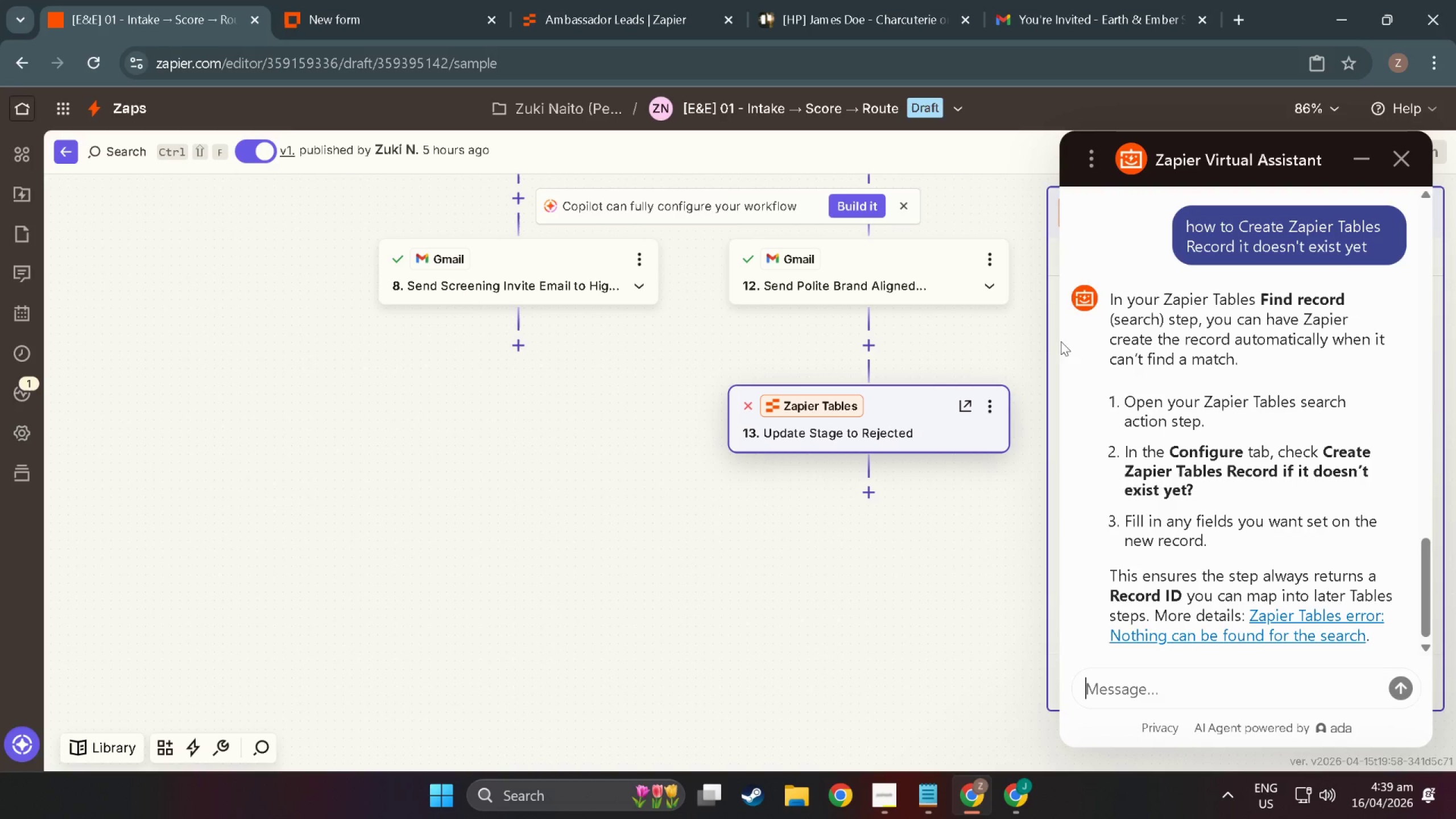 
wait(5.6)
 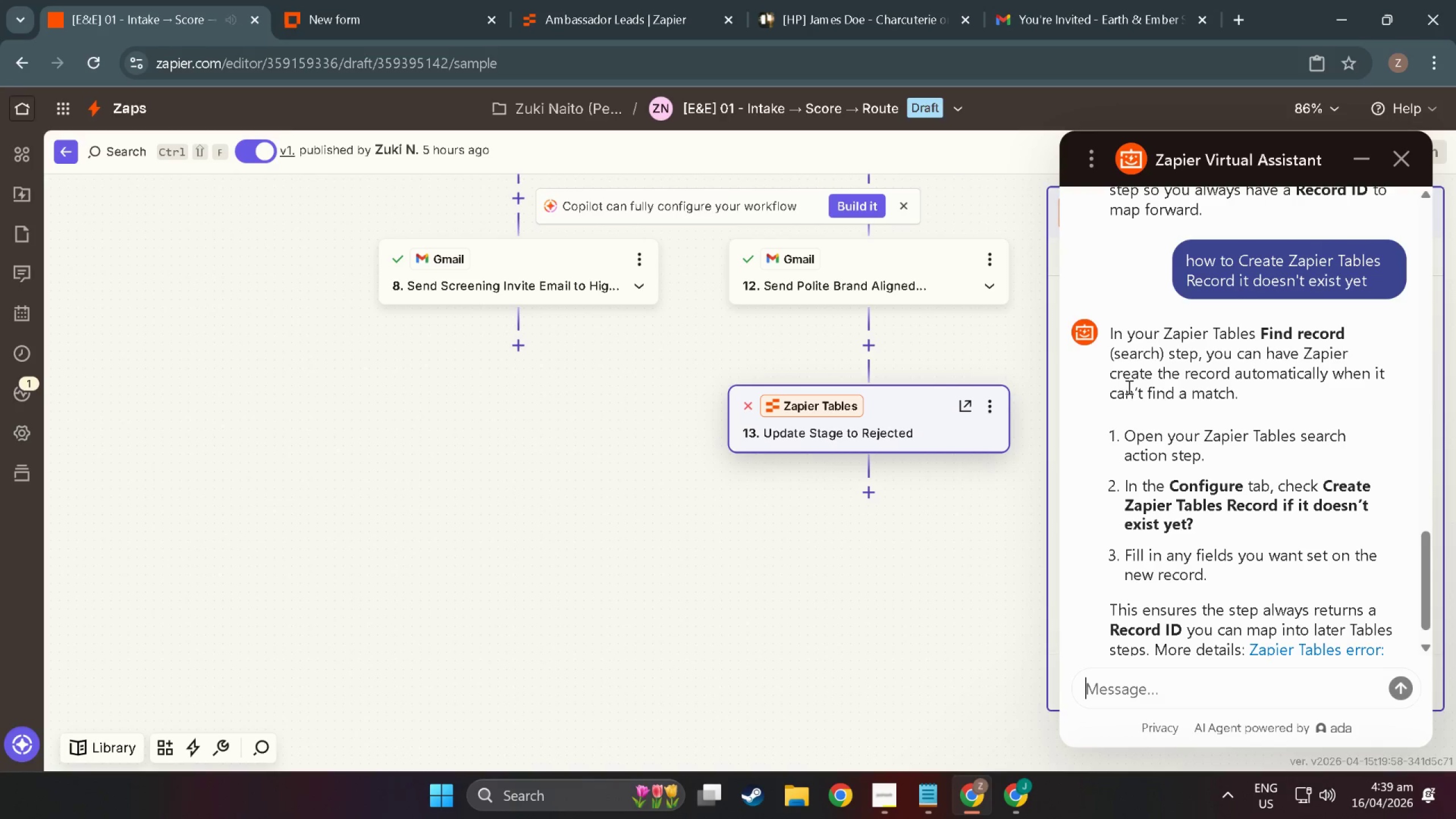 
scroll: coordinate [1265, 411], scroll_direction: down, amount: 1.0
 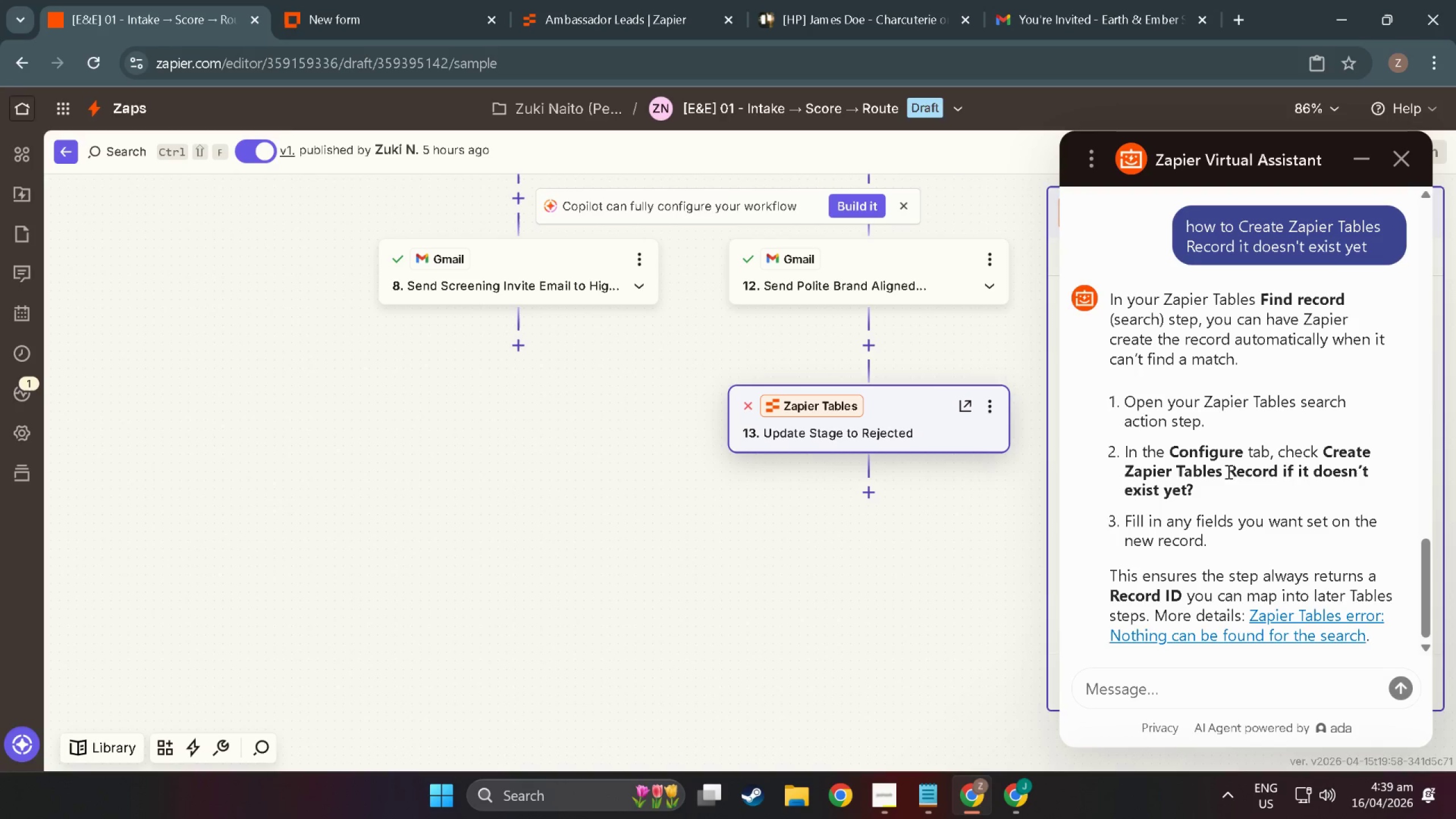 
wait(10.97)
 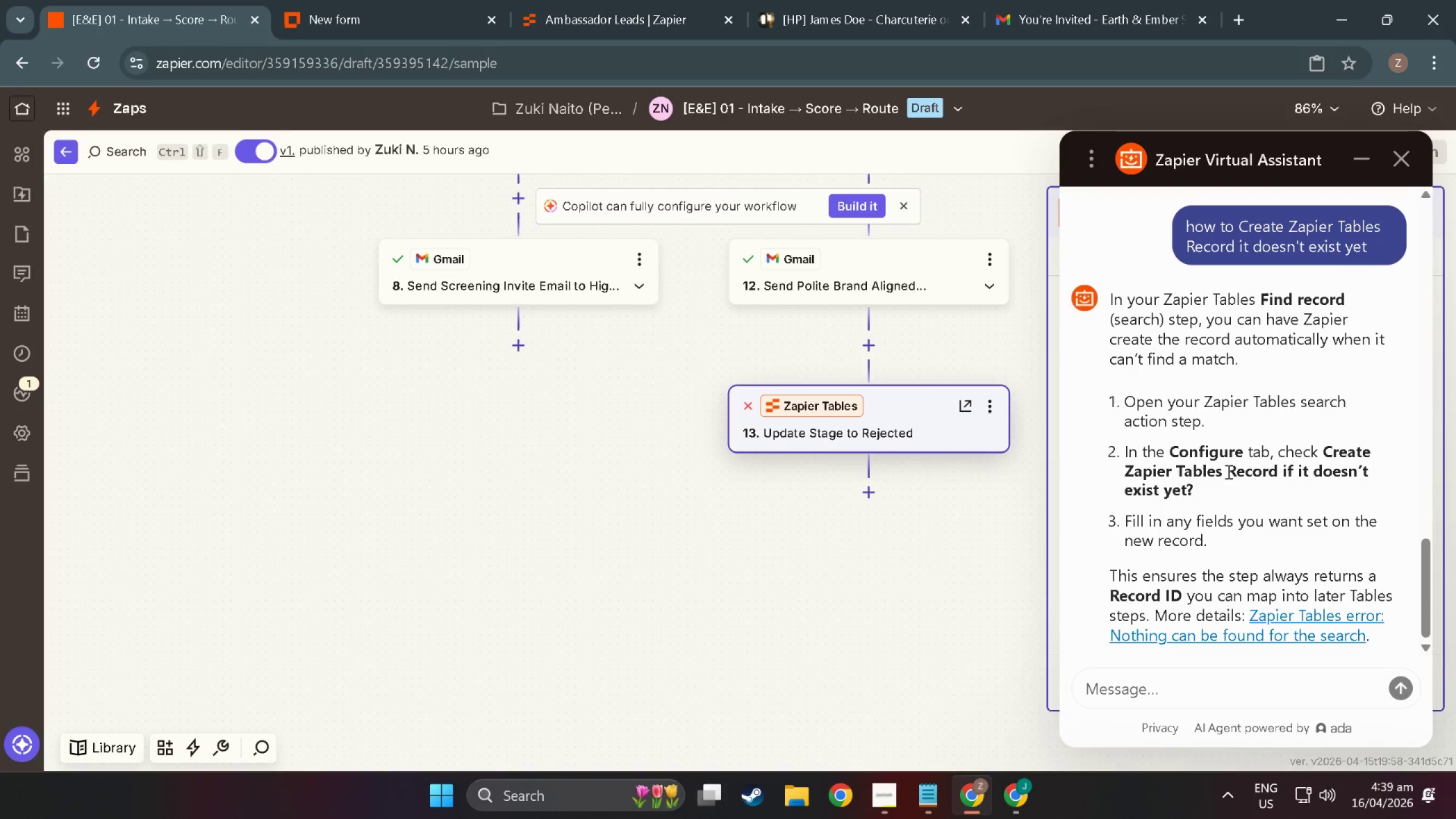 
scroll: coordinate [1342, 585], scroll_direction: down, amount: 5.0
 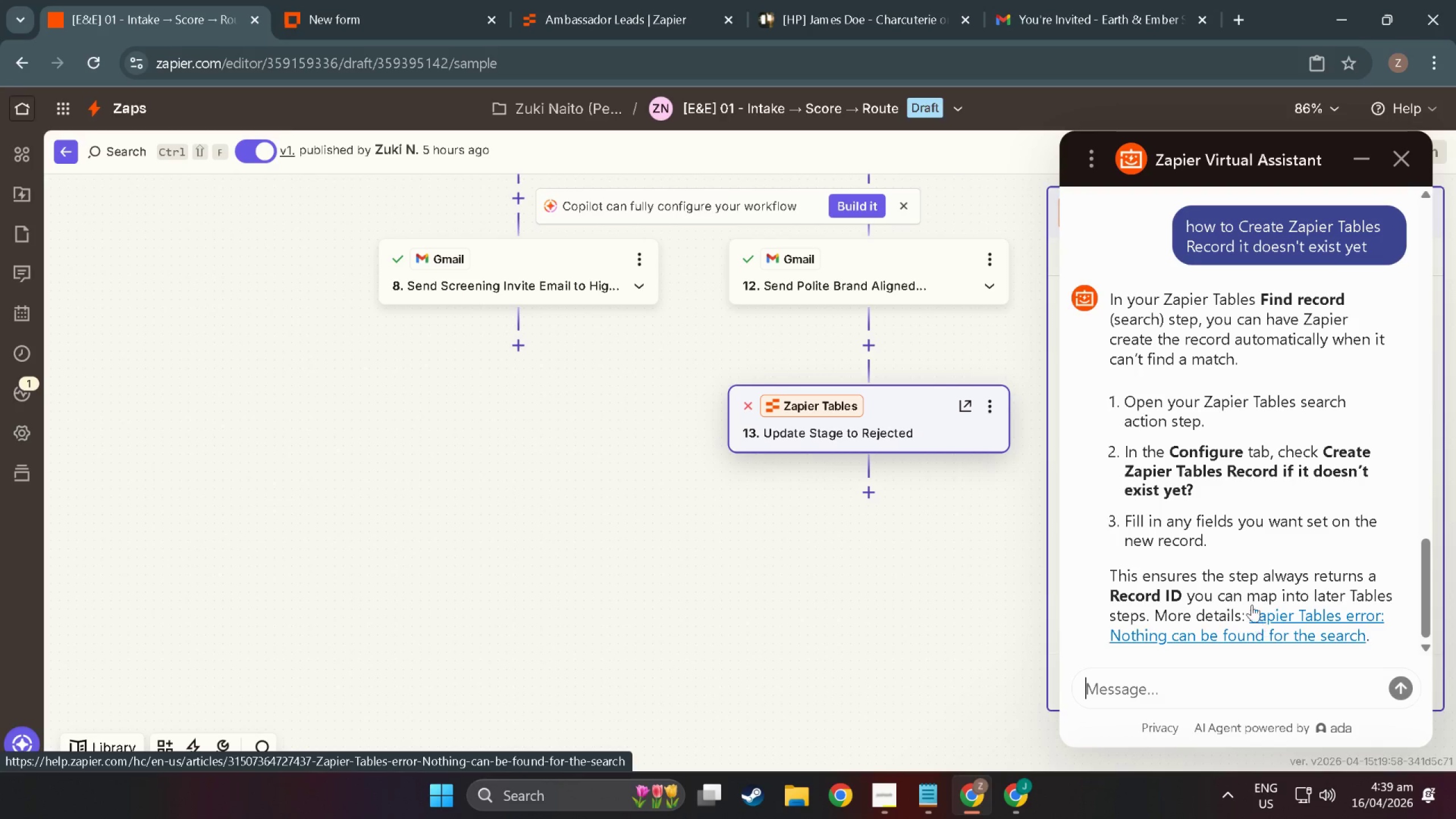 
scroll: coordinate [1038, 525], scroll_direction: up, amount: 2.0
 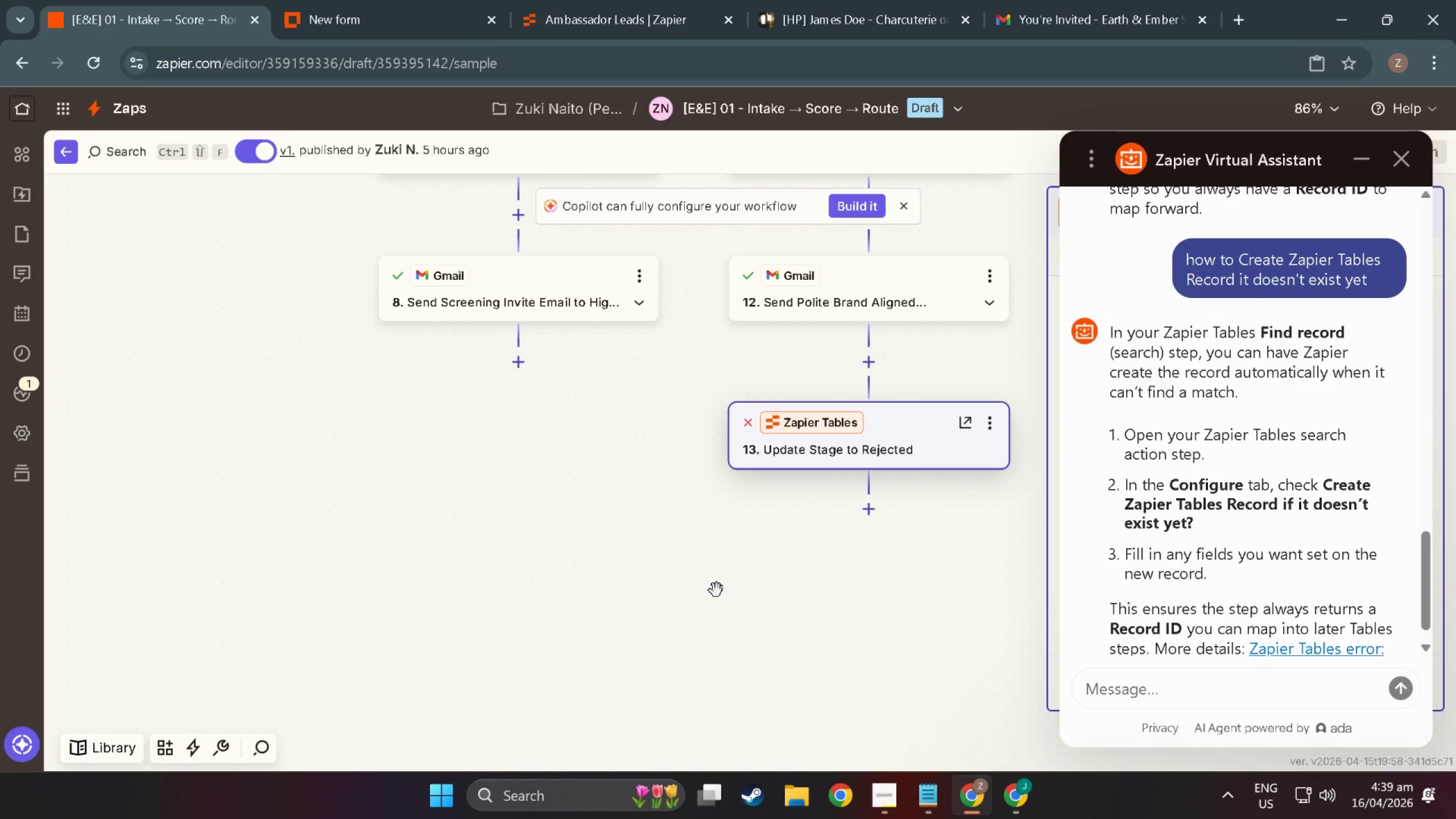 
left_click([705, 589])
 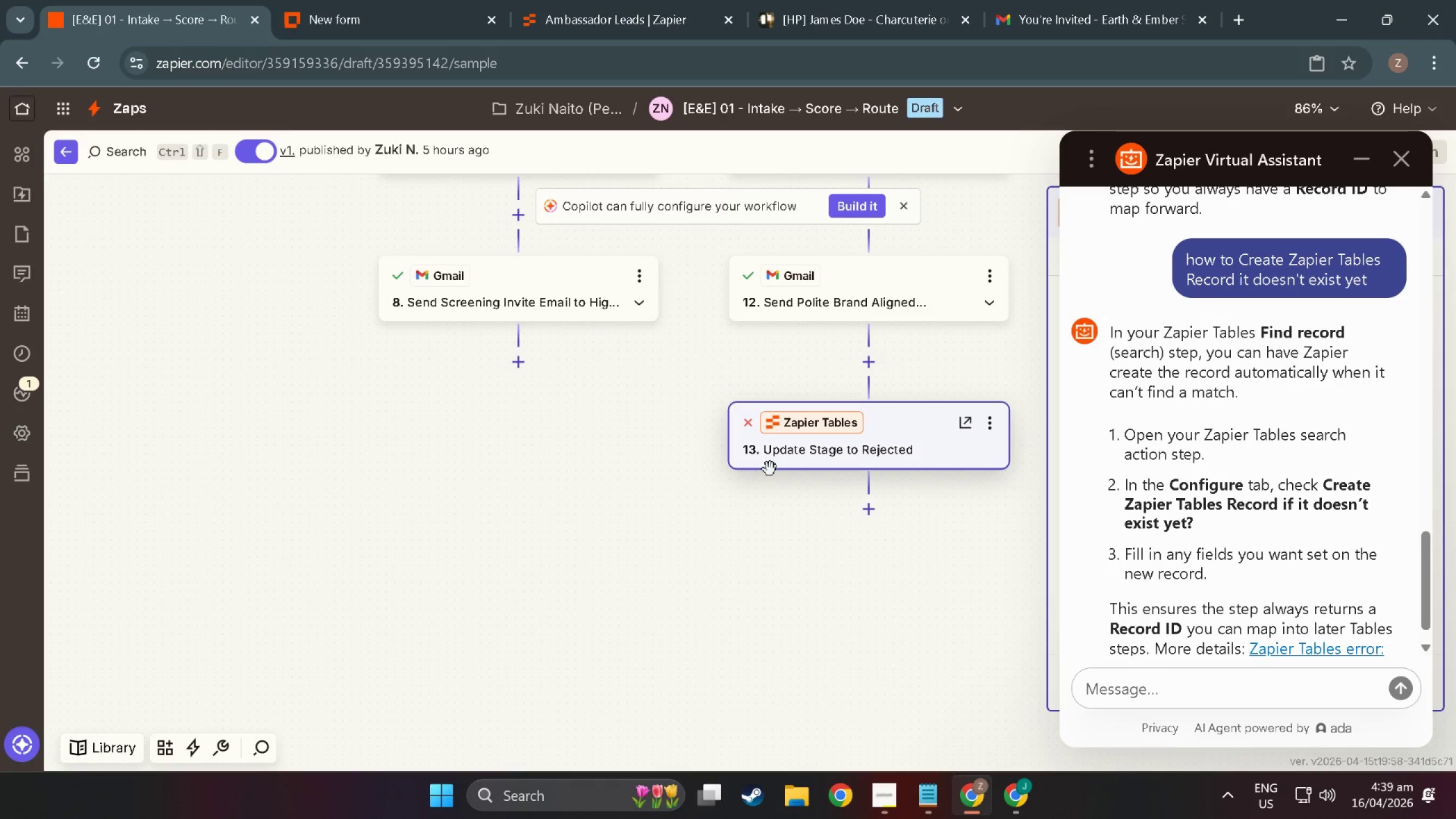 
mouse_move([792, 456])
 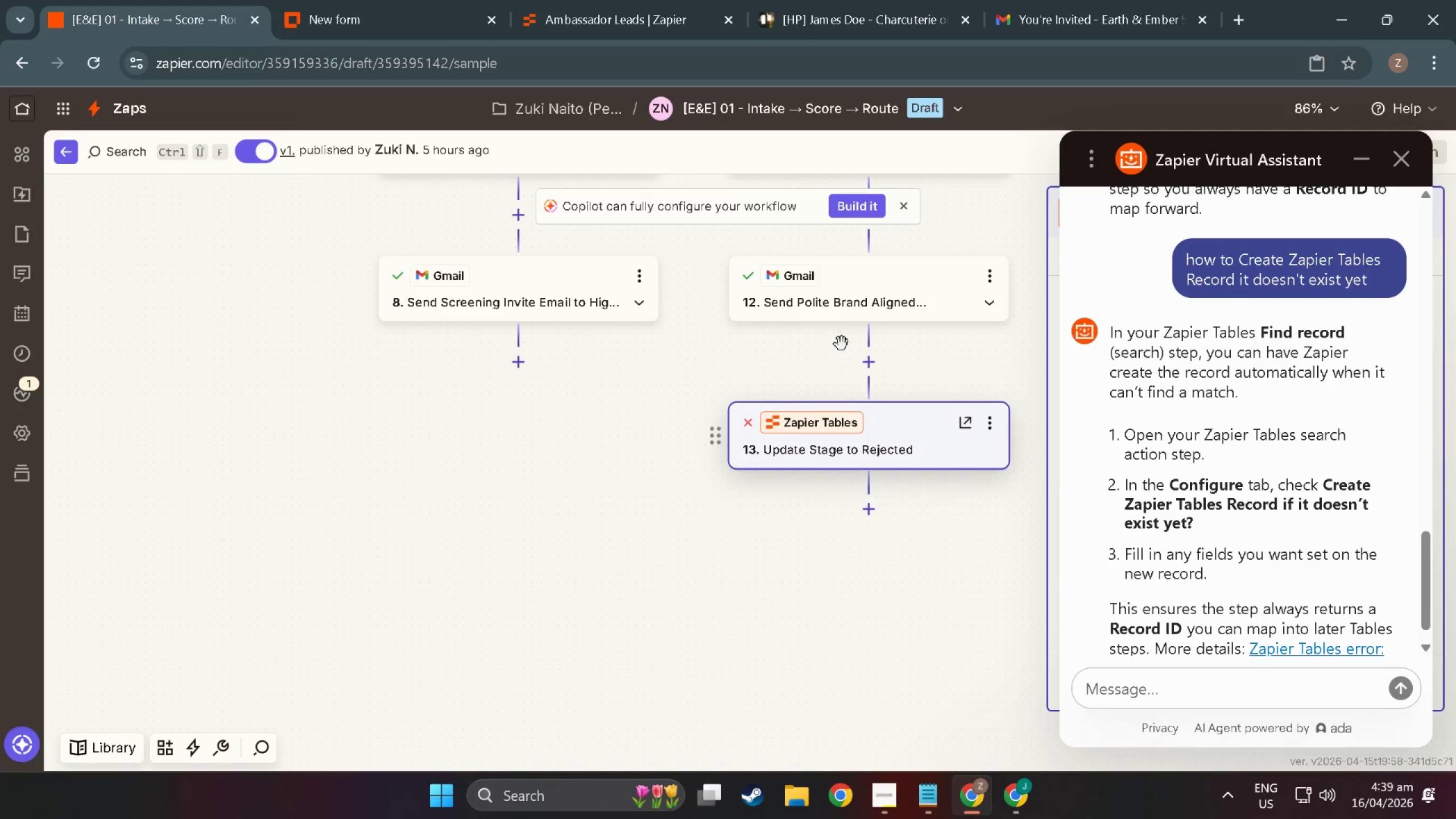 
scroll: coordinate [792, 537], scroll_direction: up, amount: 5.0
 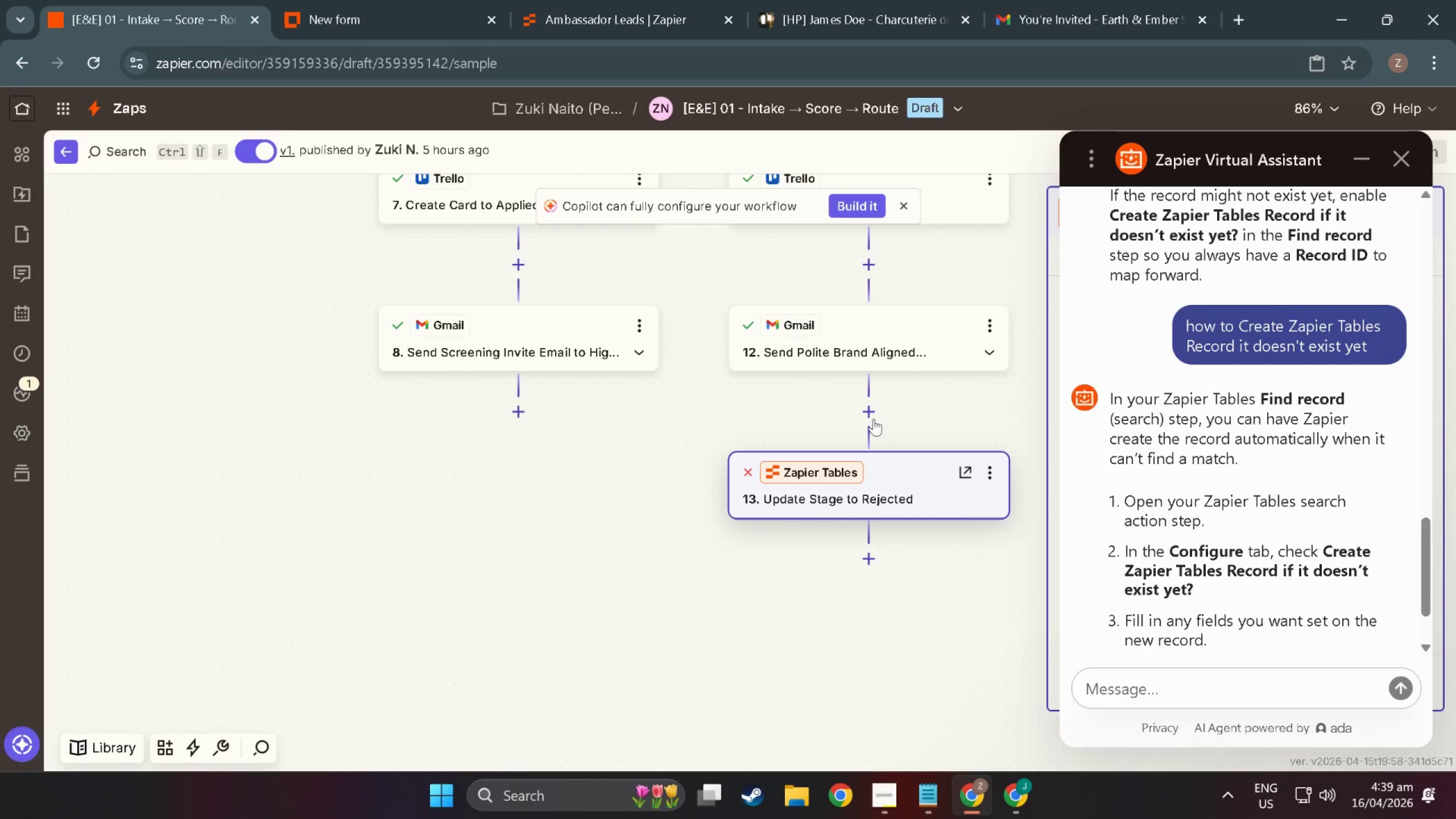 
left_click([874, 408])
 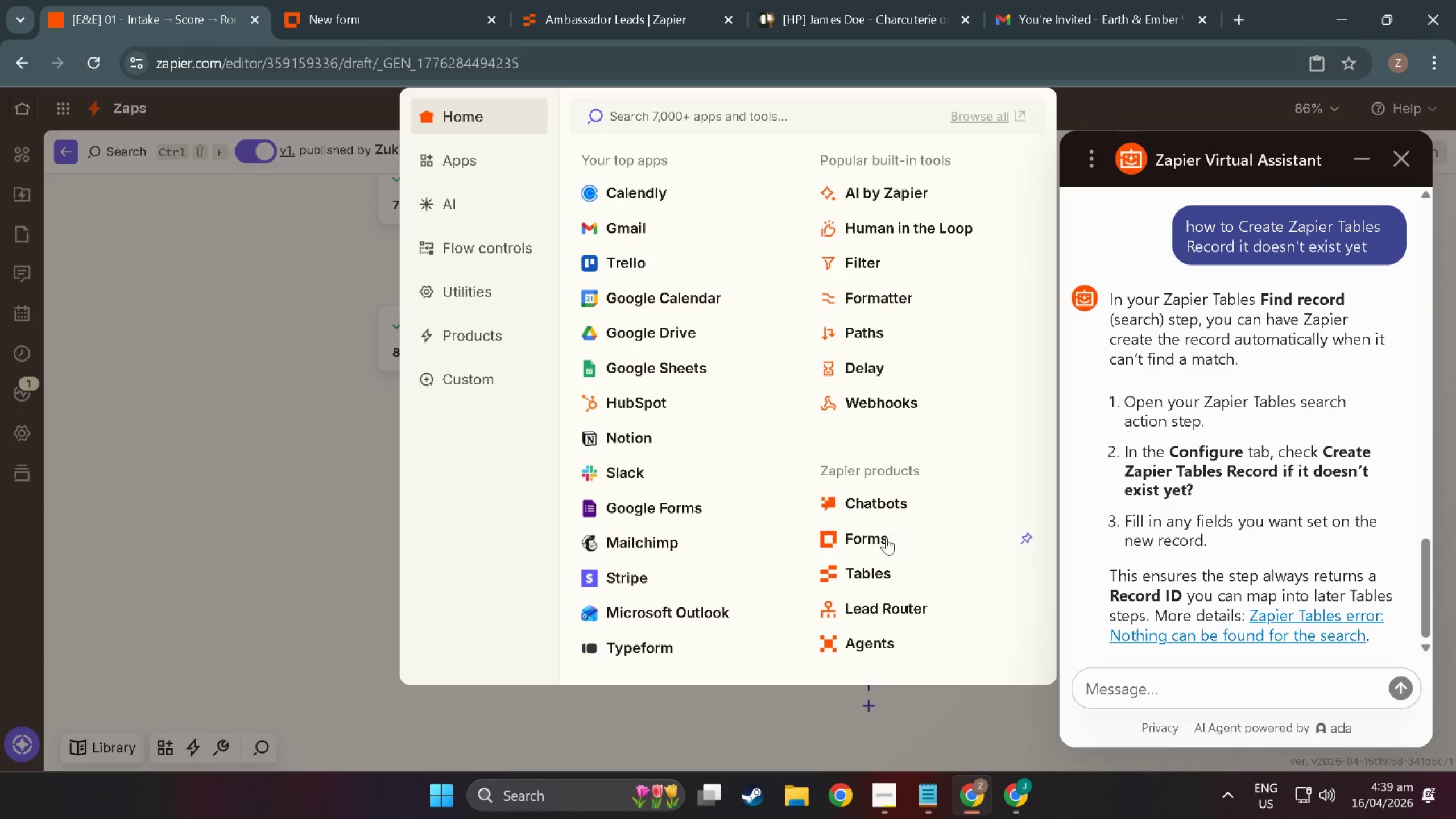 
left_click([880, 565])
 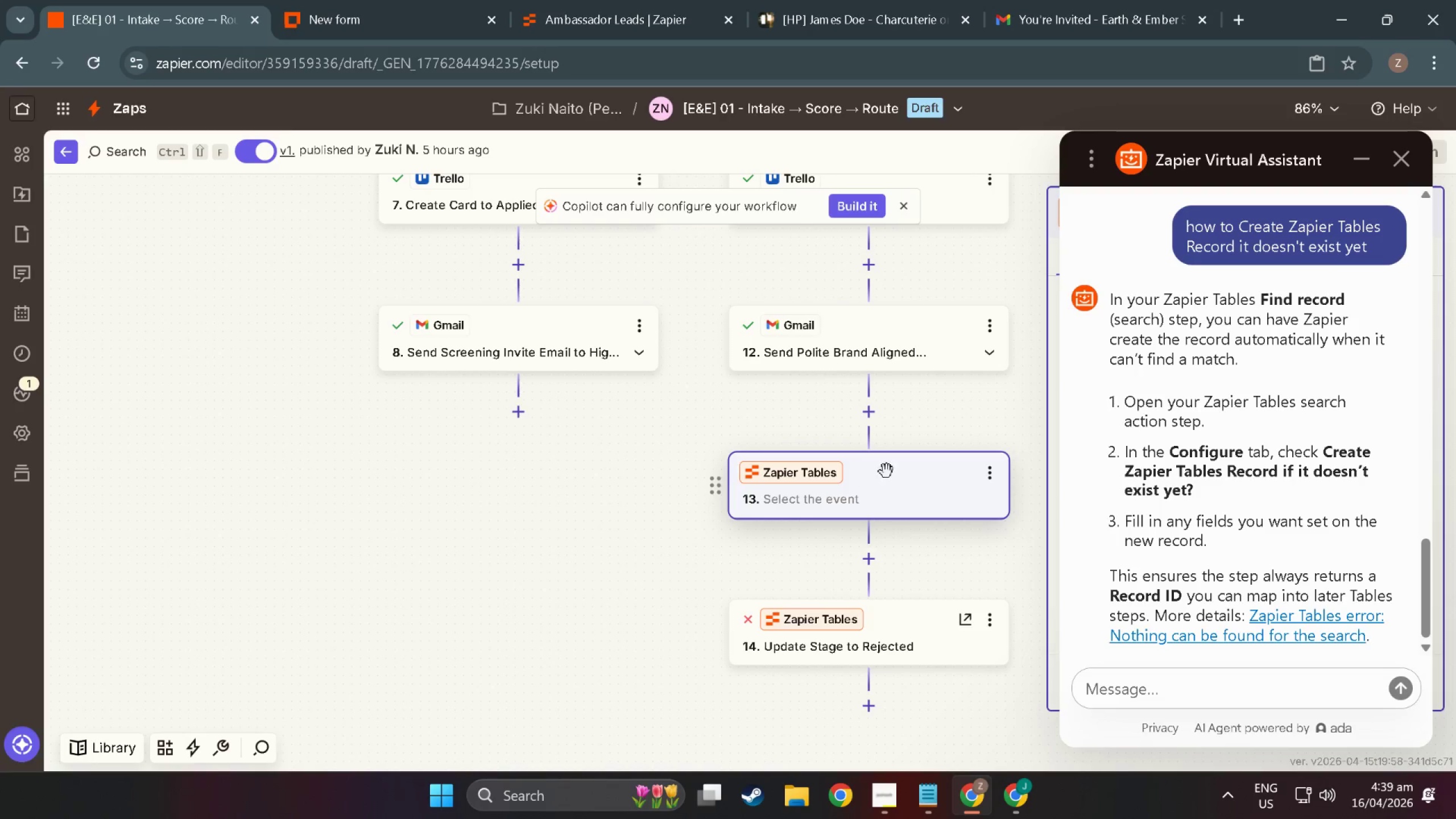 
left_click([885, 493])
 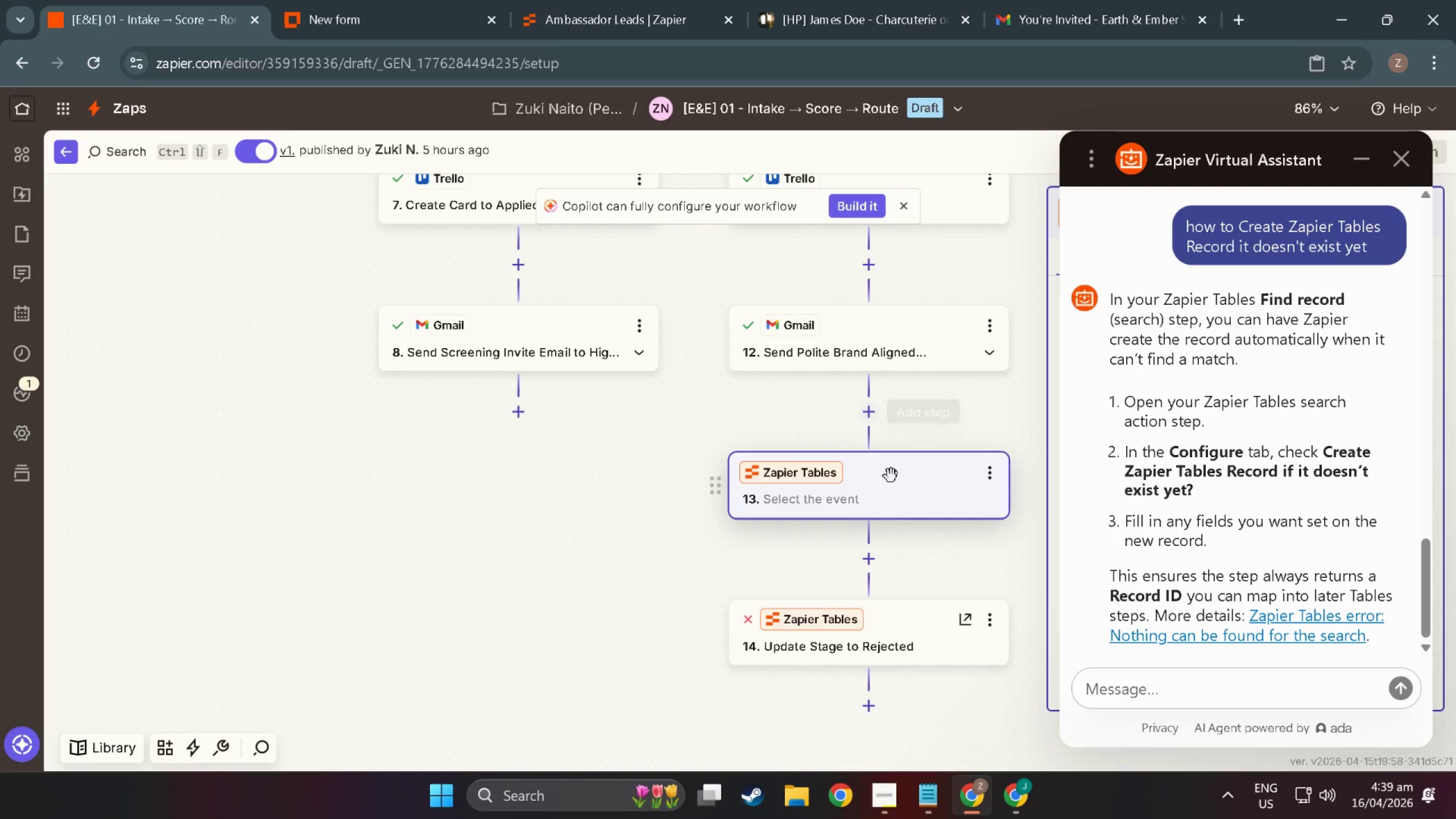 
left_click([895, 486])
 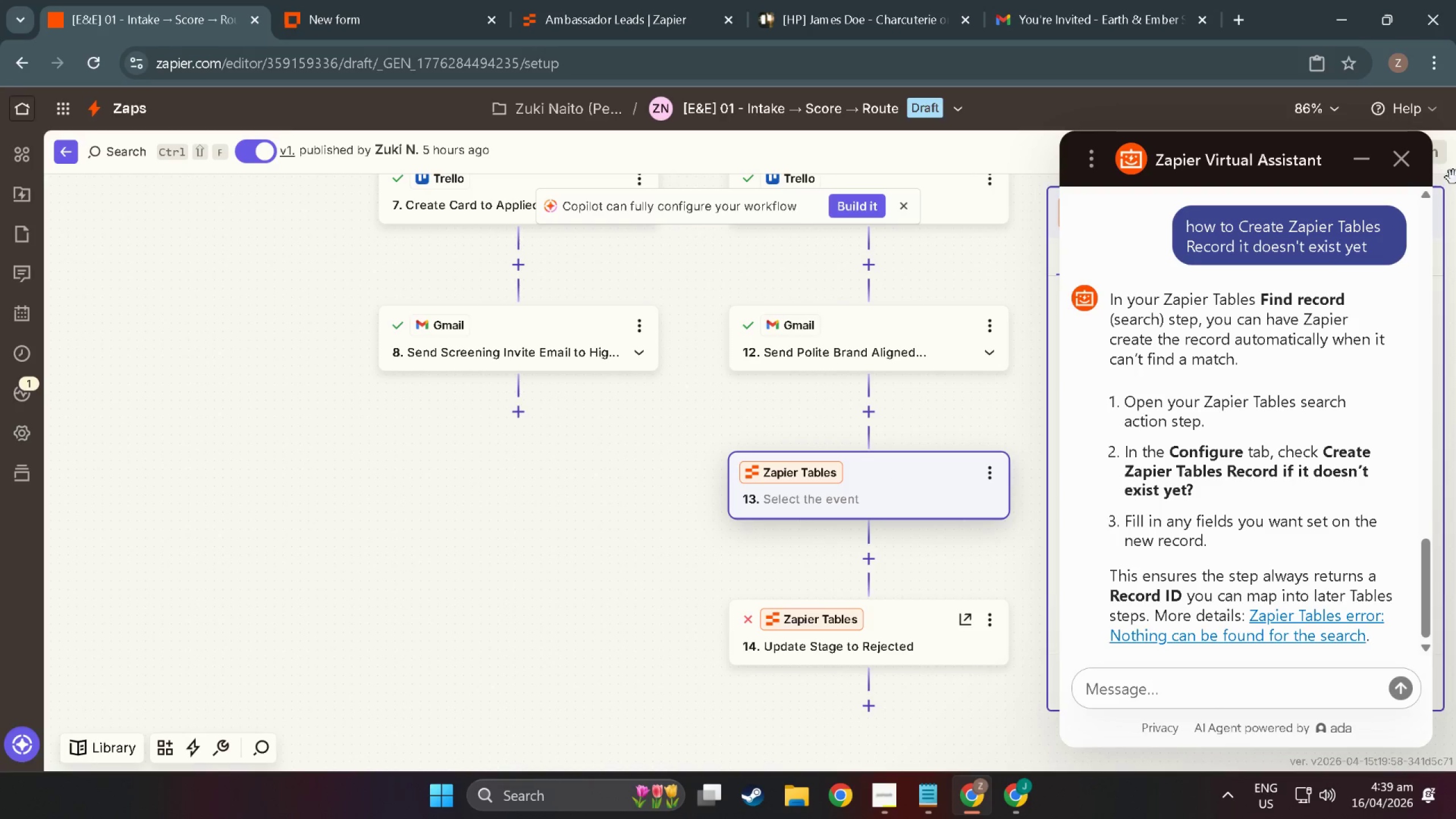 
left_click([1428, 198])
 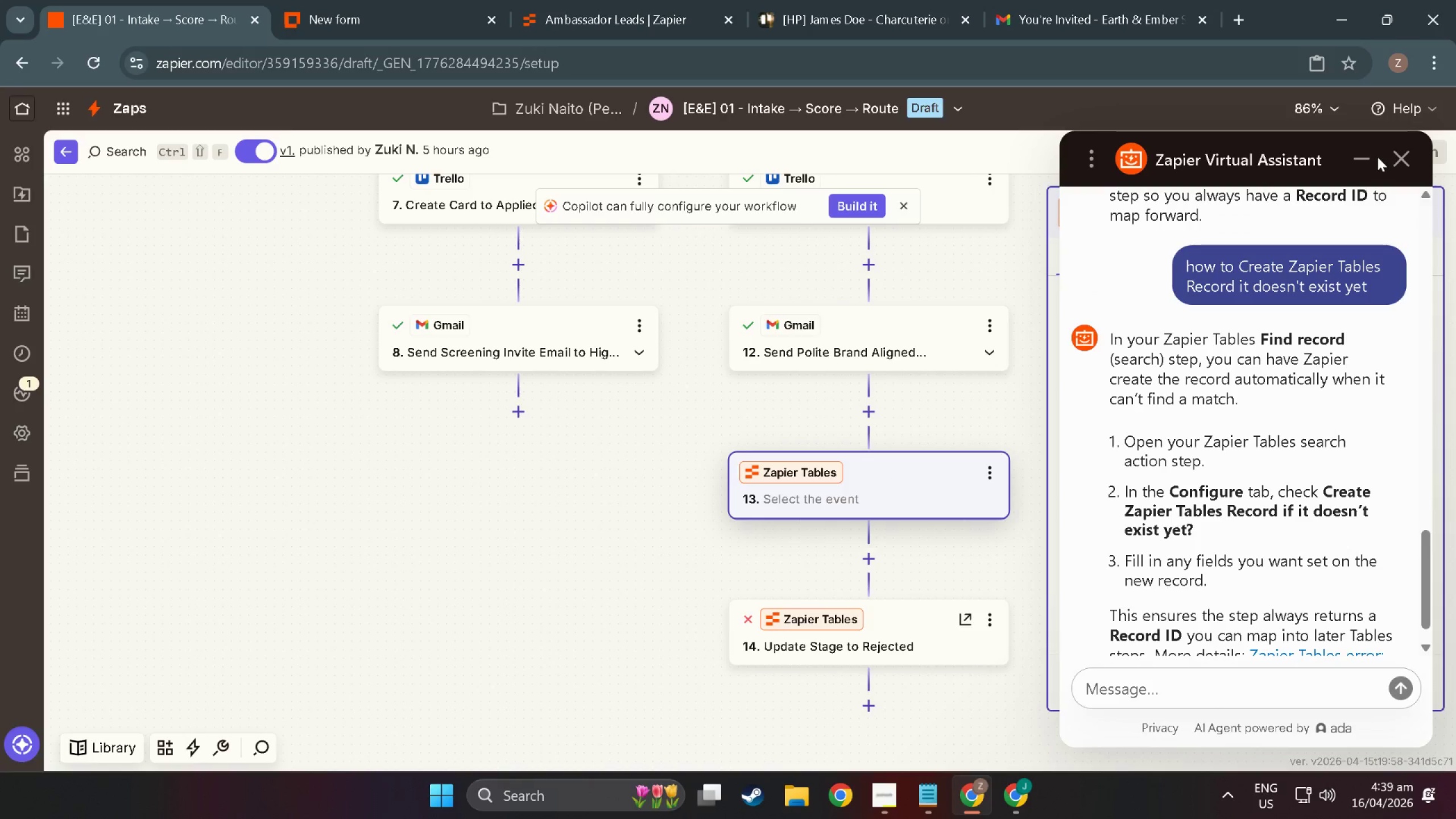 
double_click([1360, 164])
 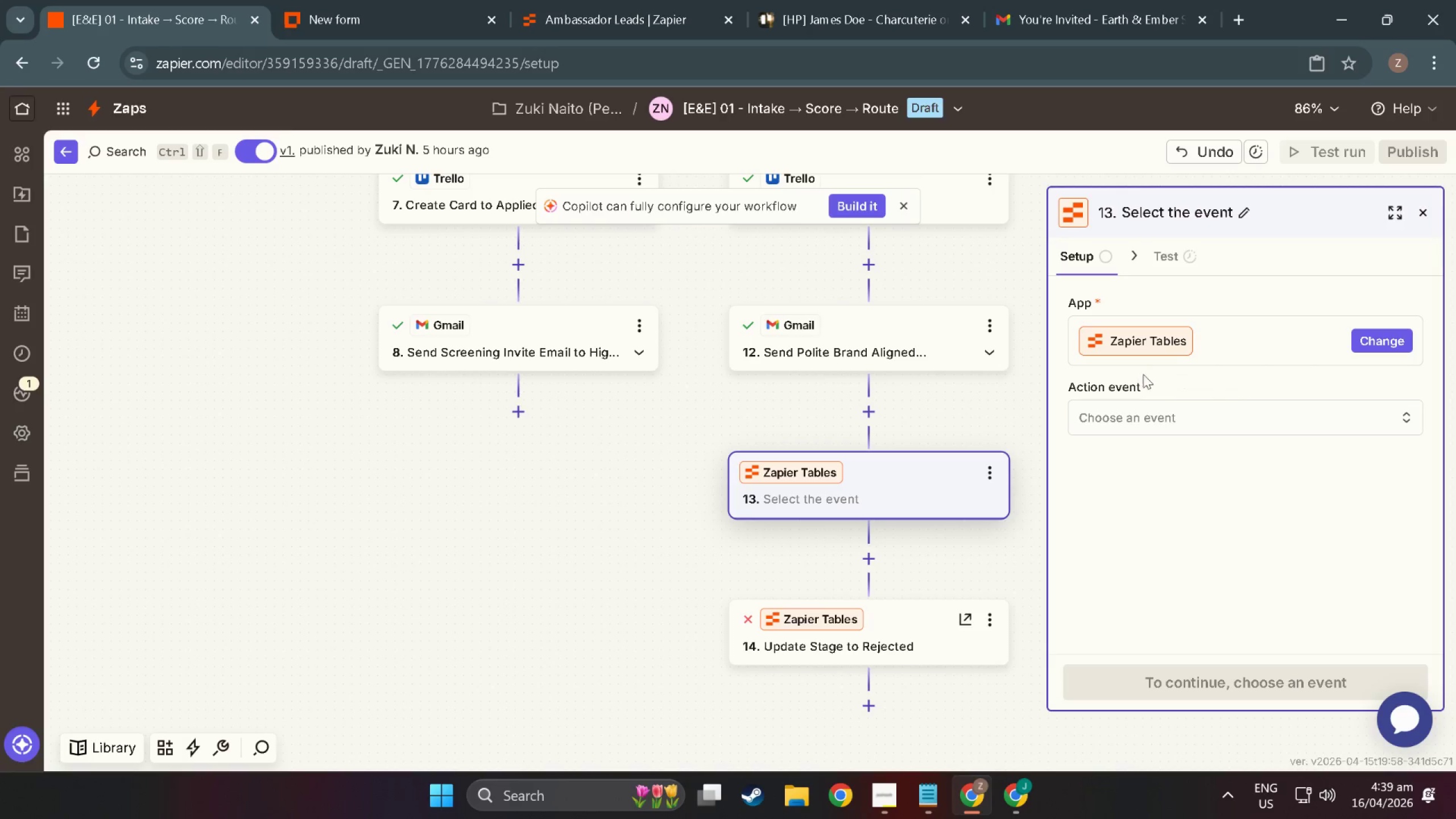 
left_click([1167, 422])
 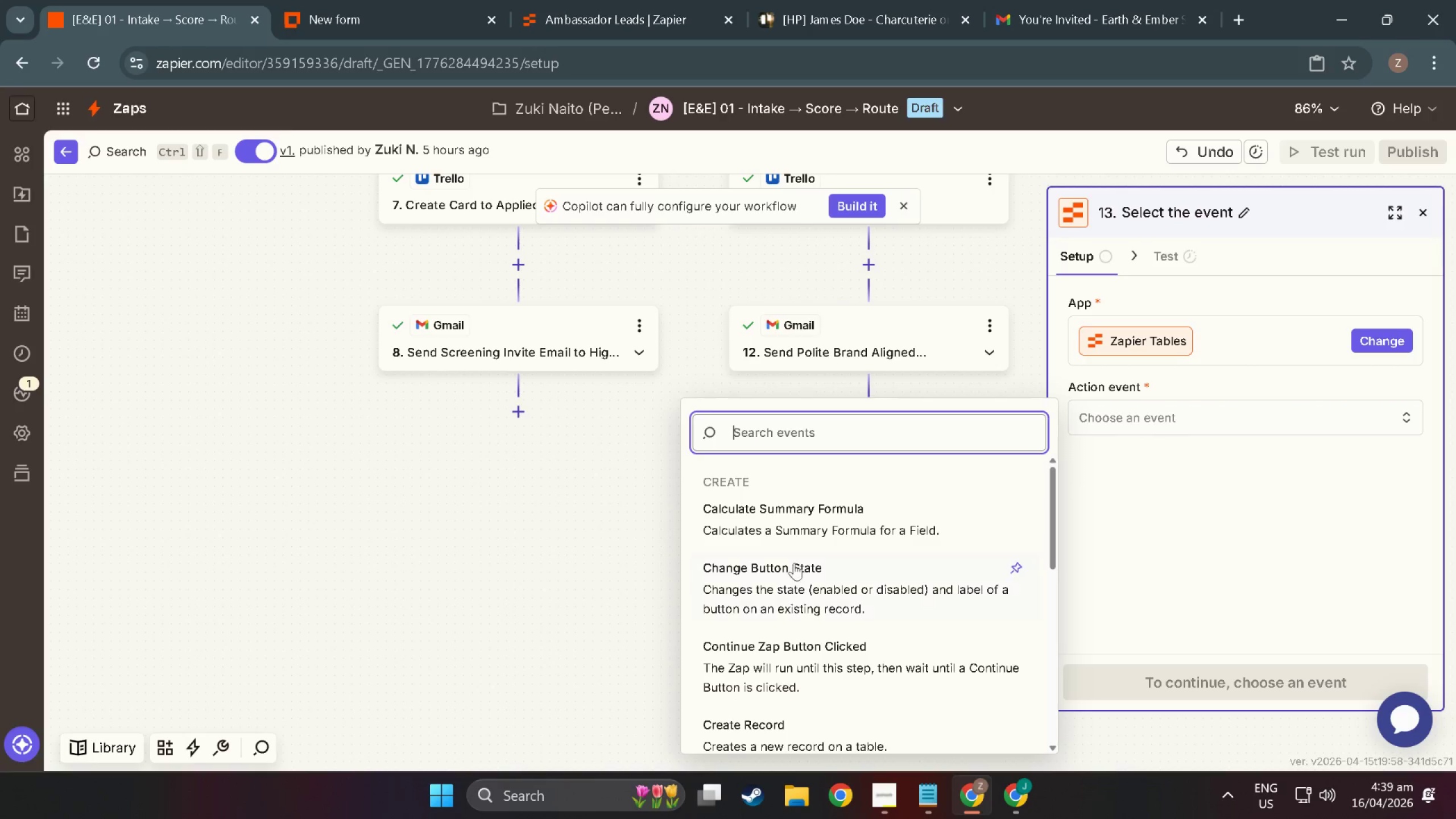 
scroll: coordinate [762, 633], scroll_direction: down, amount: 15.0
 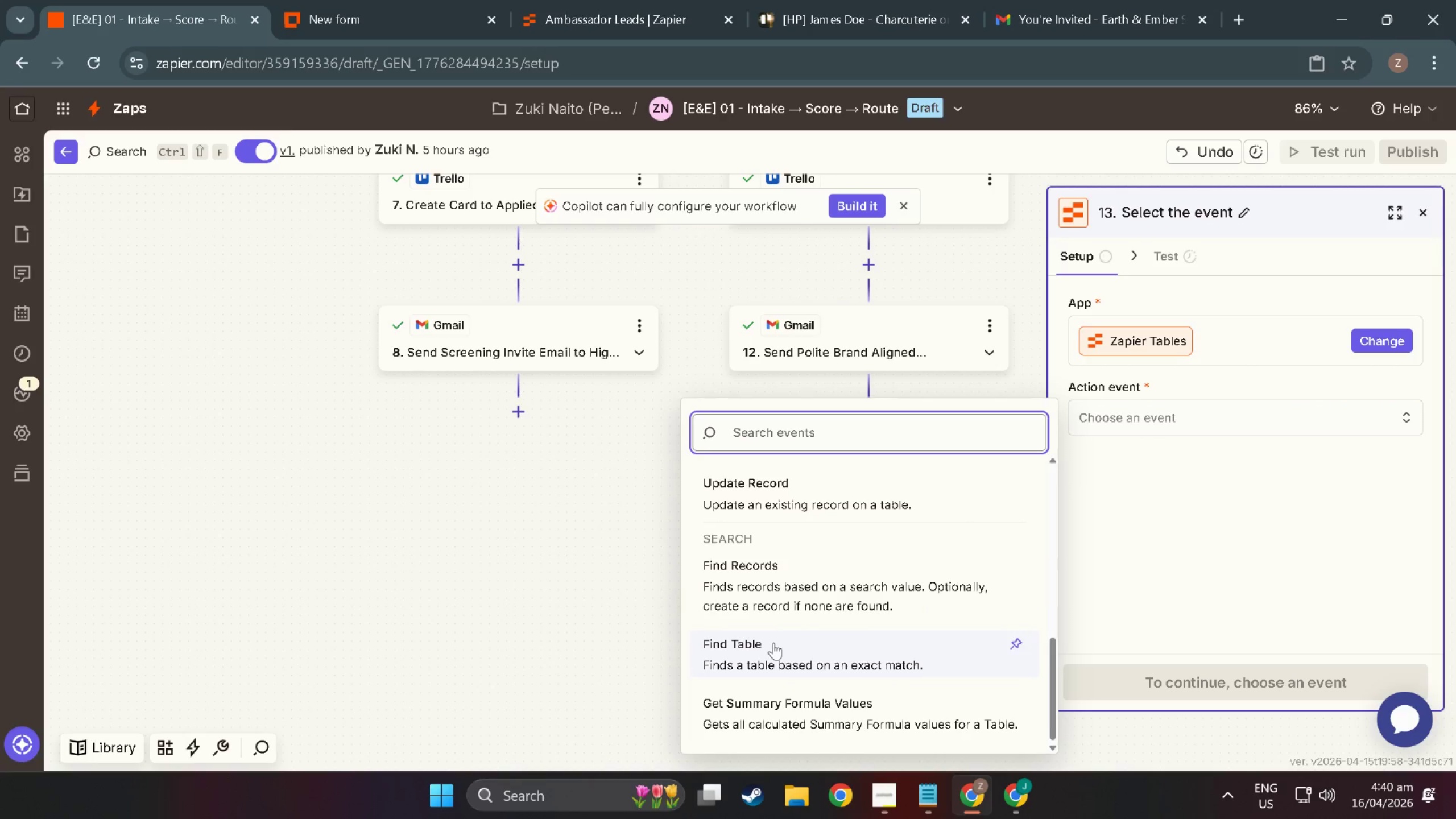 
left_click([774, 643])
 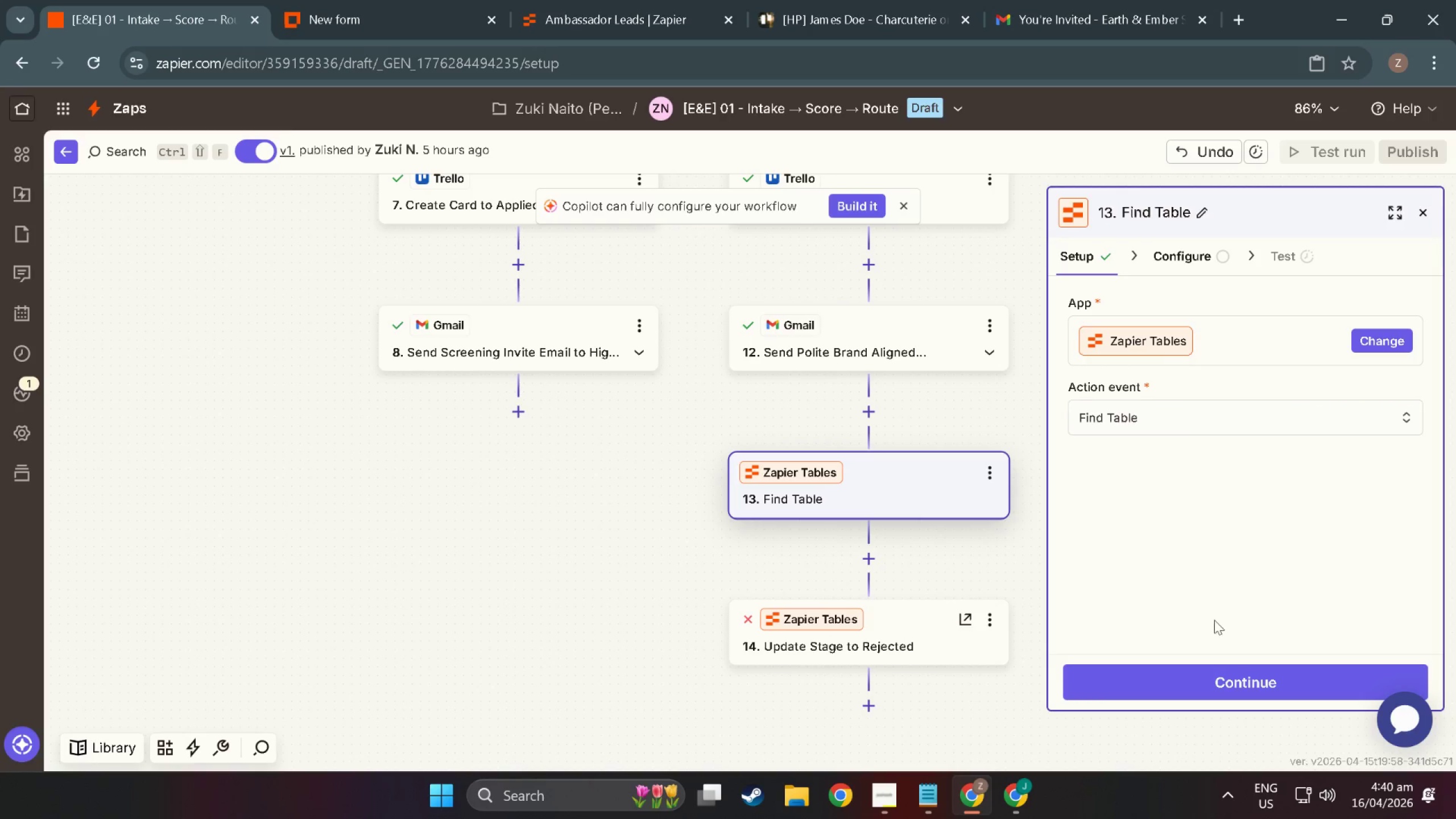 
left_click([1202, 682])
 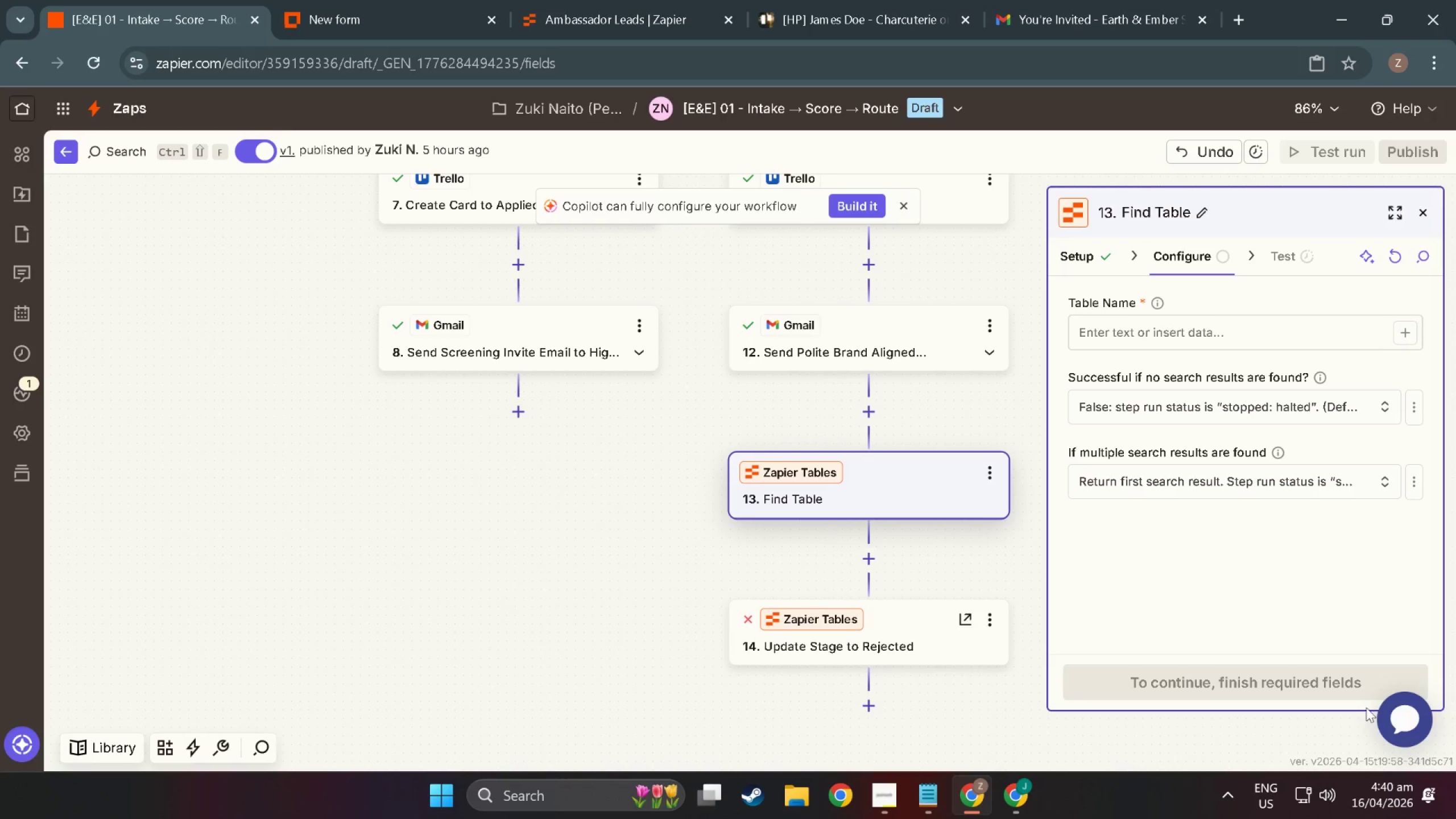 
left_click([1390, 716])
 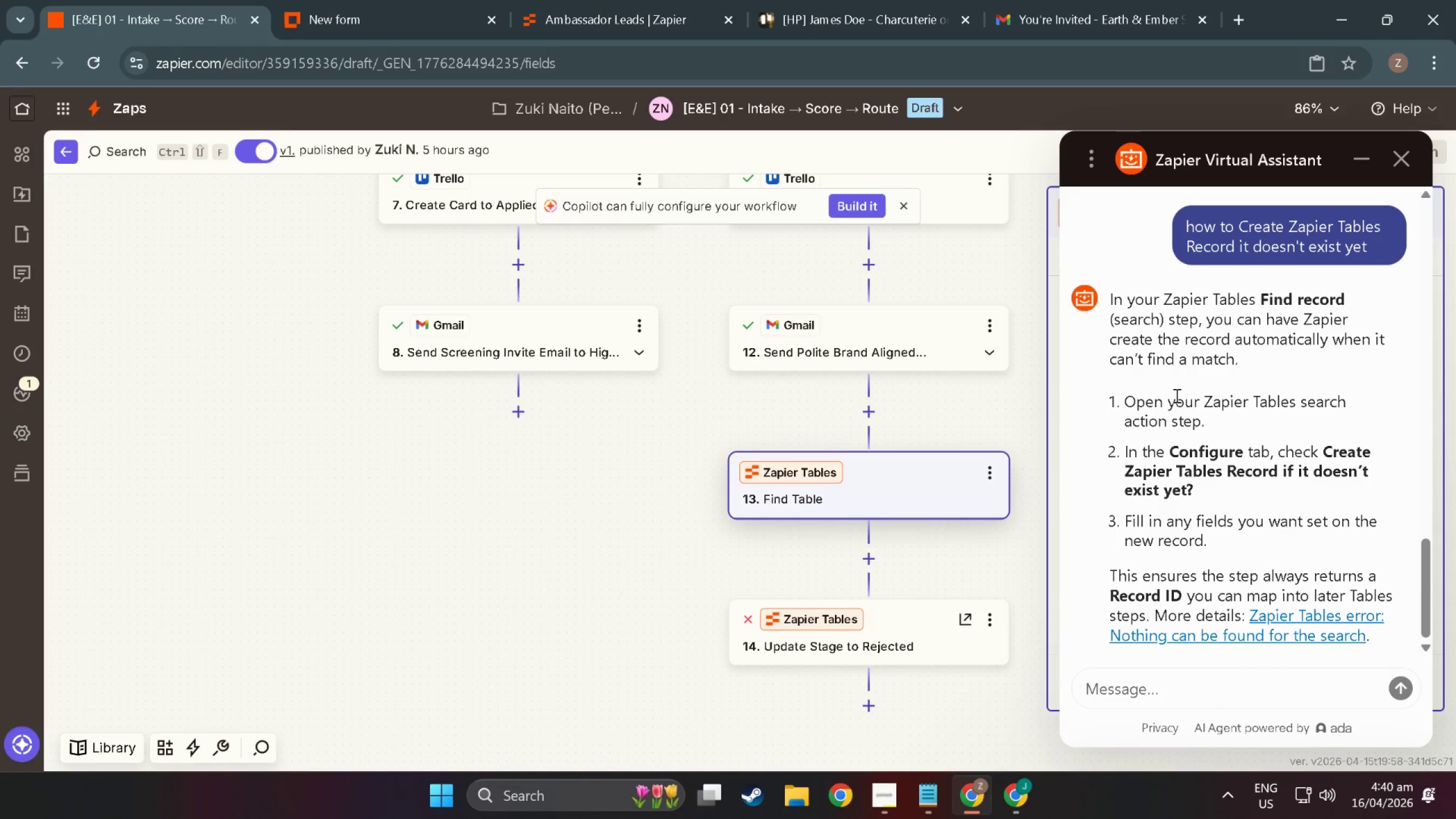 
wait(7.74)
 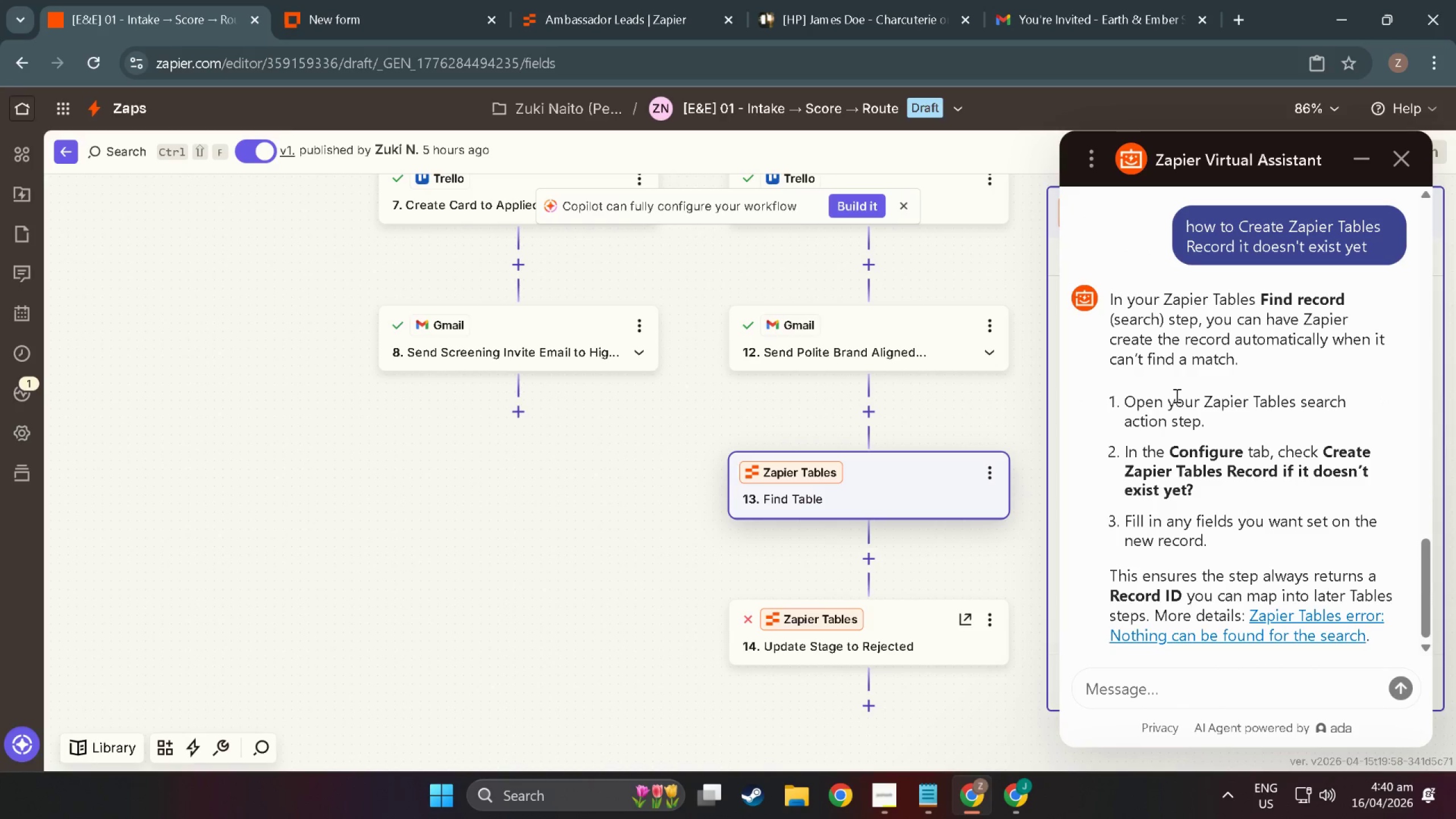 
left_click([901, 490])
 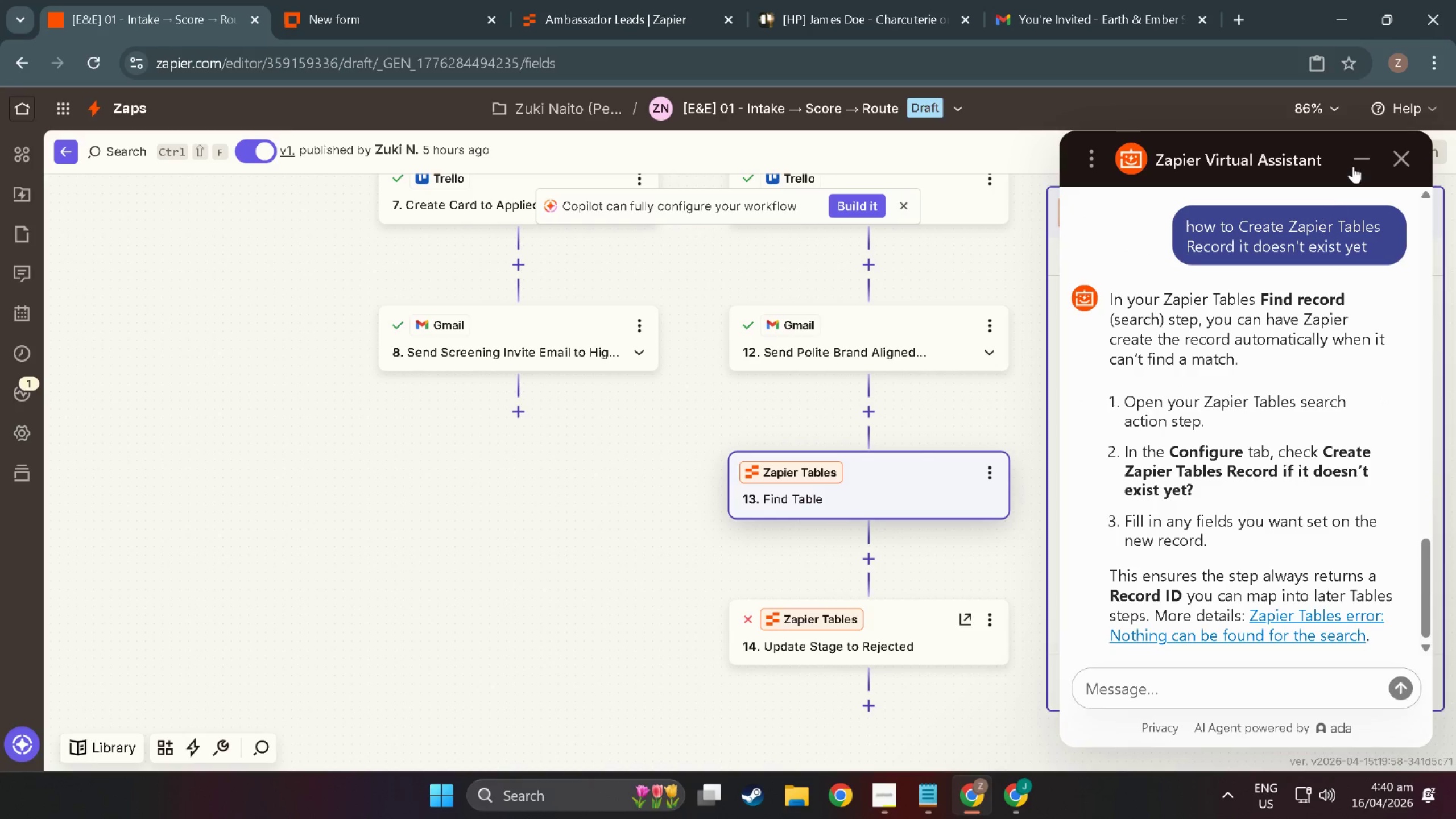 
left_click([1350, 152])
 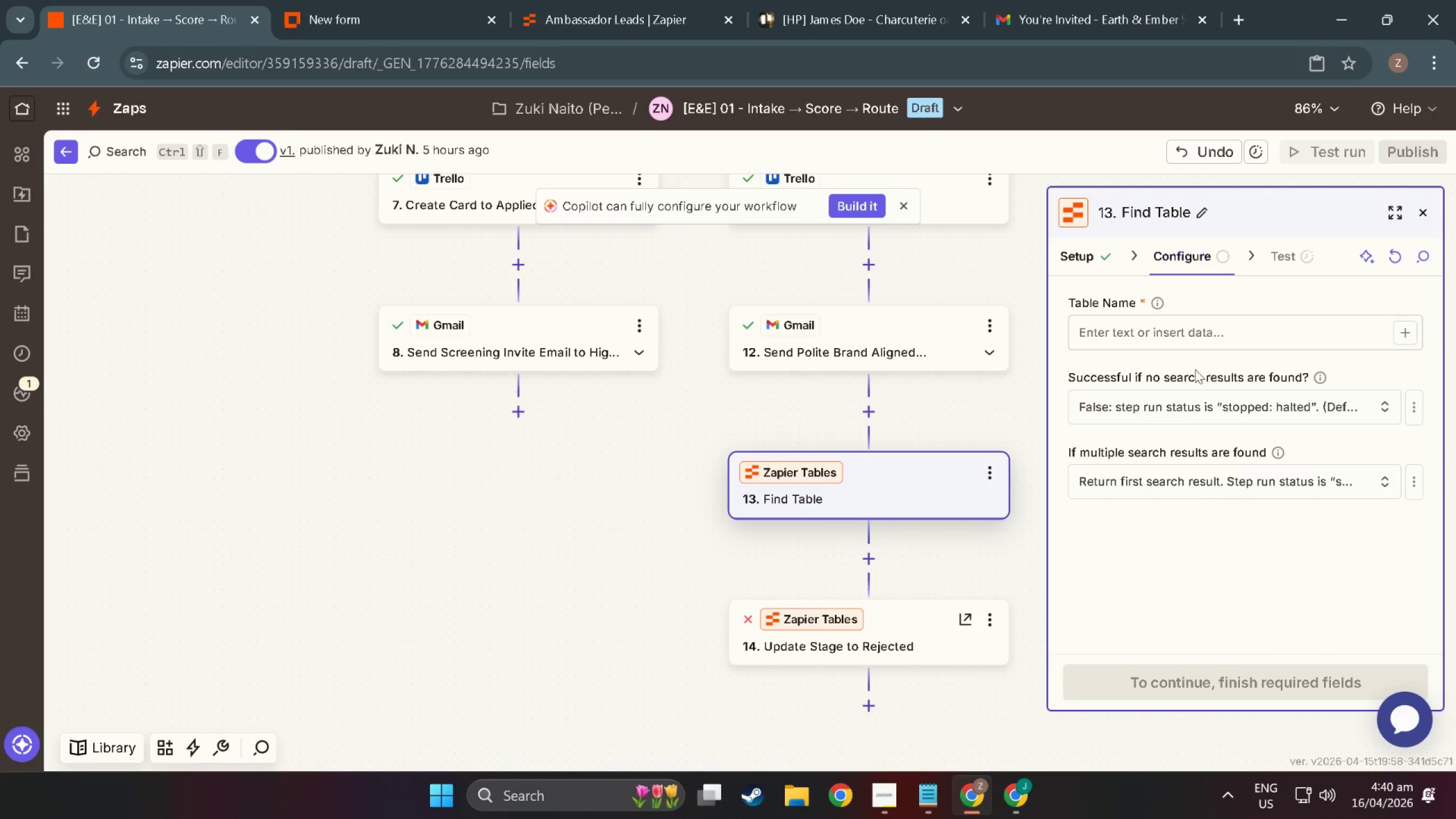 
left_click([1193, 351])
 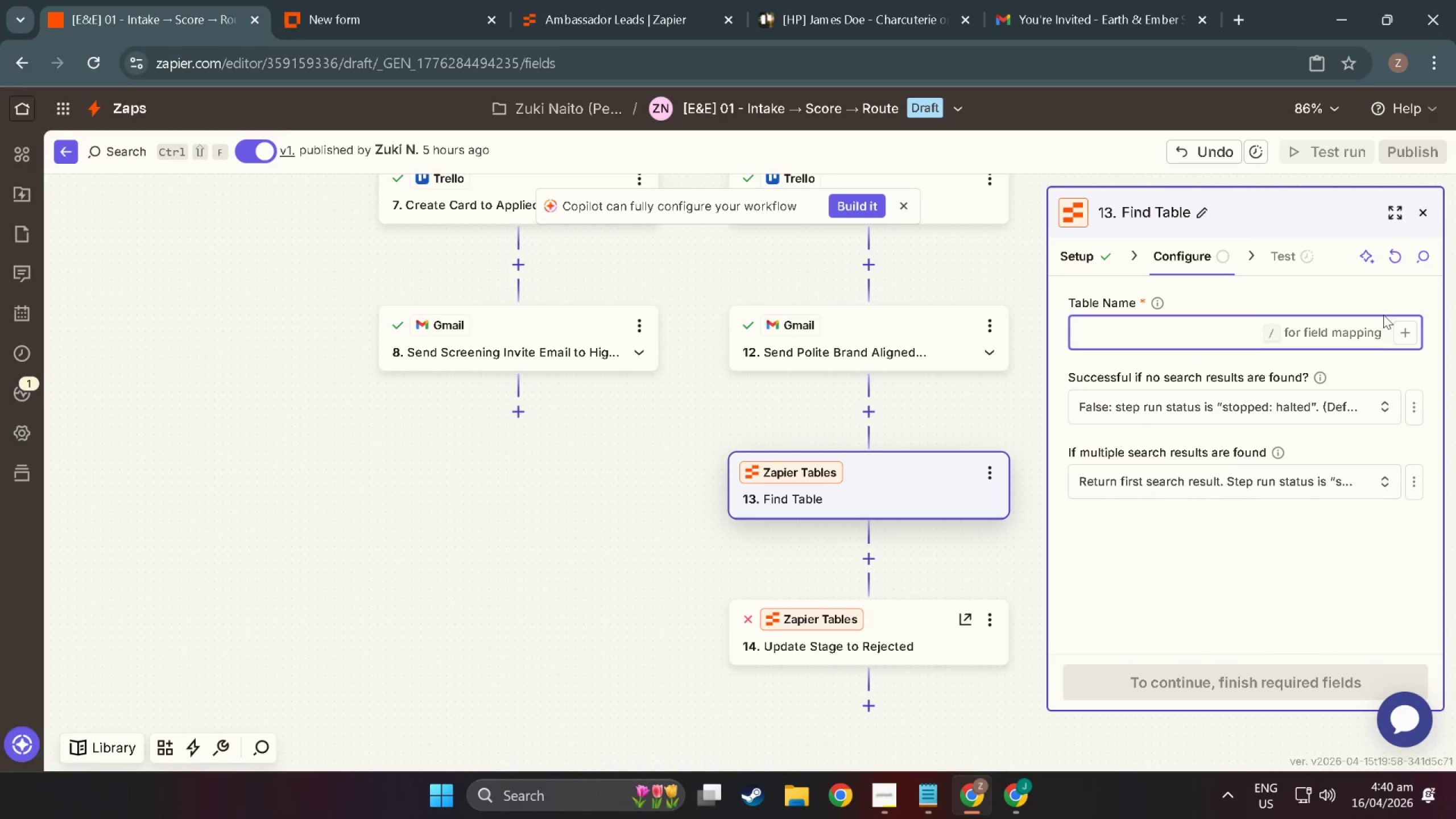 
left_click([1400, 324])
 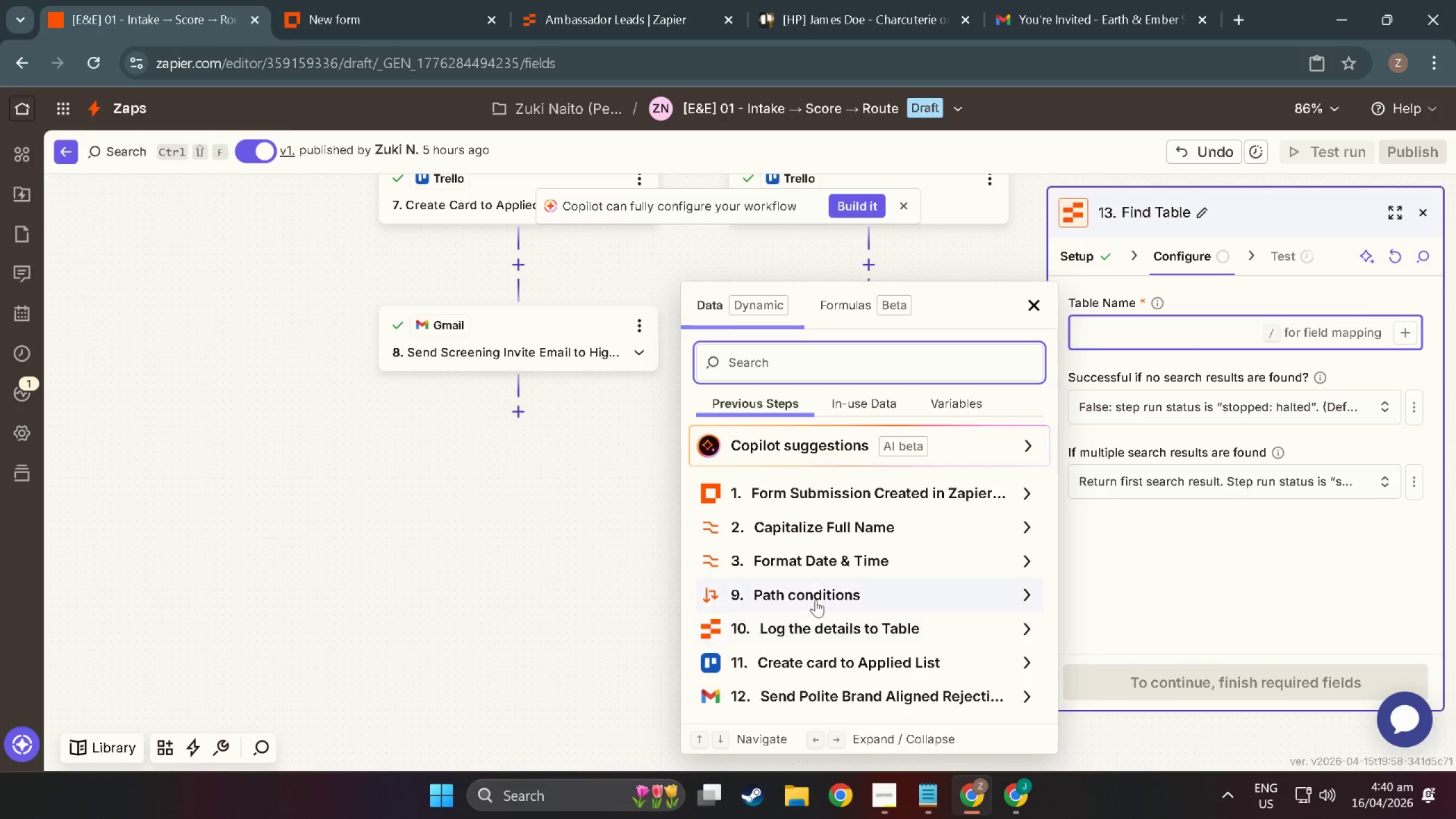 
scroll: coordinate [814, 549], scroll_direction: down, amount: 2.0
 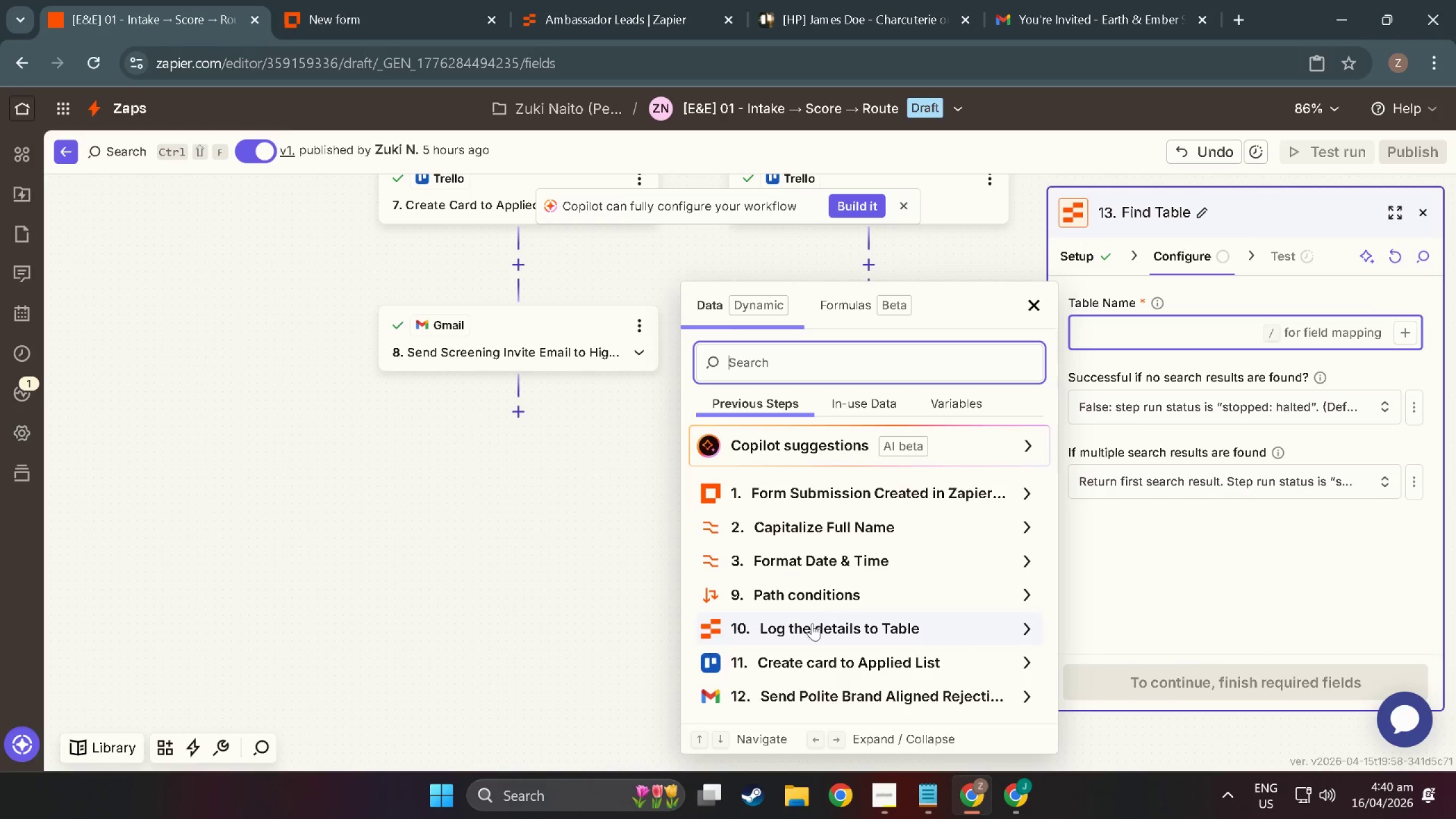 
left_click([812, 623])
 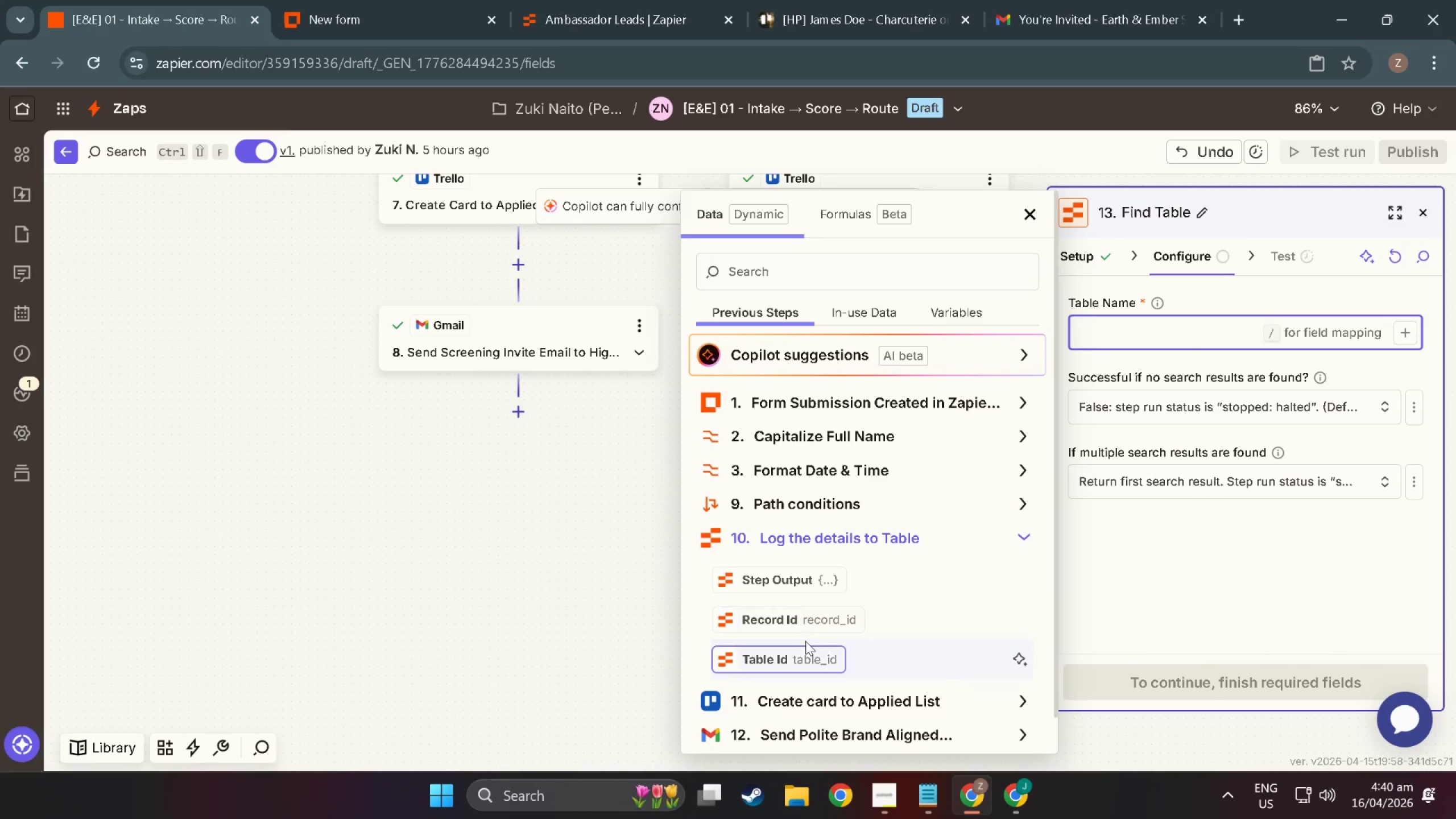 
left_click([807, 656])
 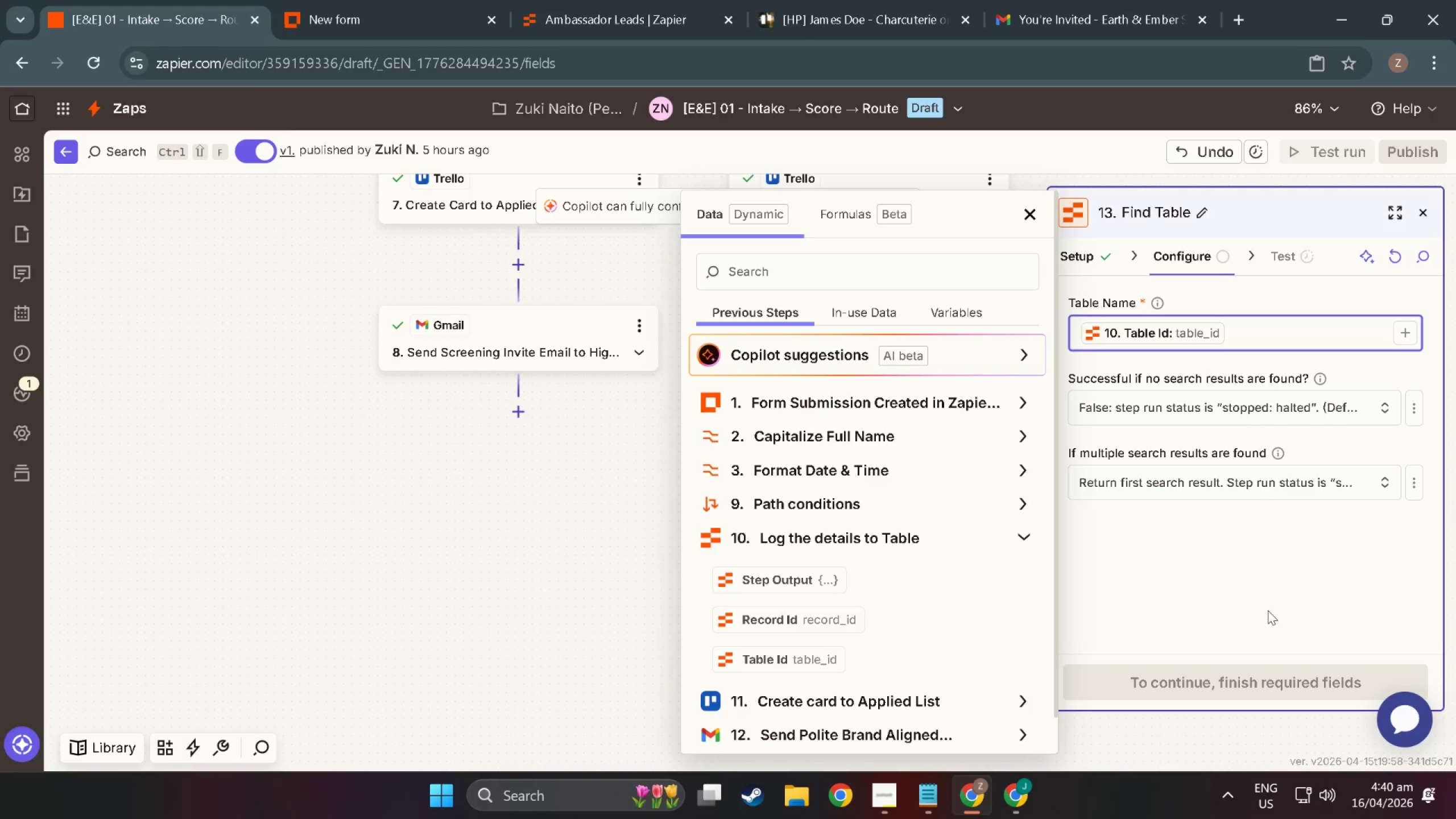 
left_click([1268, 650])
 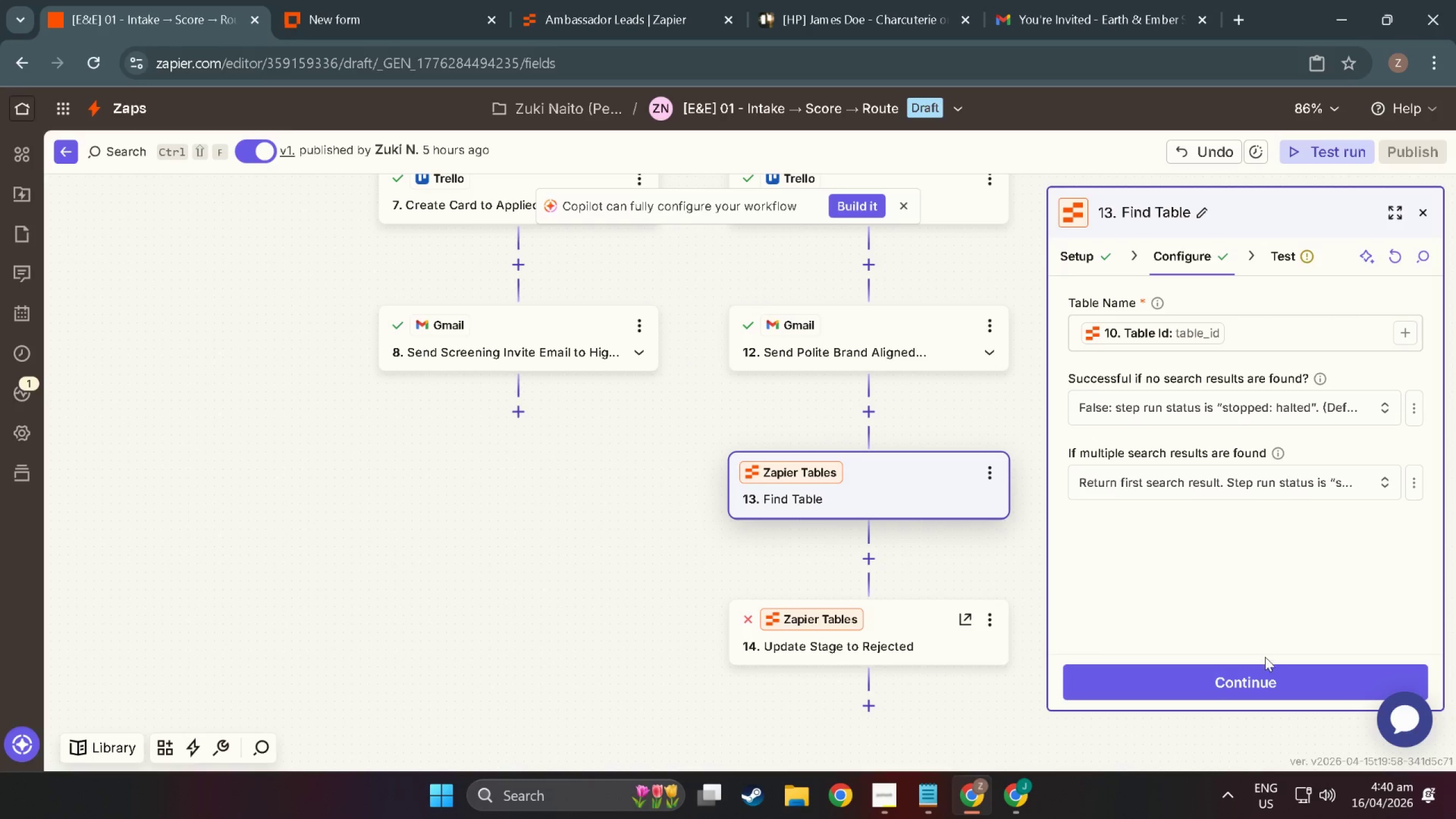 
left_click([1269, 664])
 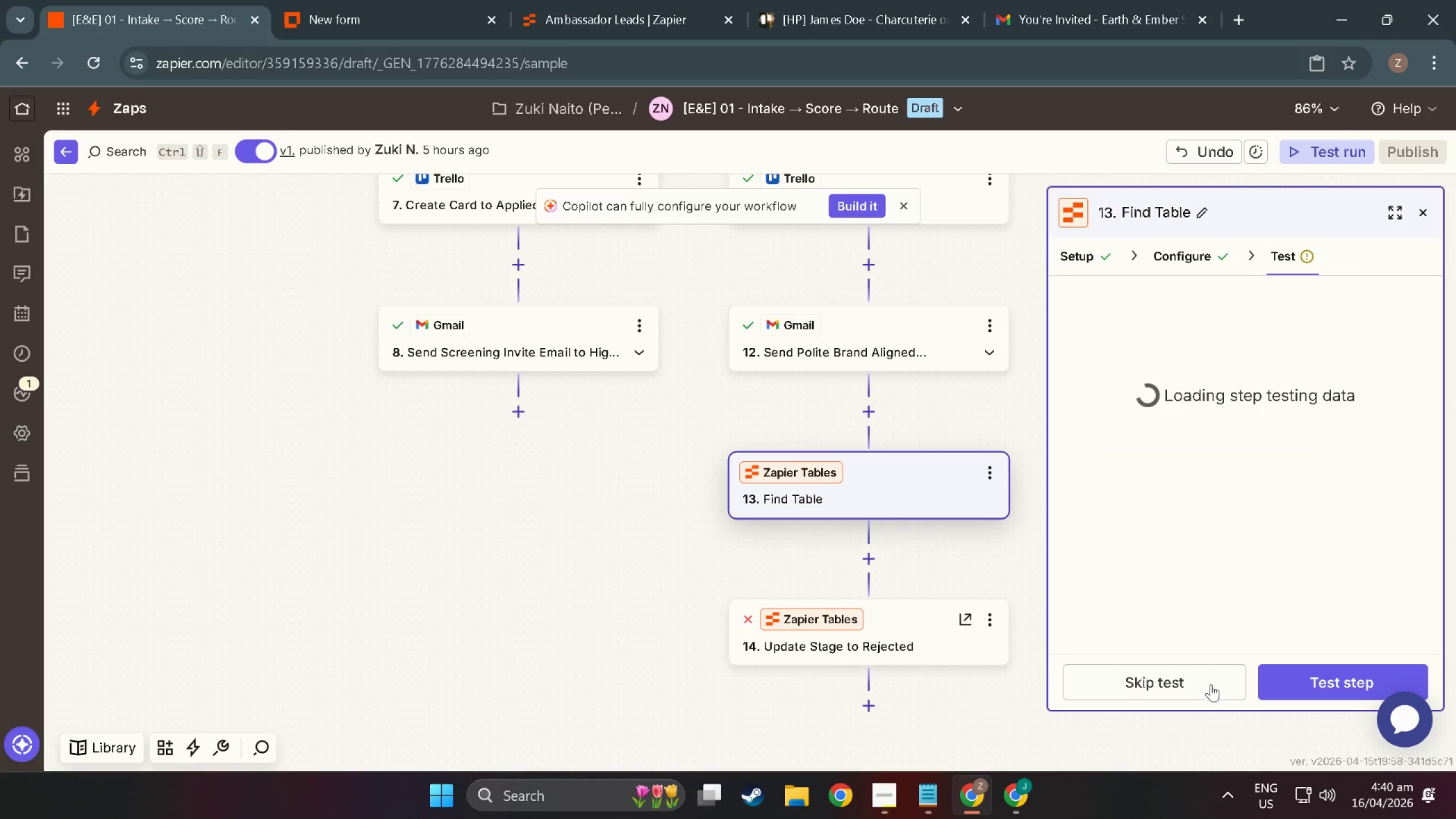 
left_click([1293, 675])
 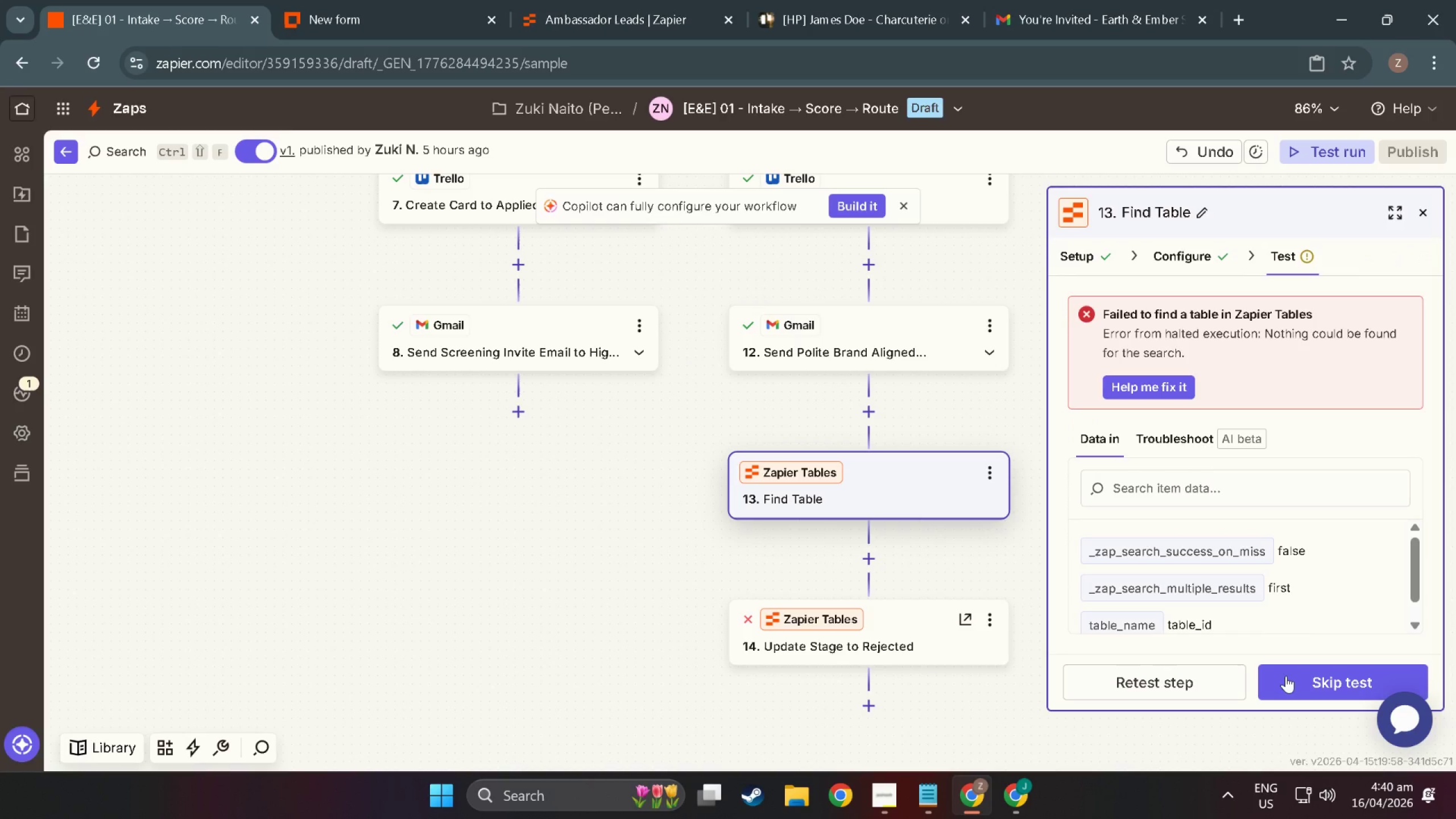 
wait(9.64)
 